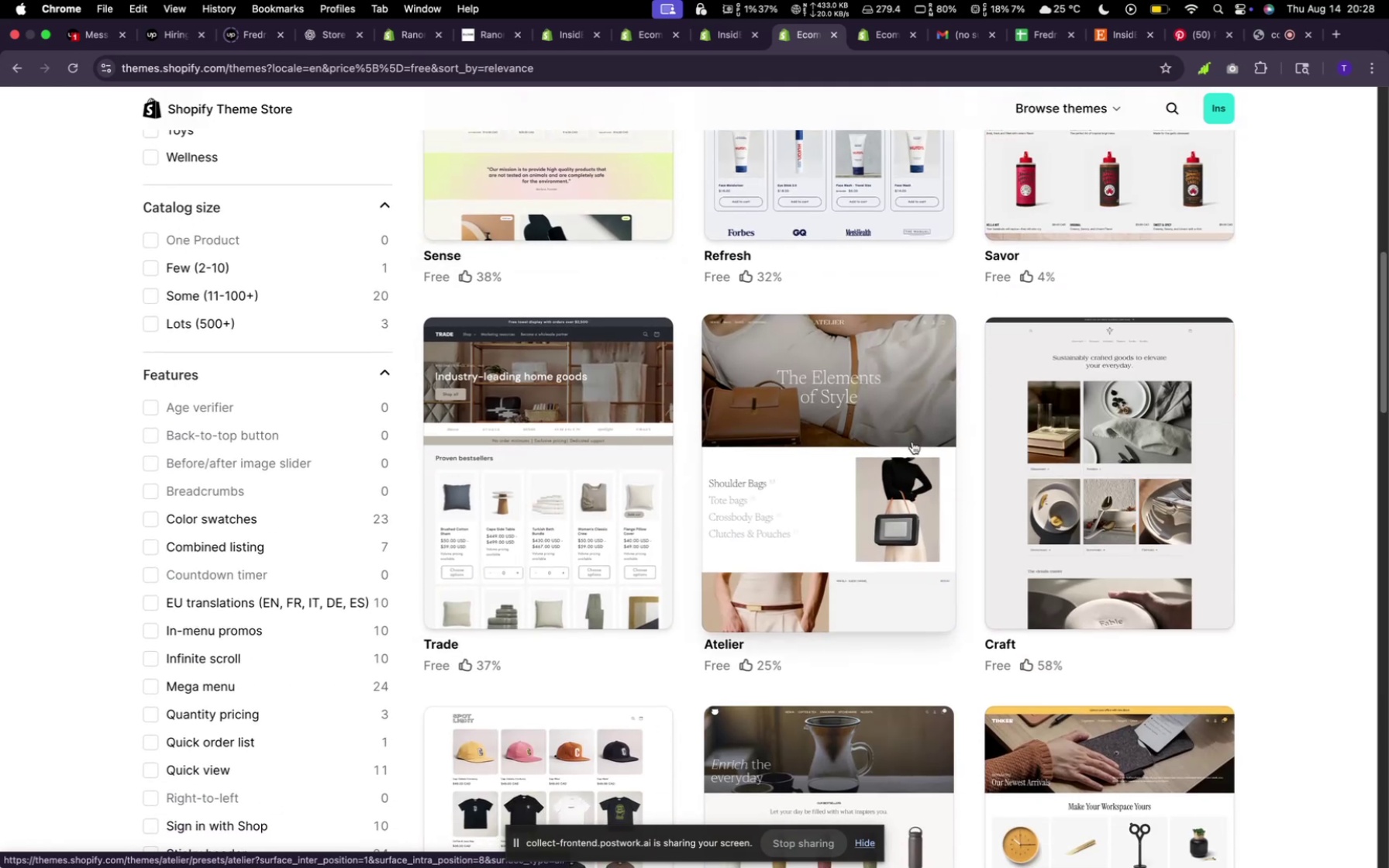 
left_click([874, 375])
 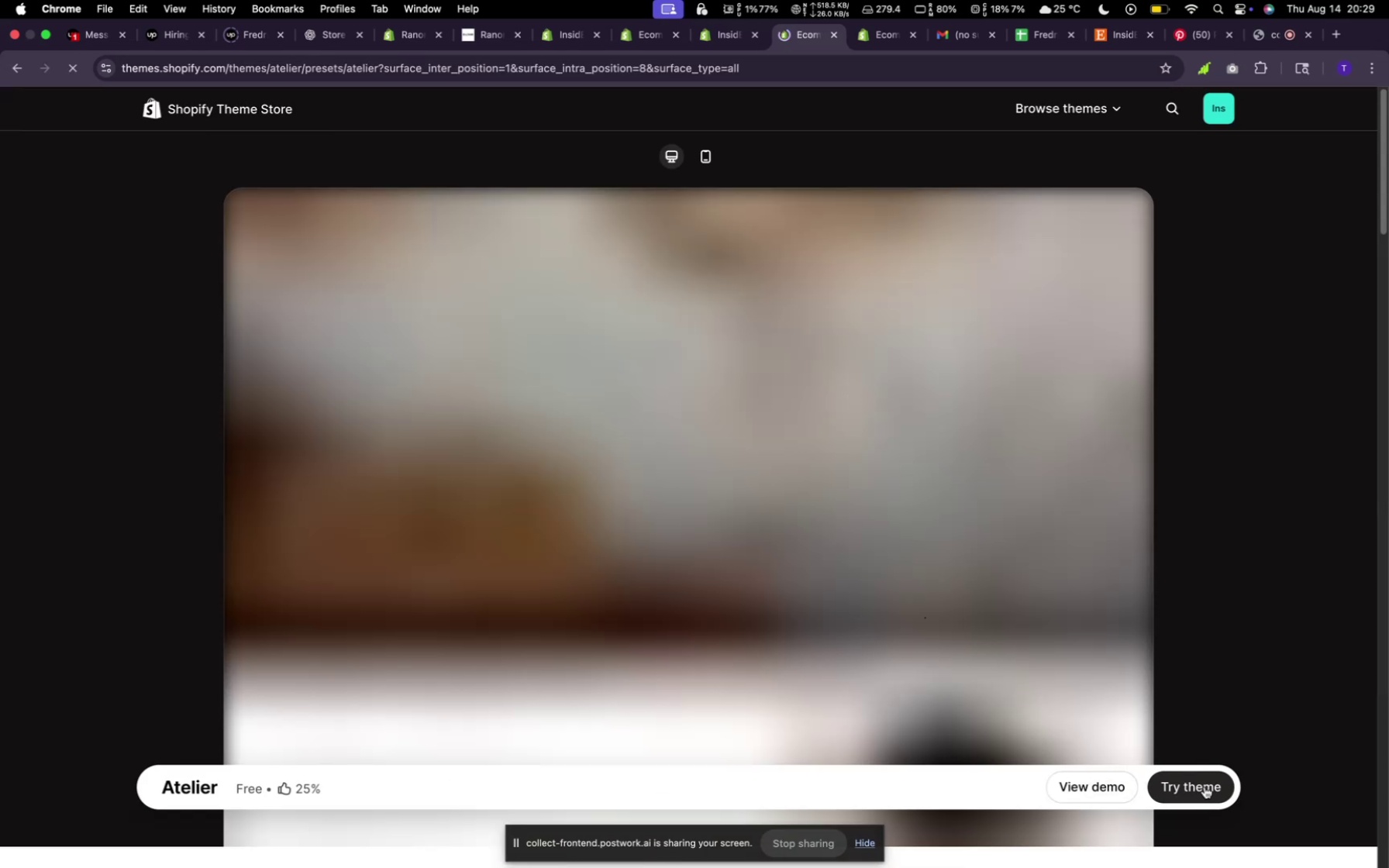 
left_click([1201, 780])
 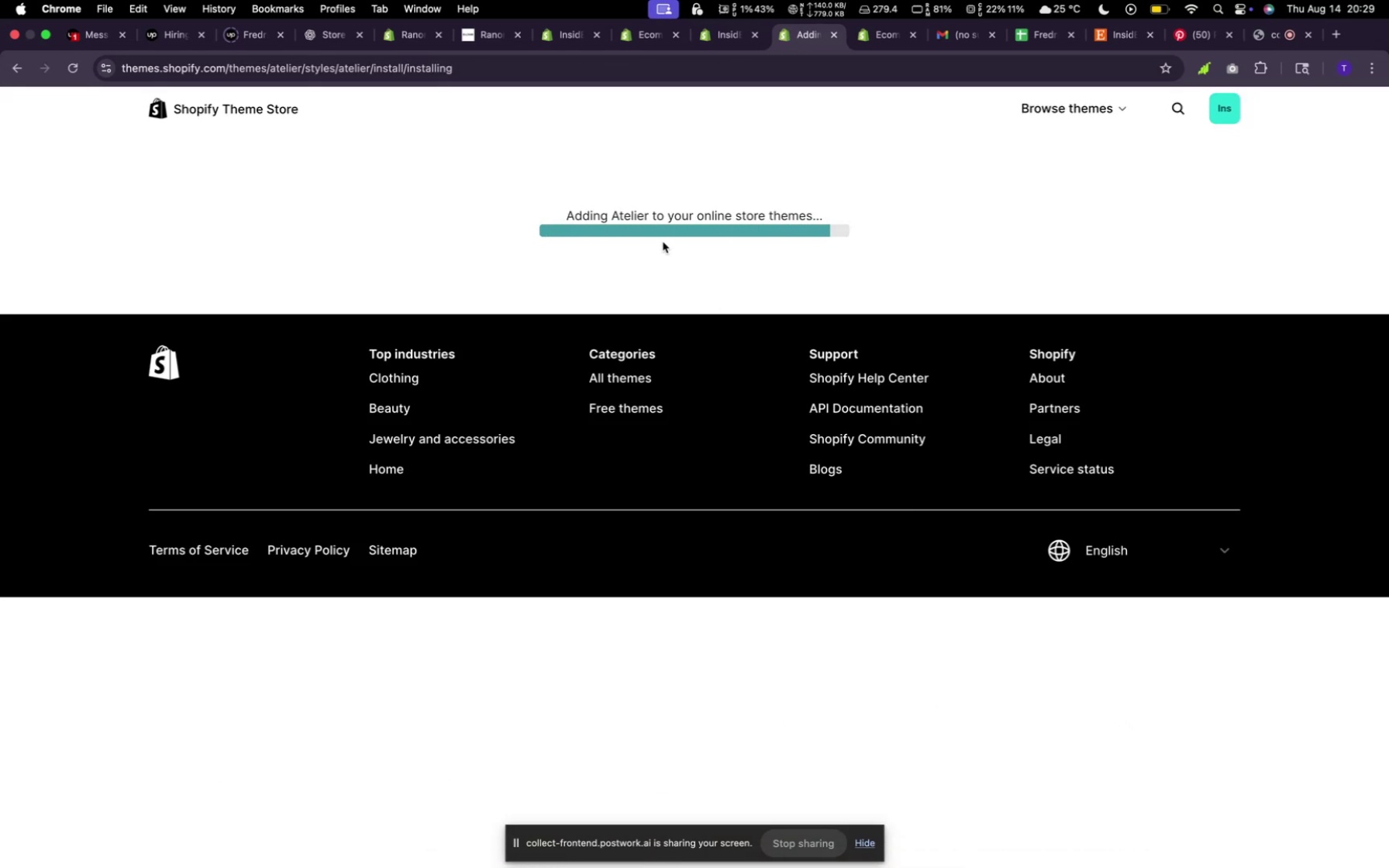 
wait(5.82)
 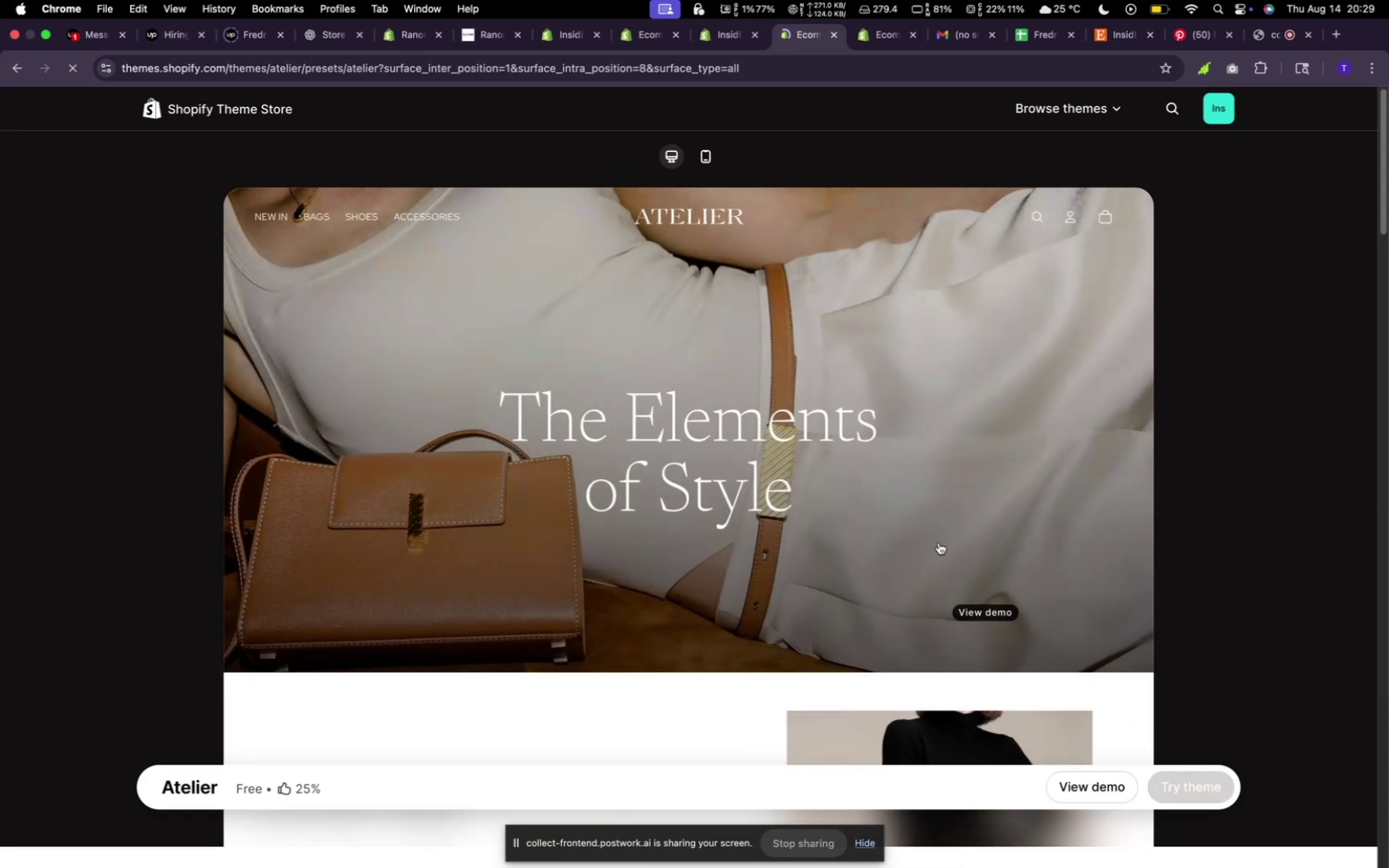 
left_click([310, 34])
 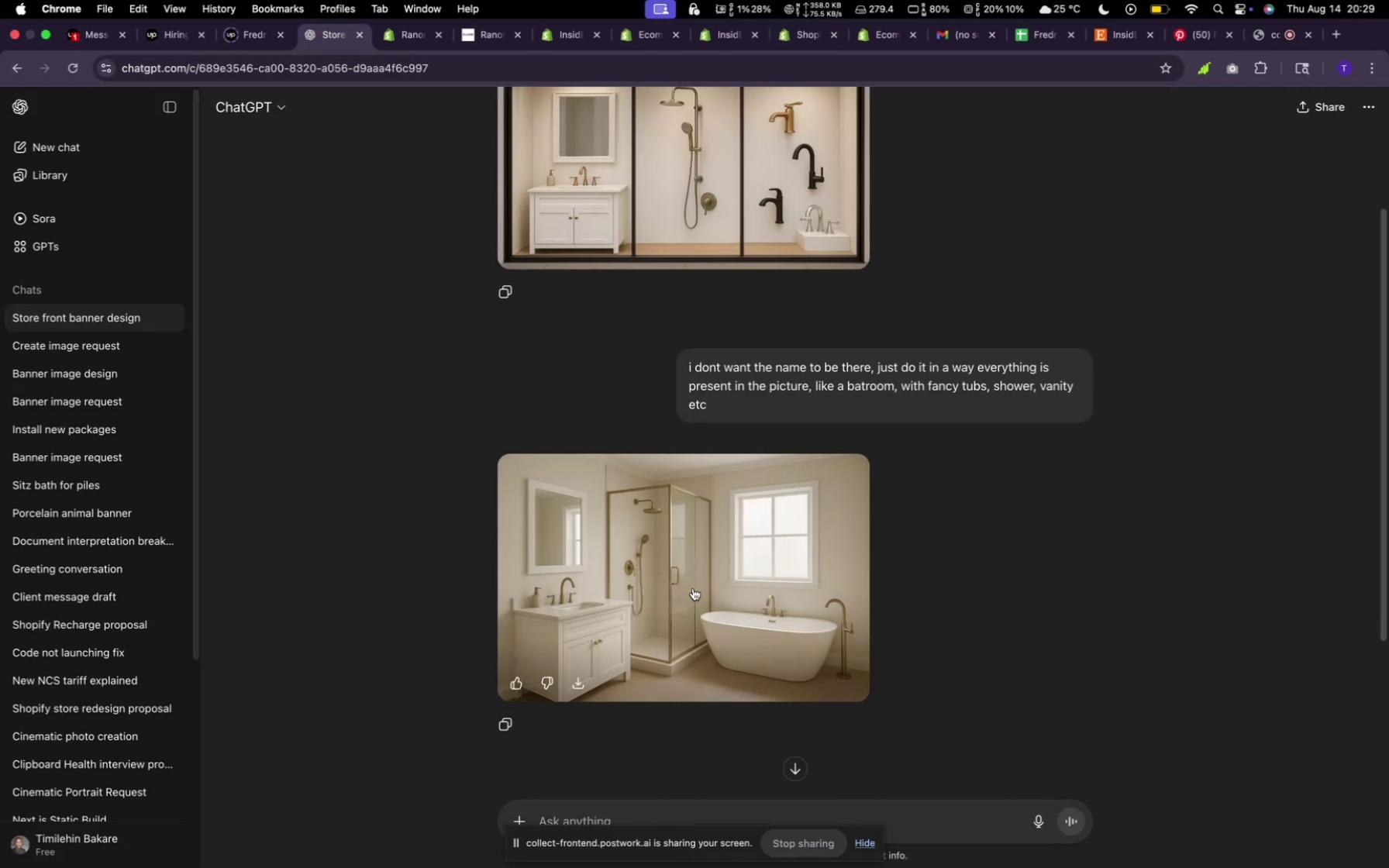 
left_click([581, 673])
 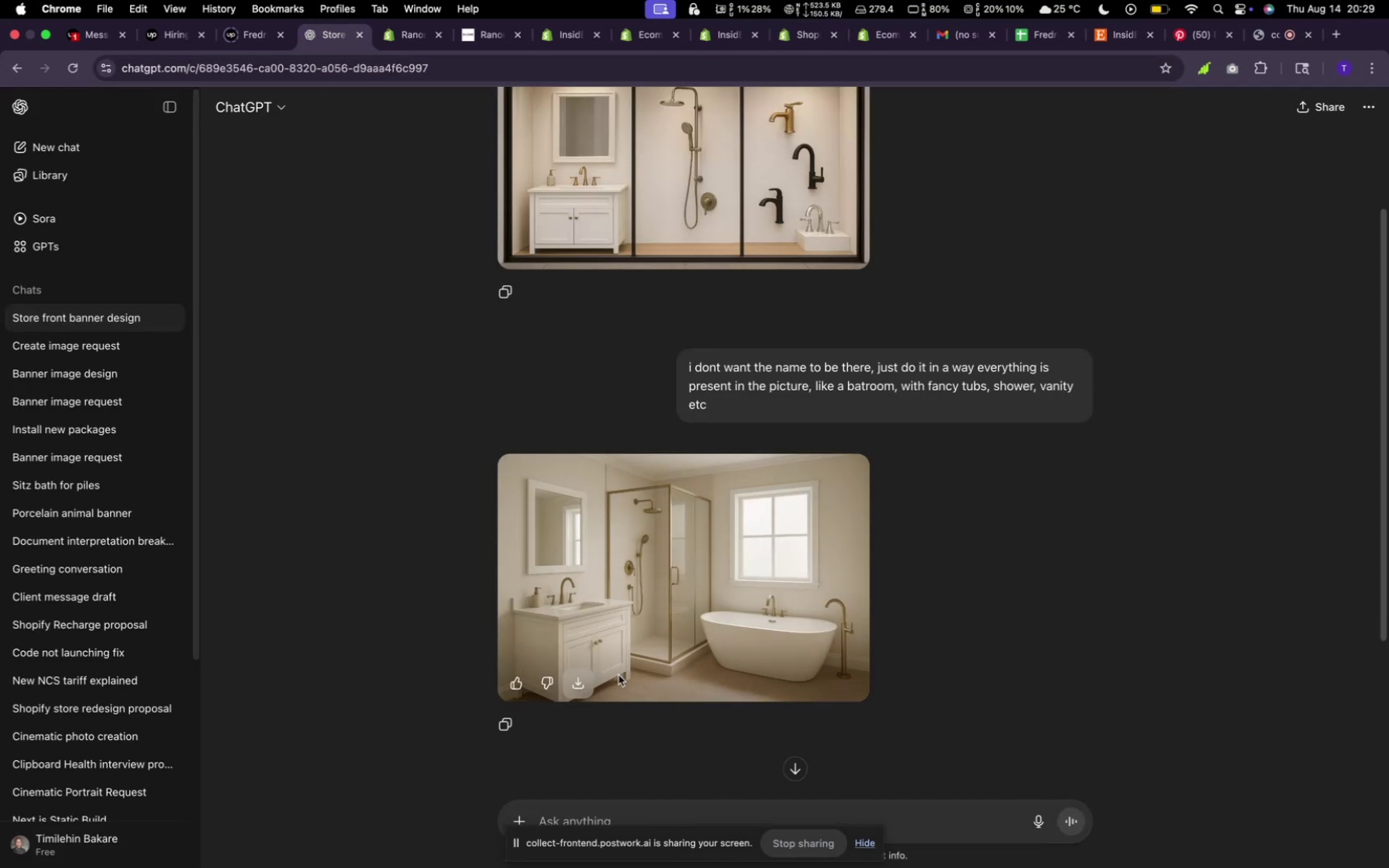 
mouse_move([591, 670])
 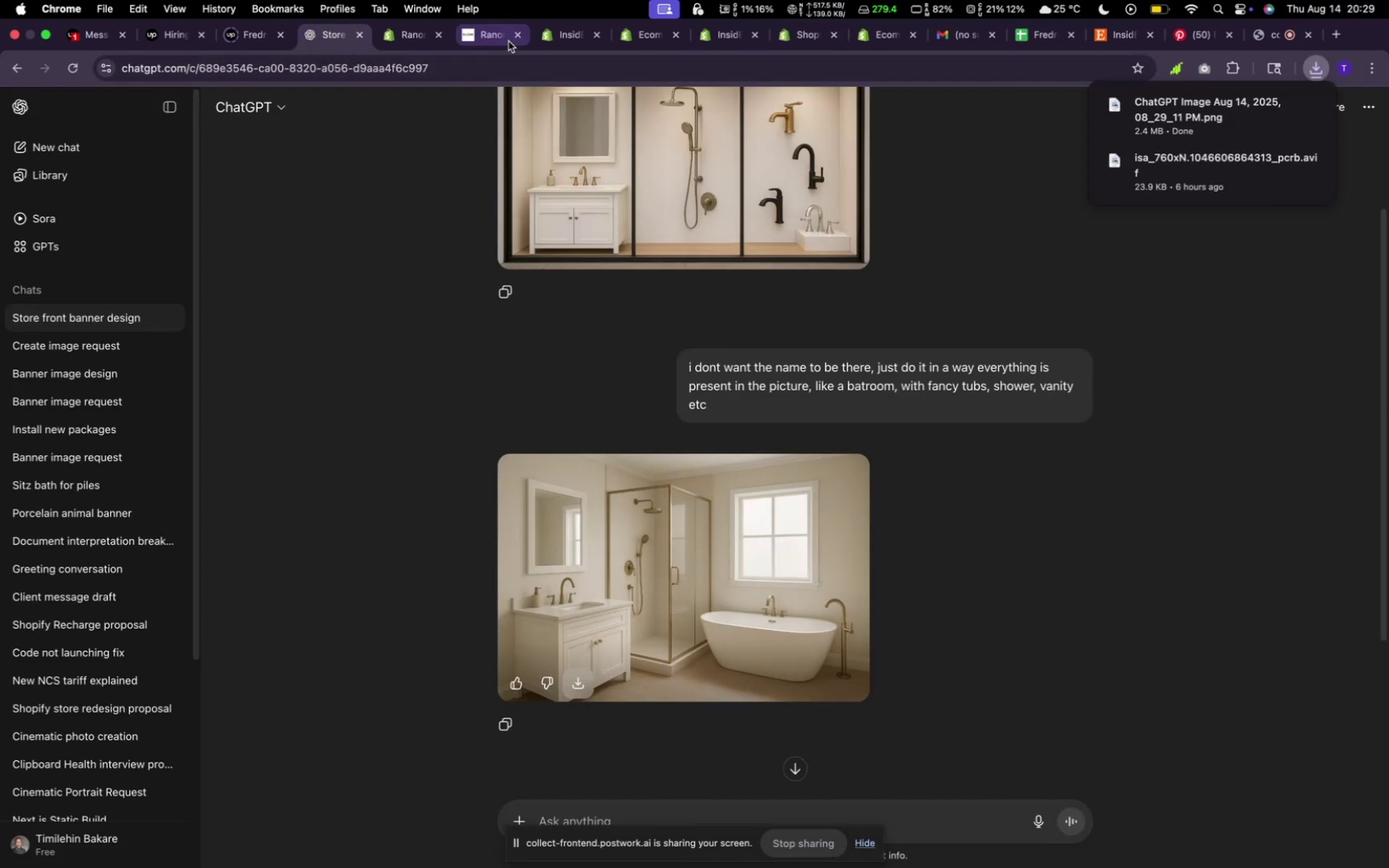 
mouse_move([594, 39])
 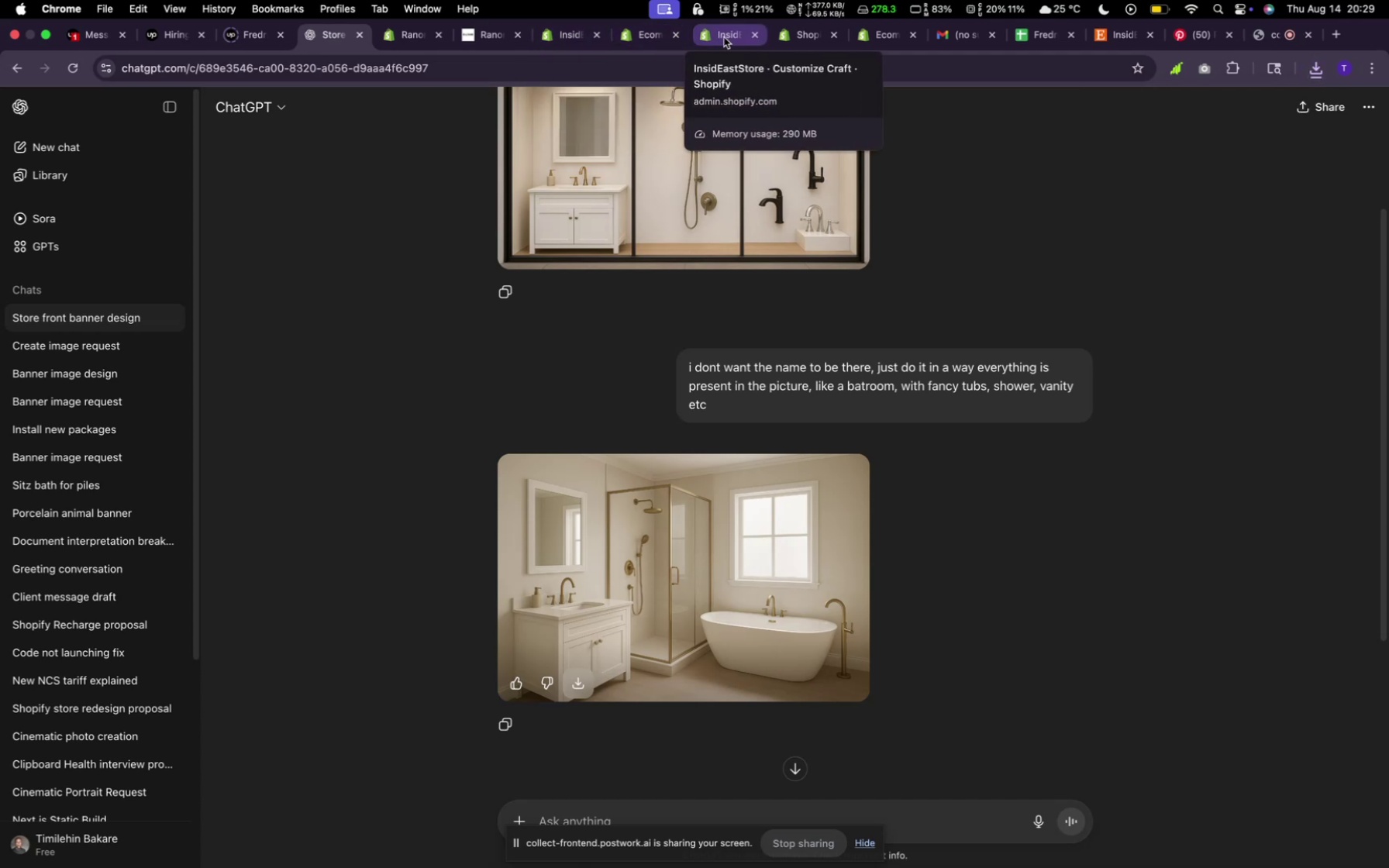 
left_click([724, 37])
 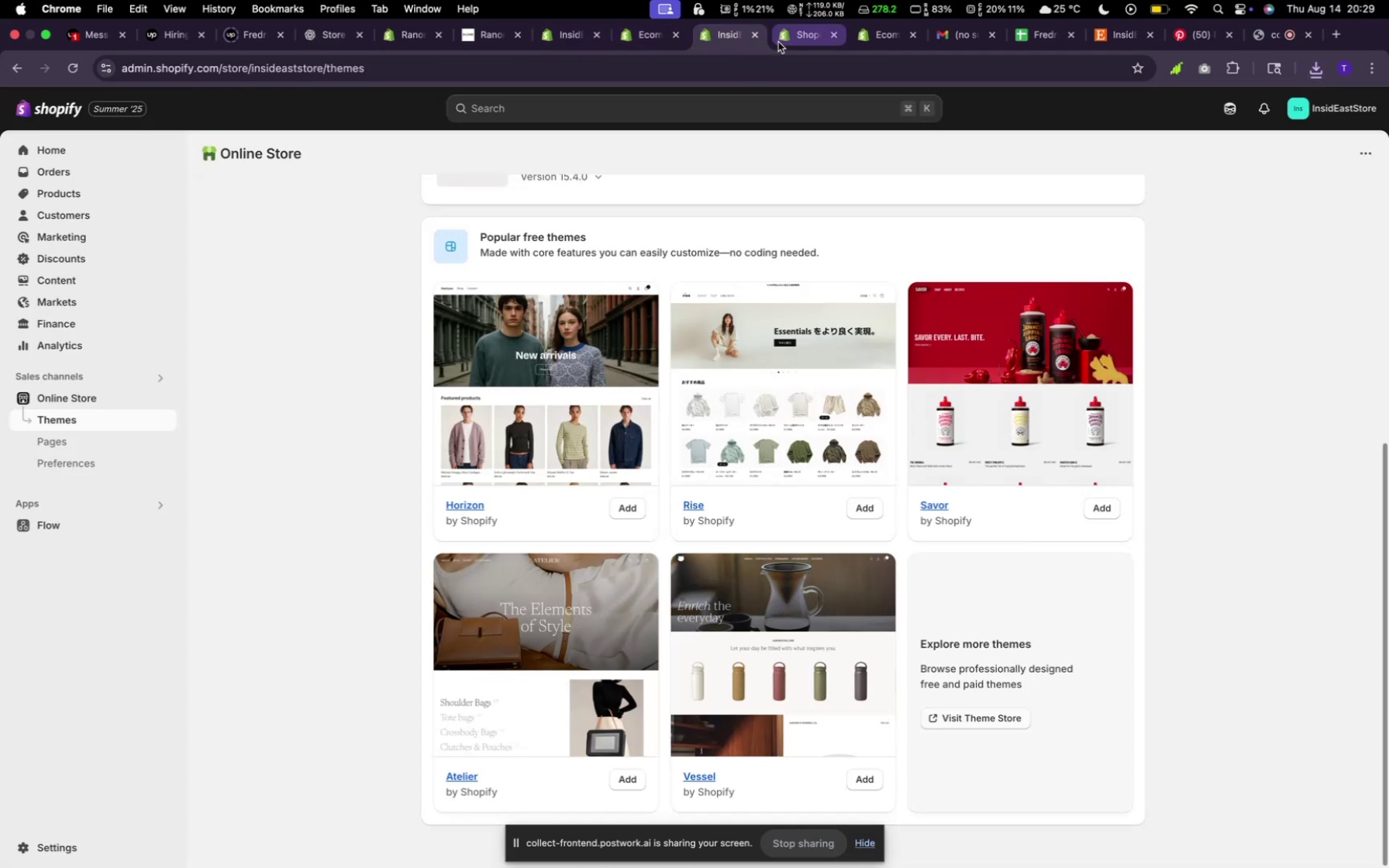 
left_click([810, 27])
 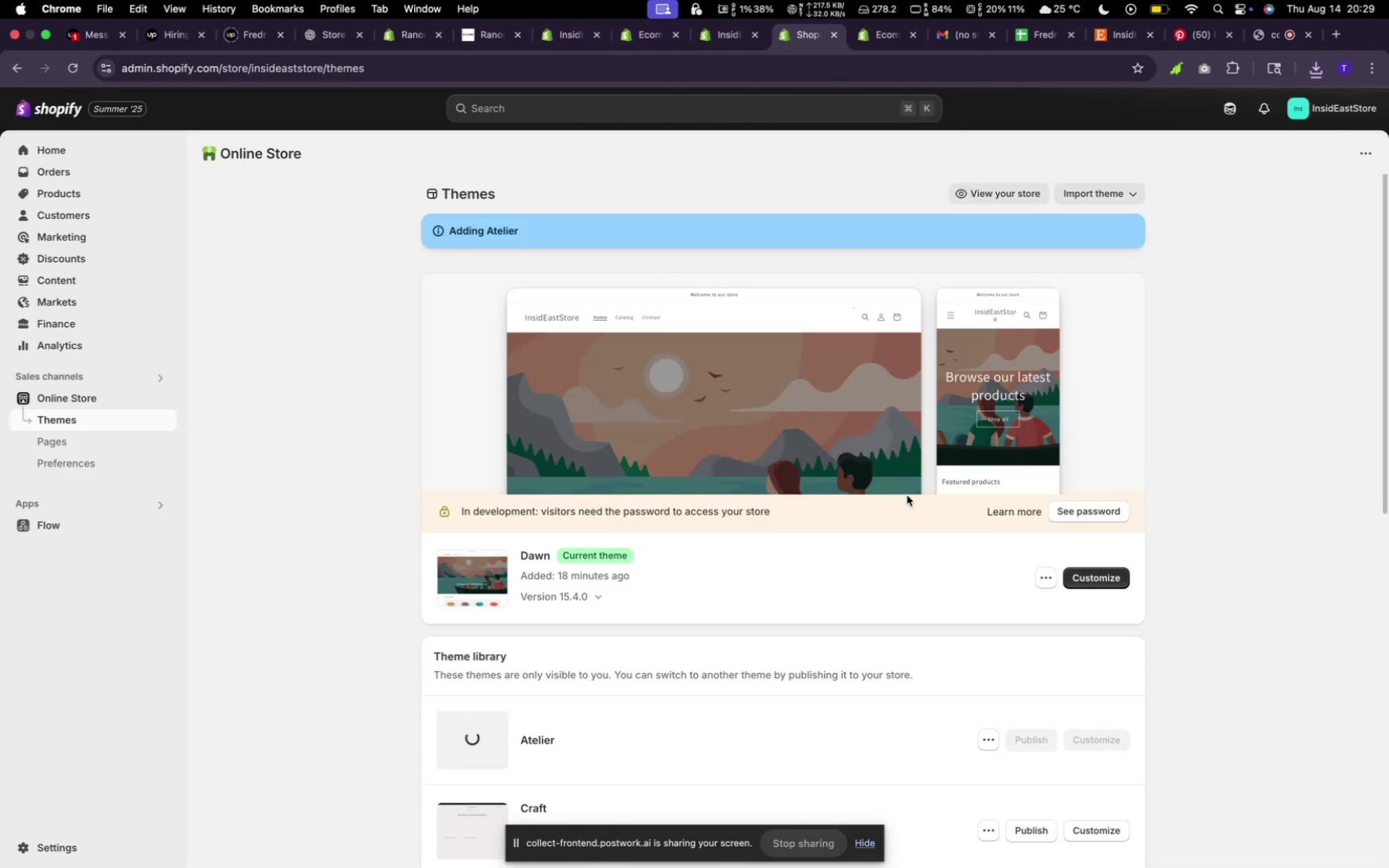 
scroll: coordinate [903, 573], scroll_direction: down, amount: 6.0
 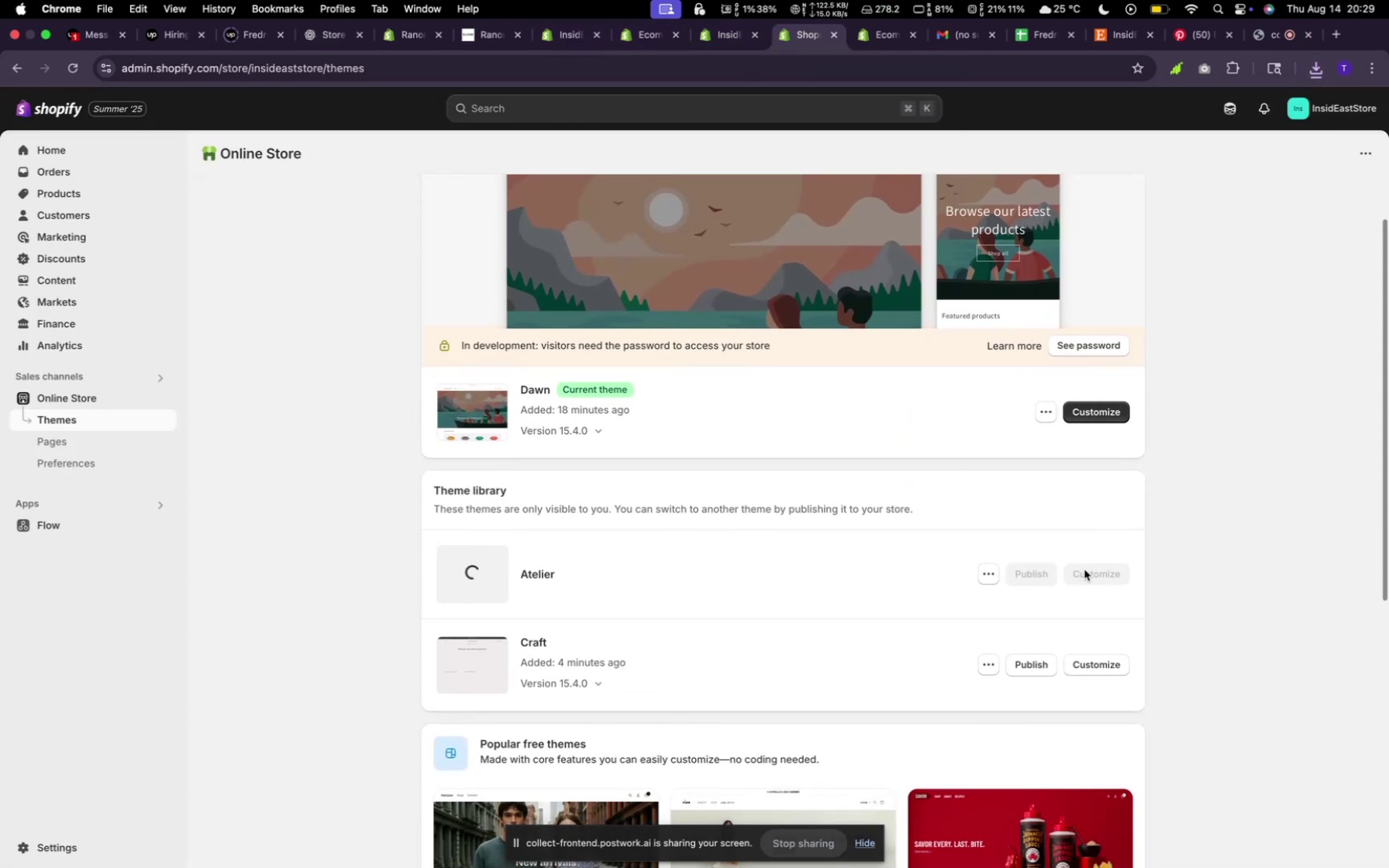 
scroll: coordinate [1002, 505], scroll_direction: up, amount: 9.0
 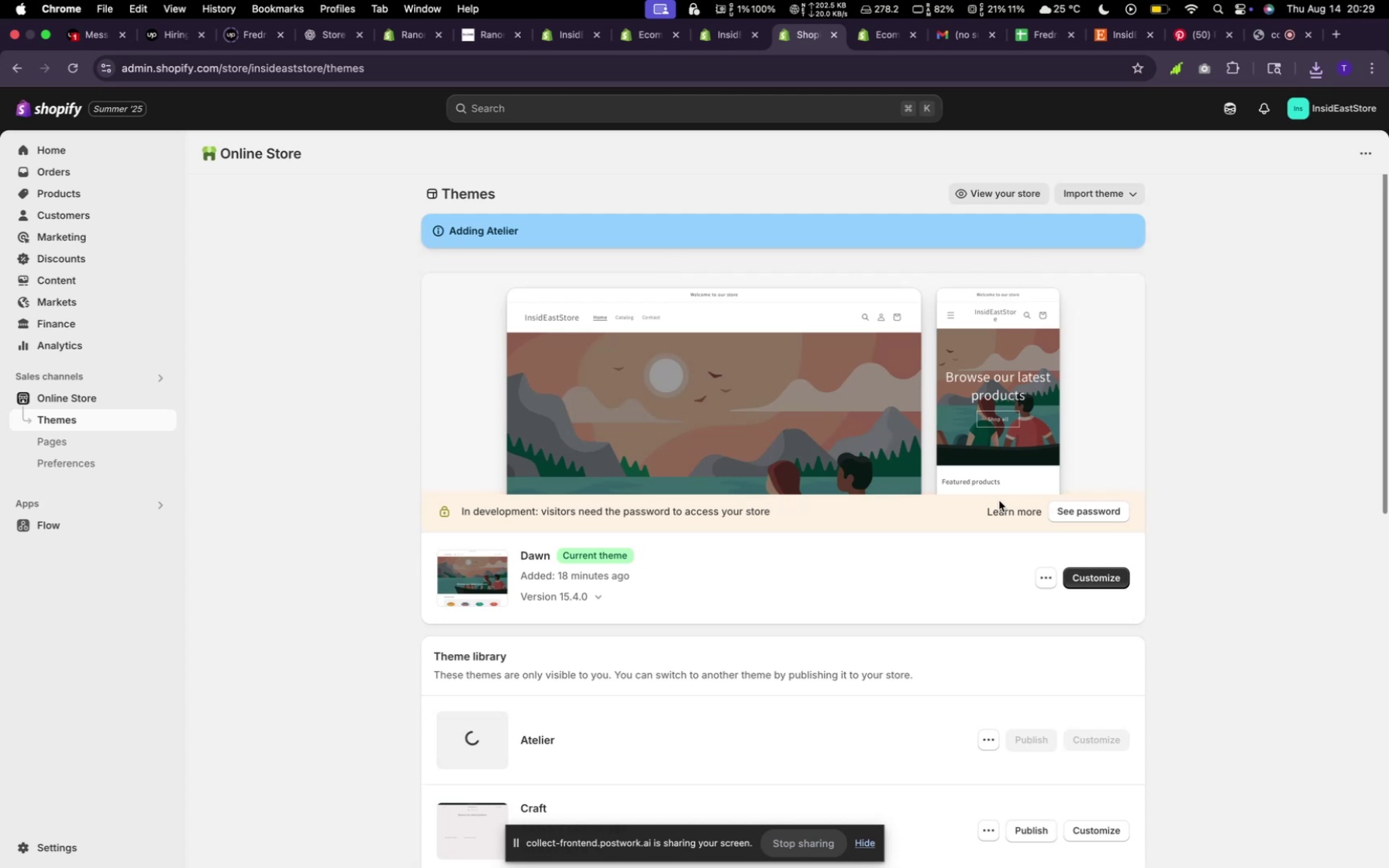 
scroll: coordinate [999, 501], scroll_direction: down, amount: 7.0
 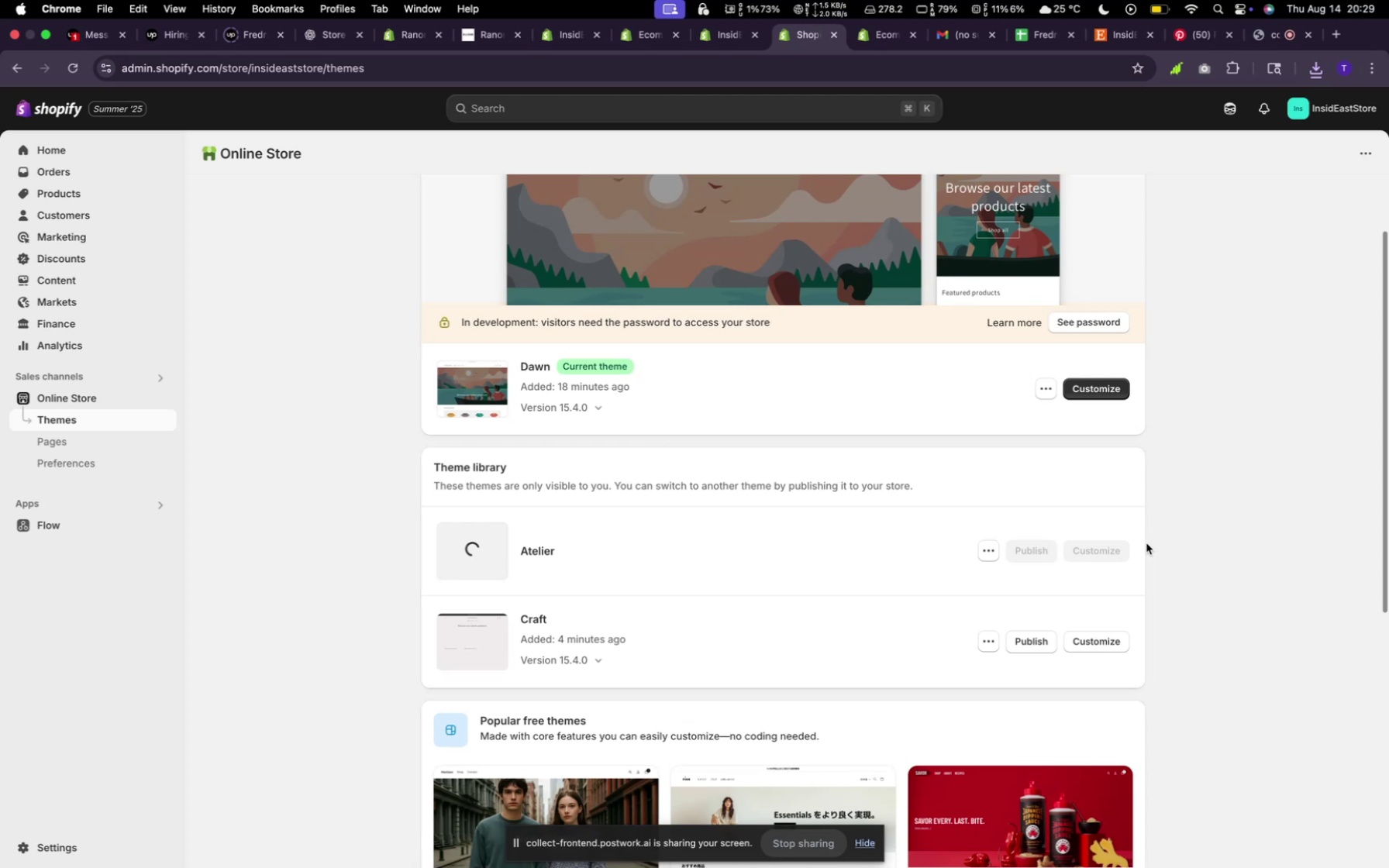 
wait(32.85)
 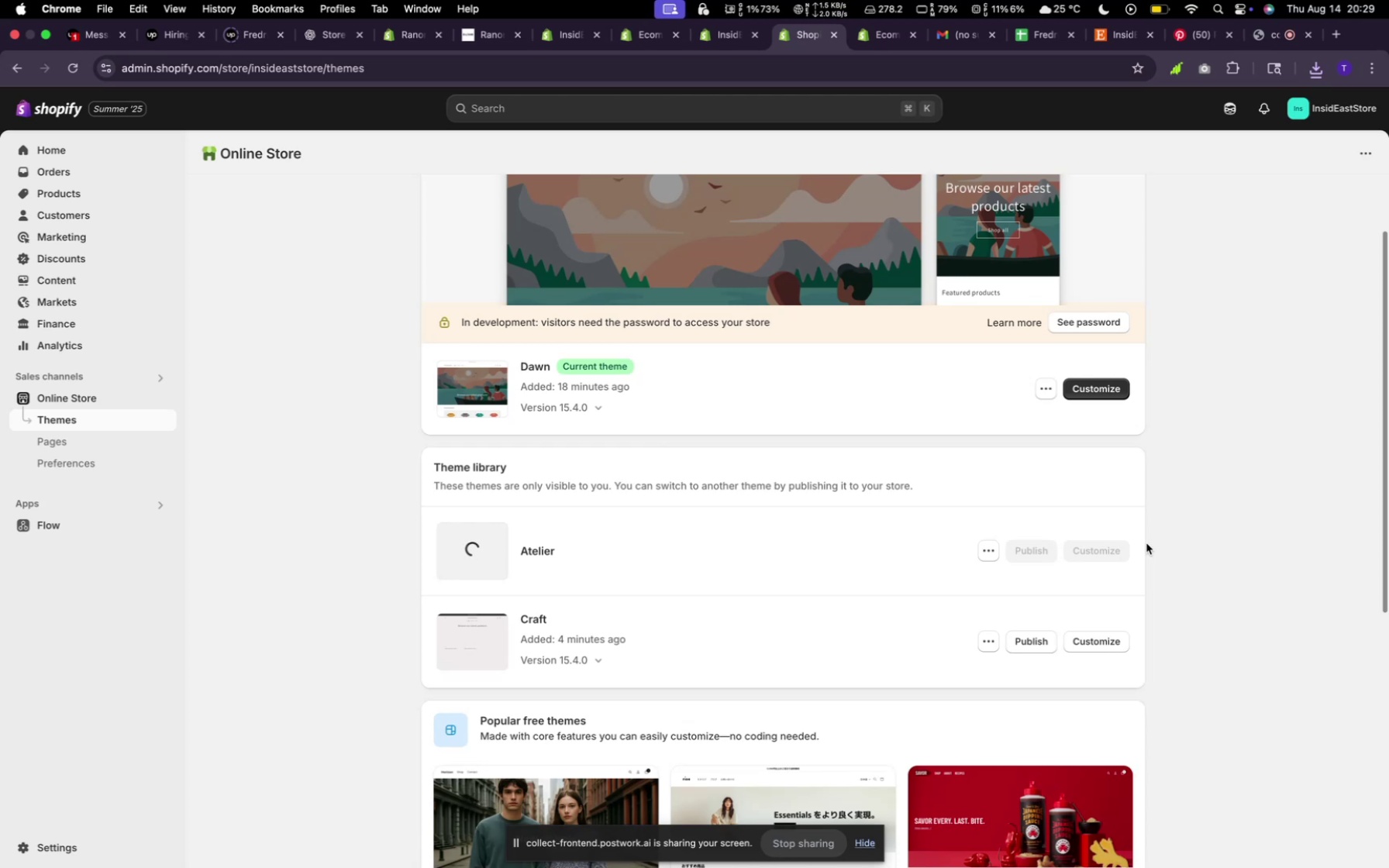 
scroll: coordinate [660, 569], scroll_direction: up, amount: 8.0
 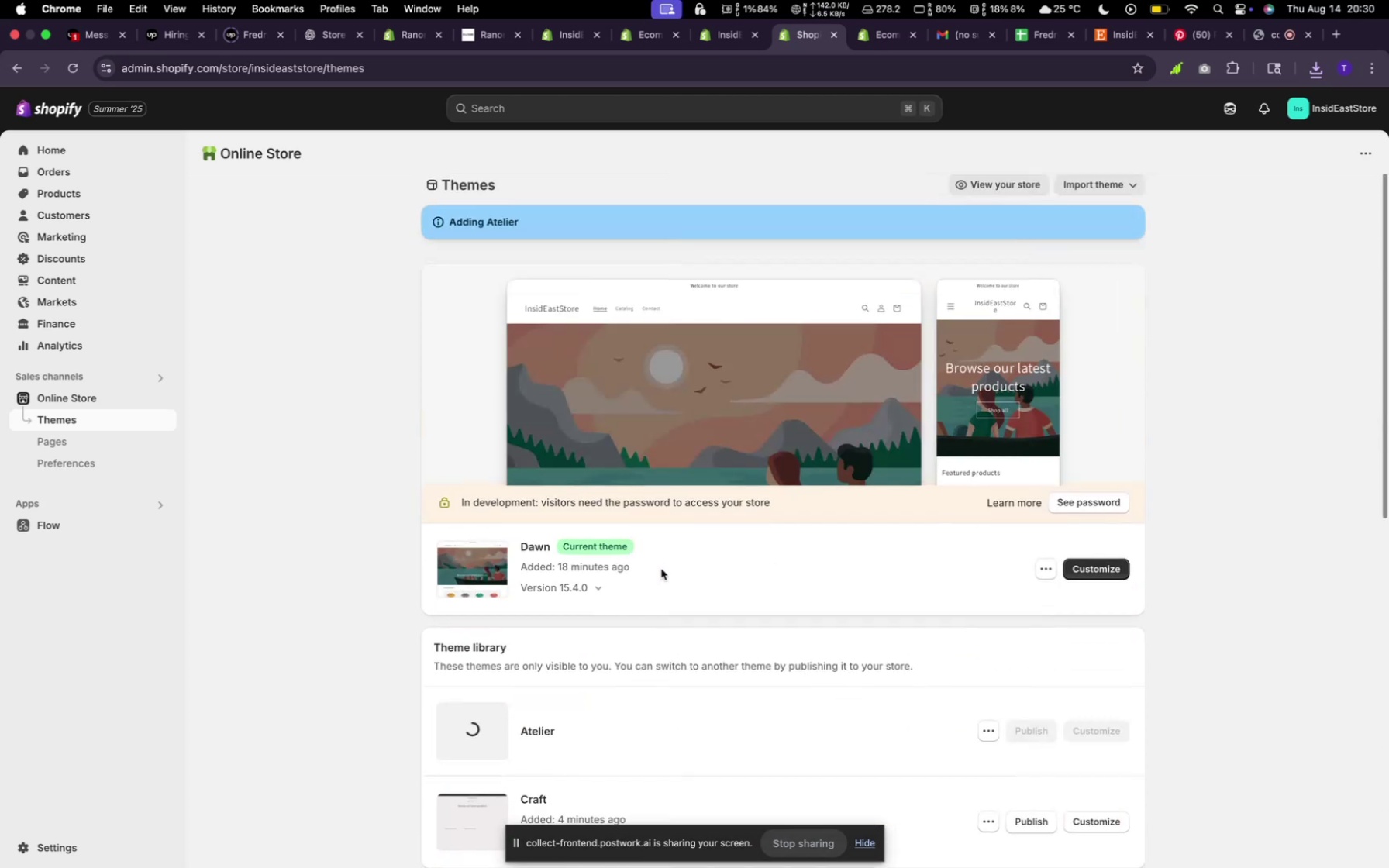 
scroll: coordinate [661, 569], scroll_direction: none, amount: 0.0
 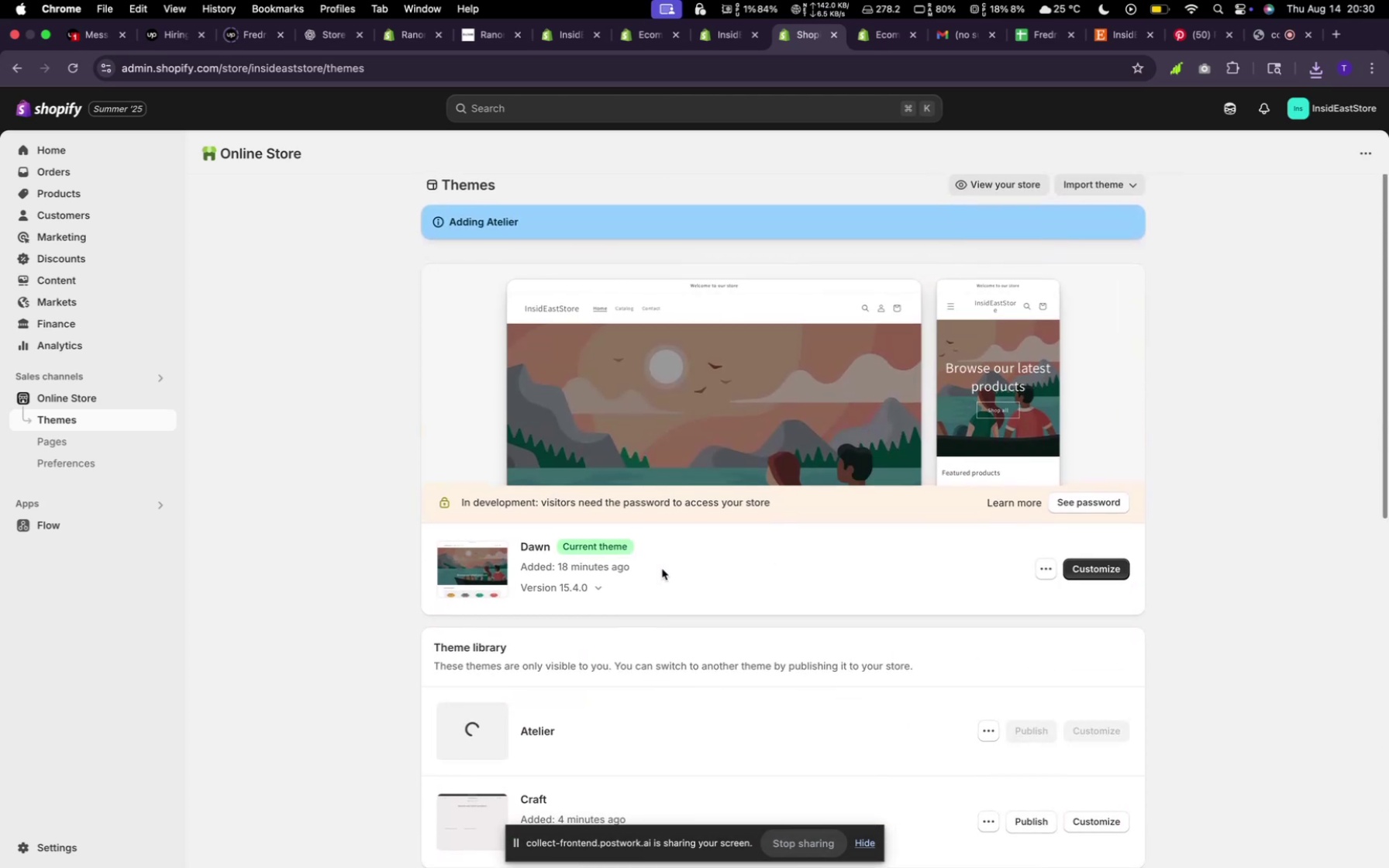 
scroll: coordinate [692, 556], scroll_direction: down, amount: 9.0
 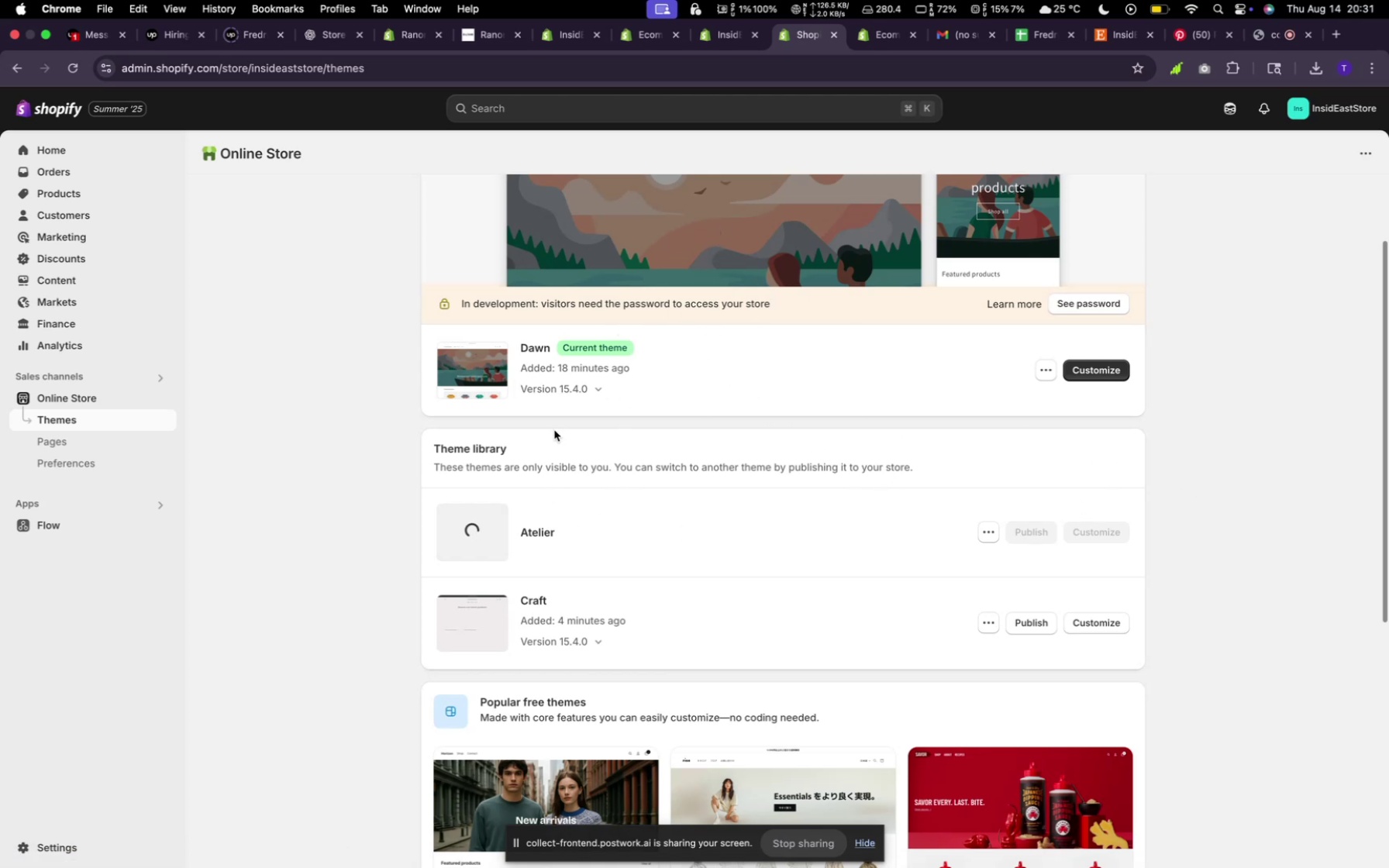 
wait(65.61)
 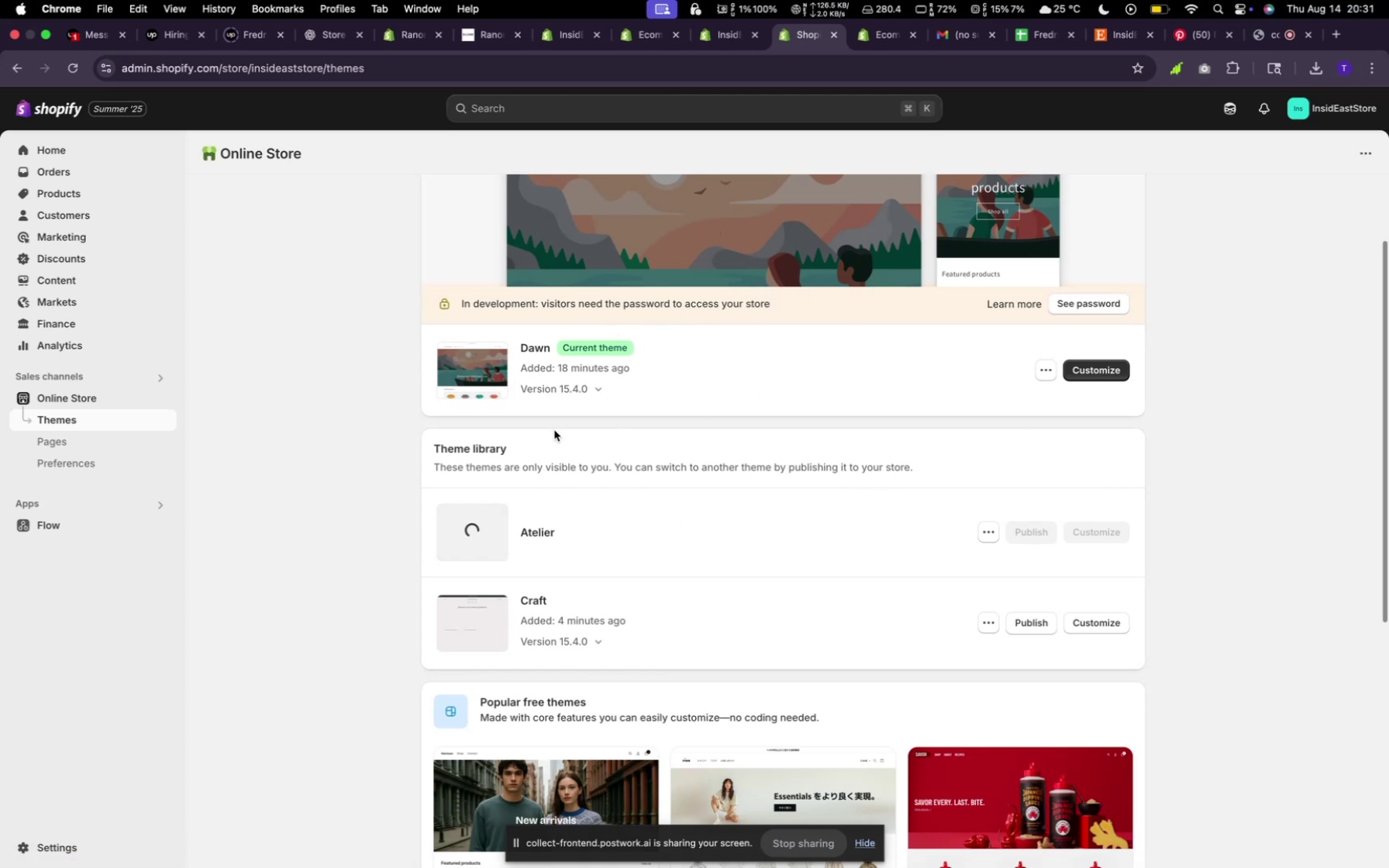 
left_click([1102, 628])
 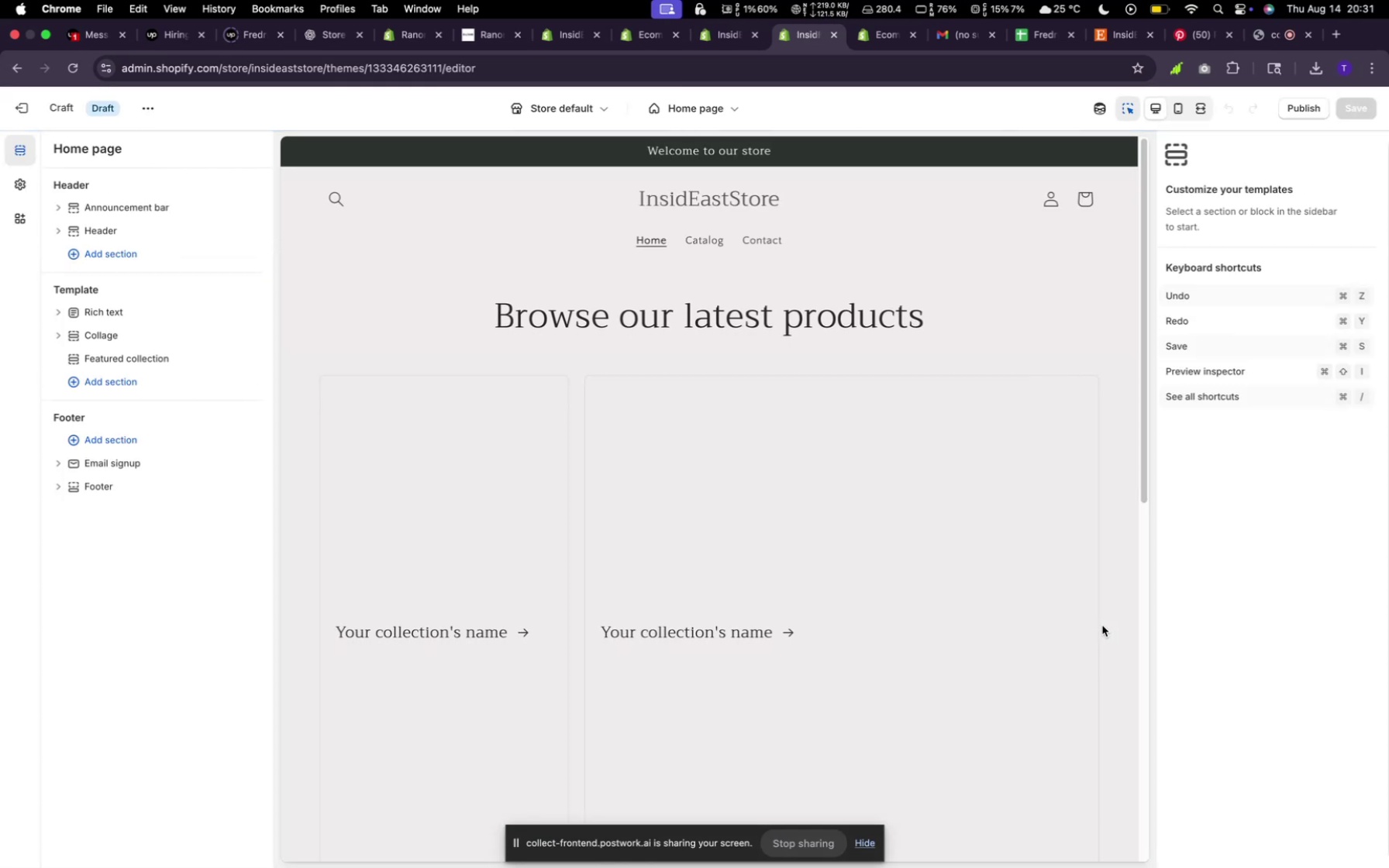 
wait(9.45)
 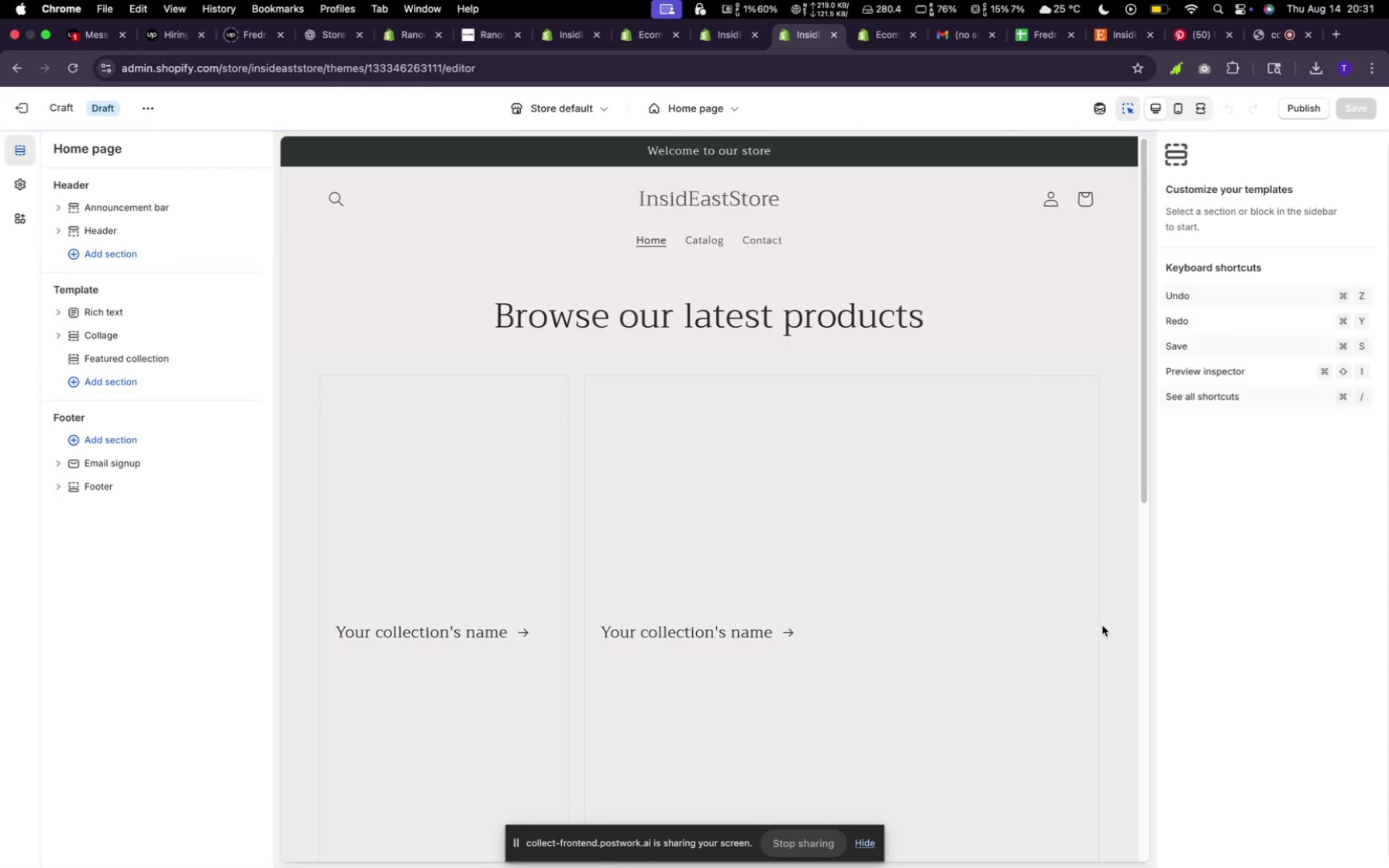 
scroll: coordinate [735, 524], scroll_direction: down, amount: 4.0
 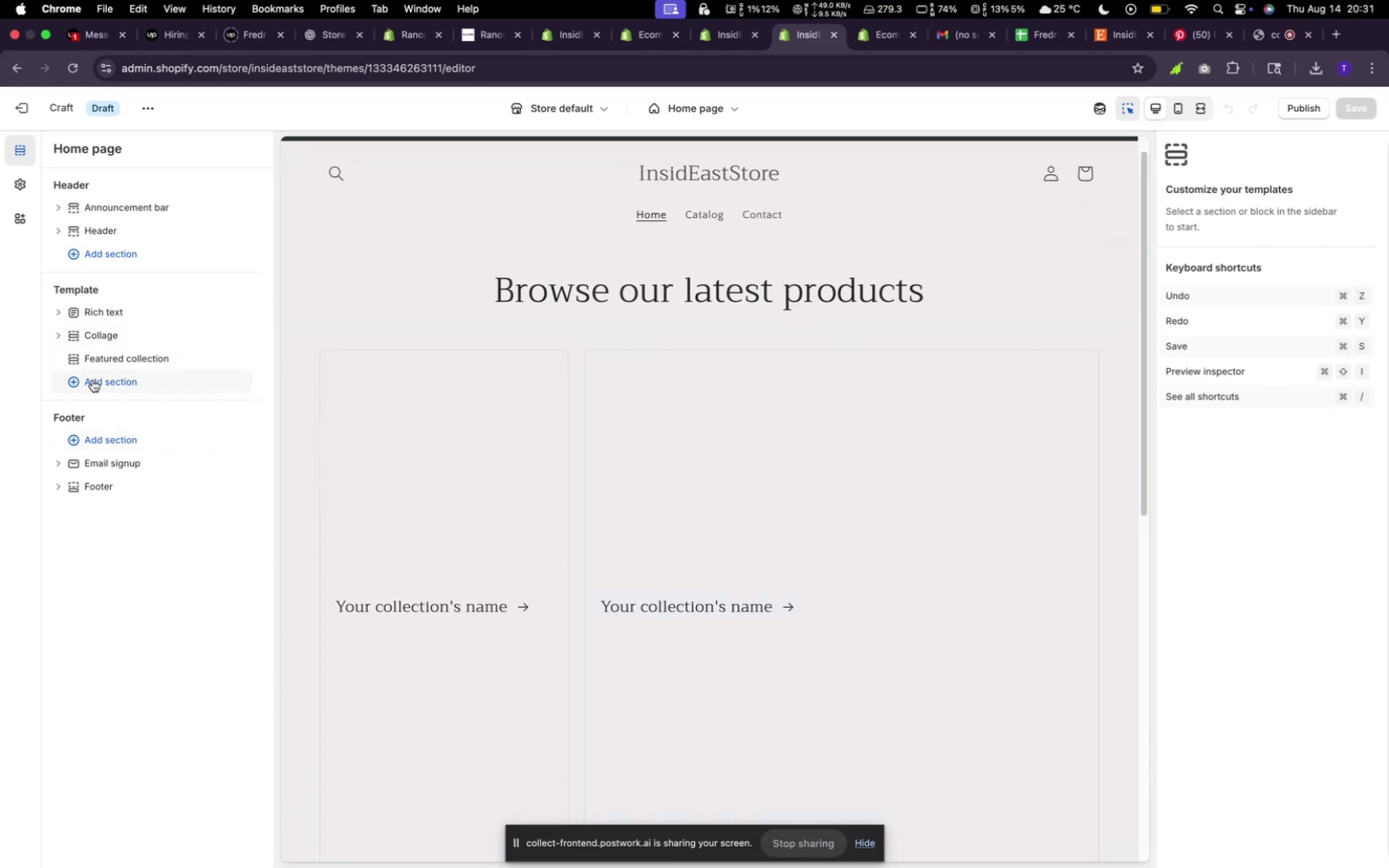 
left_click([93, 380])
 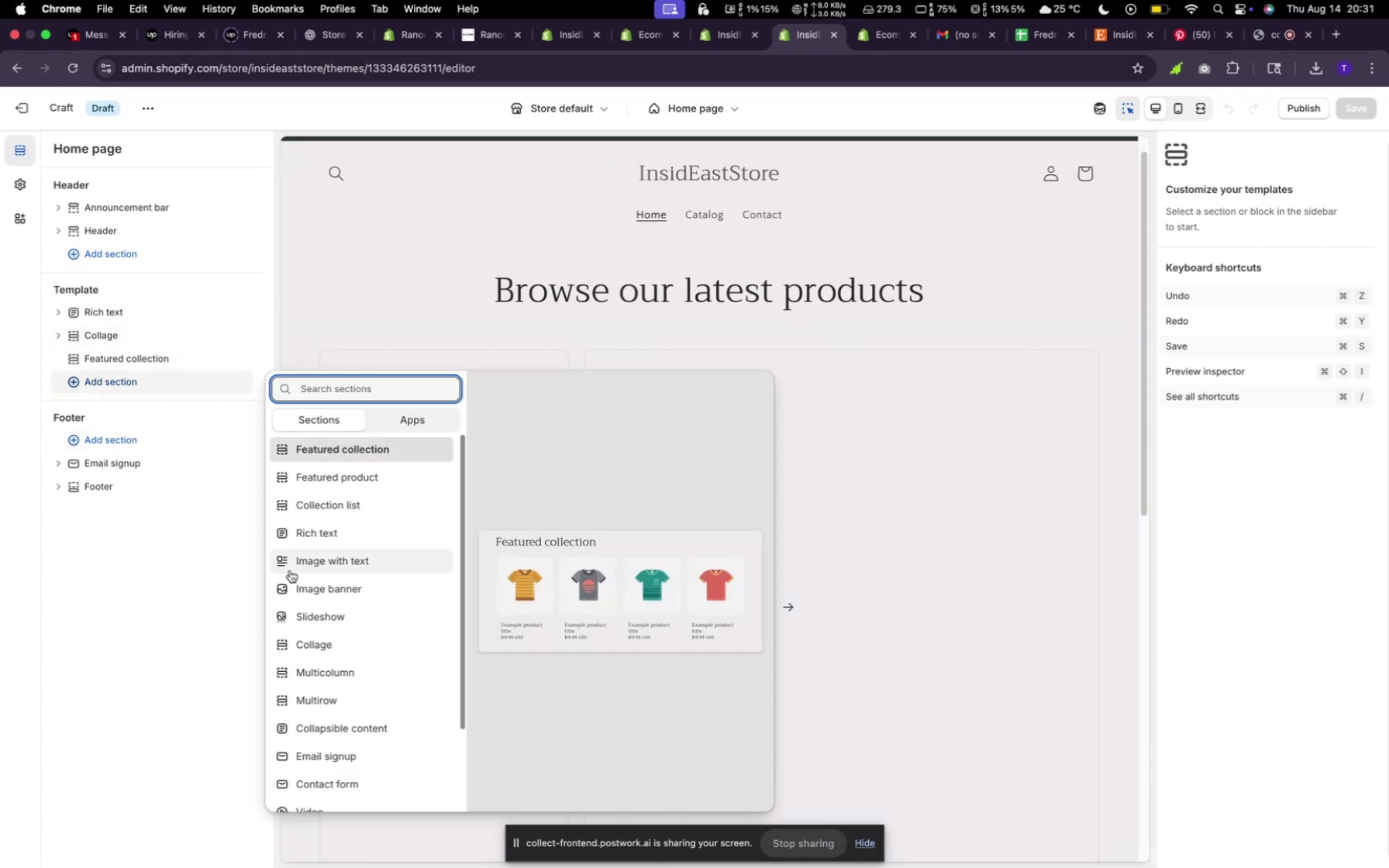 
scroll: coordinate [329, 590], scroll_direction: up, amount: 3.0
 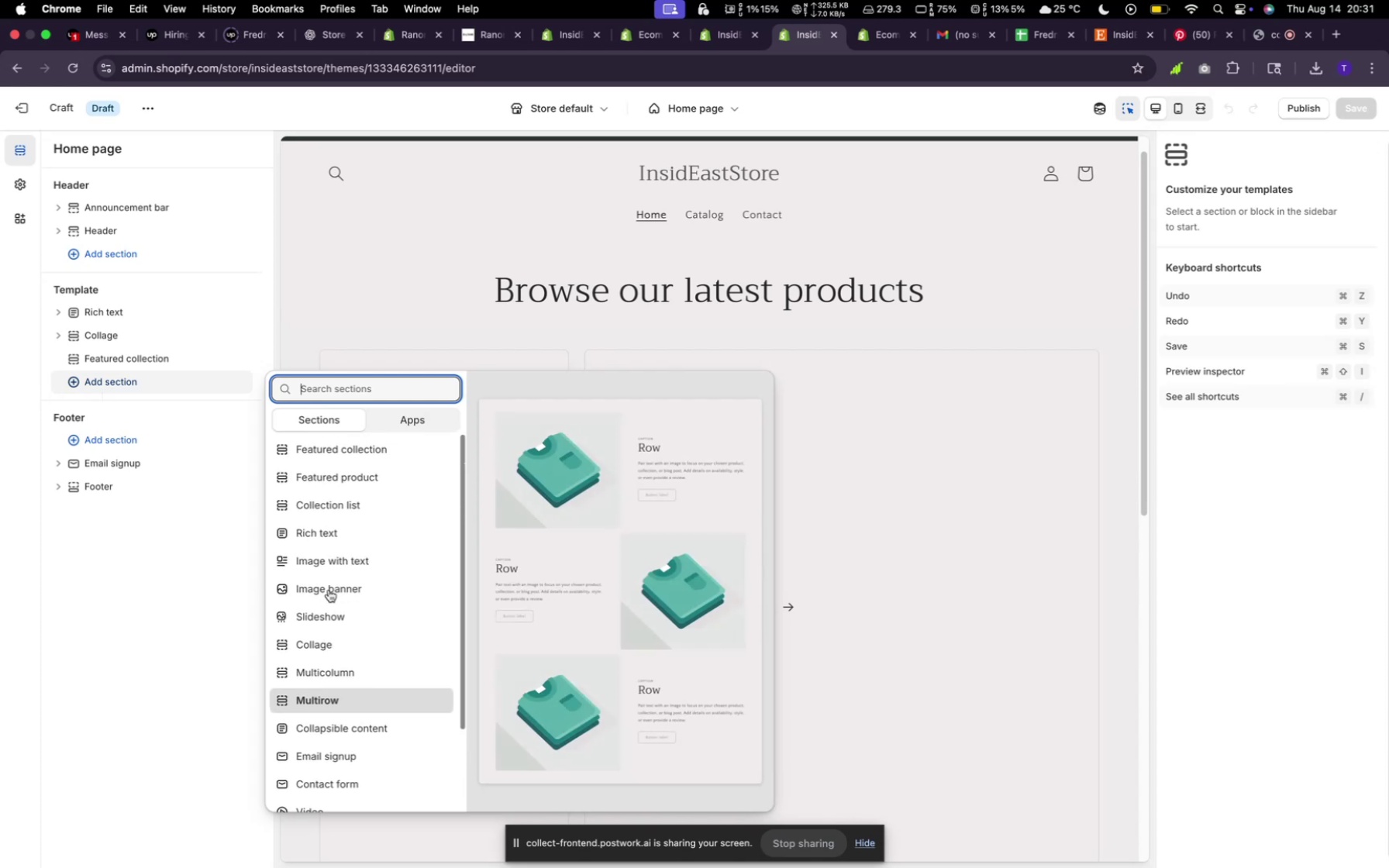 
scroll: coordinate [329, 590], scroll_direction: down, amount: 13.0
 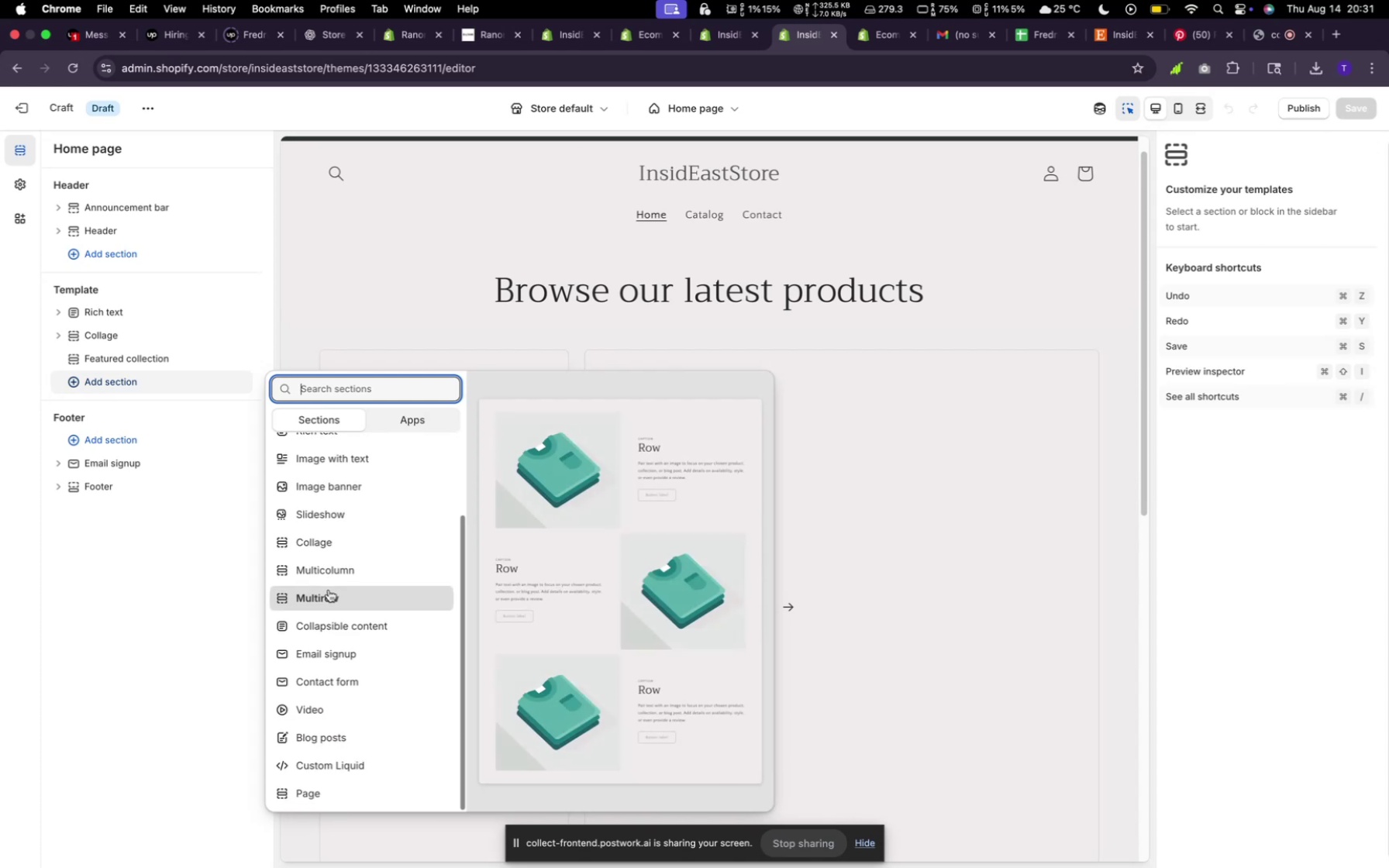 
scroll: coordinate [369, 468], scroll_direction: up, amount: 22.0
 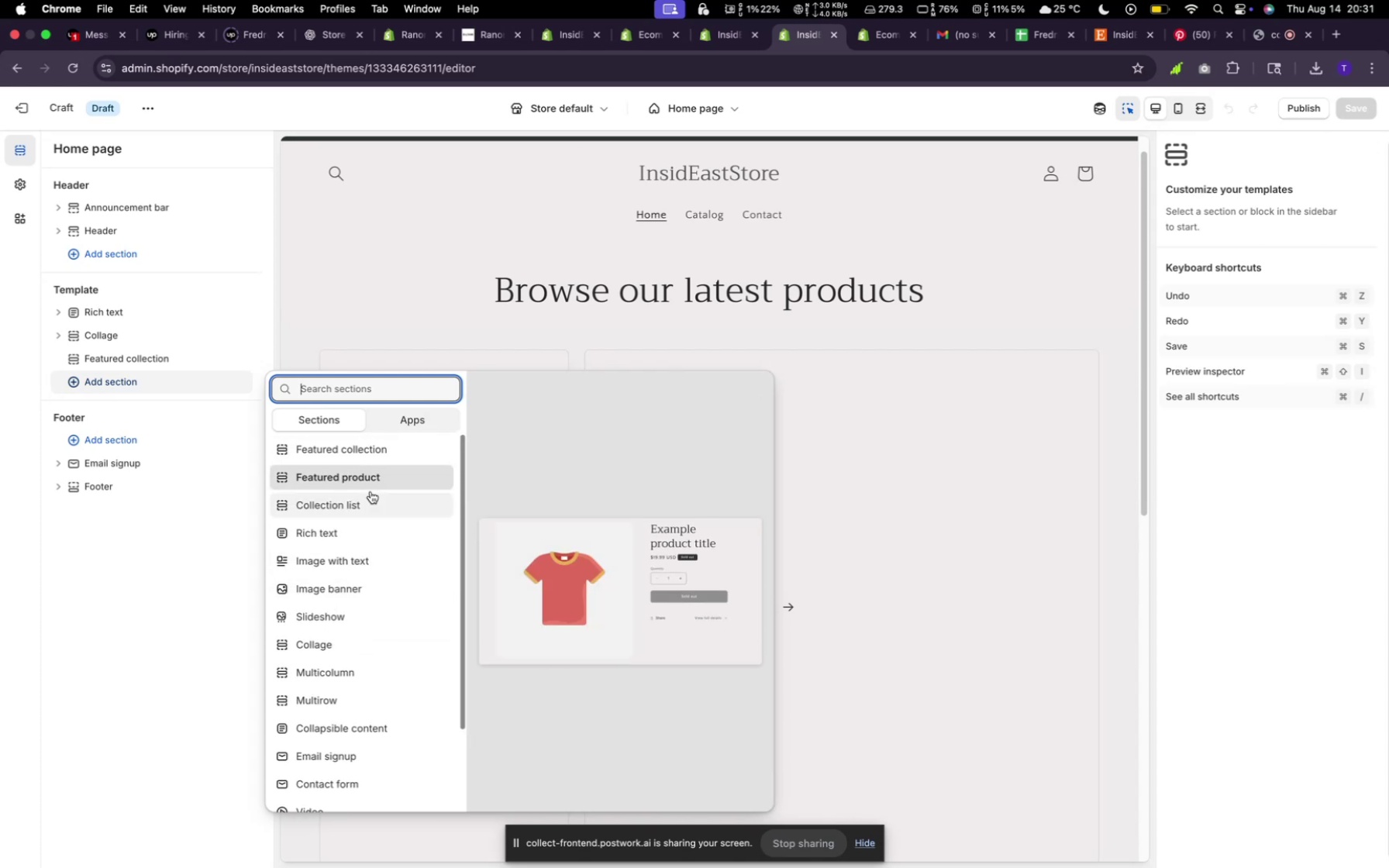 
scroll: coordinate [372, 501], scroll_direction: down, amount: 1.0
 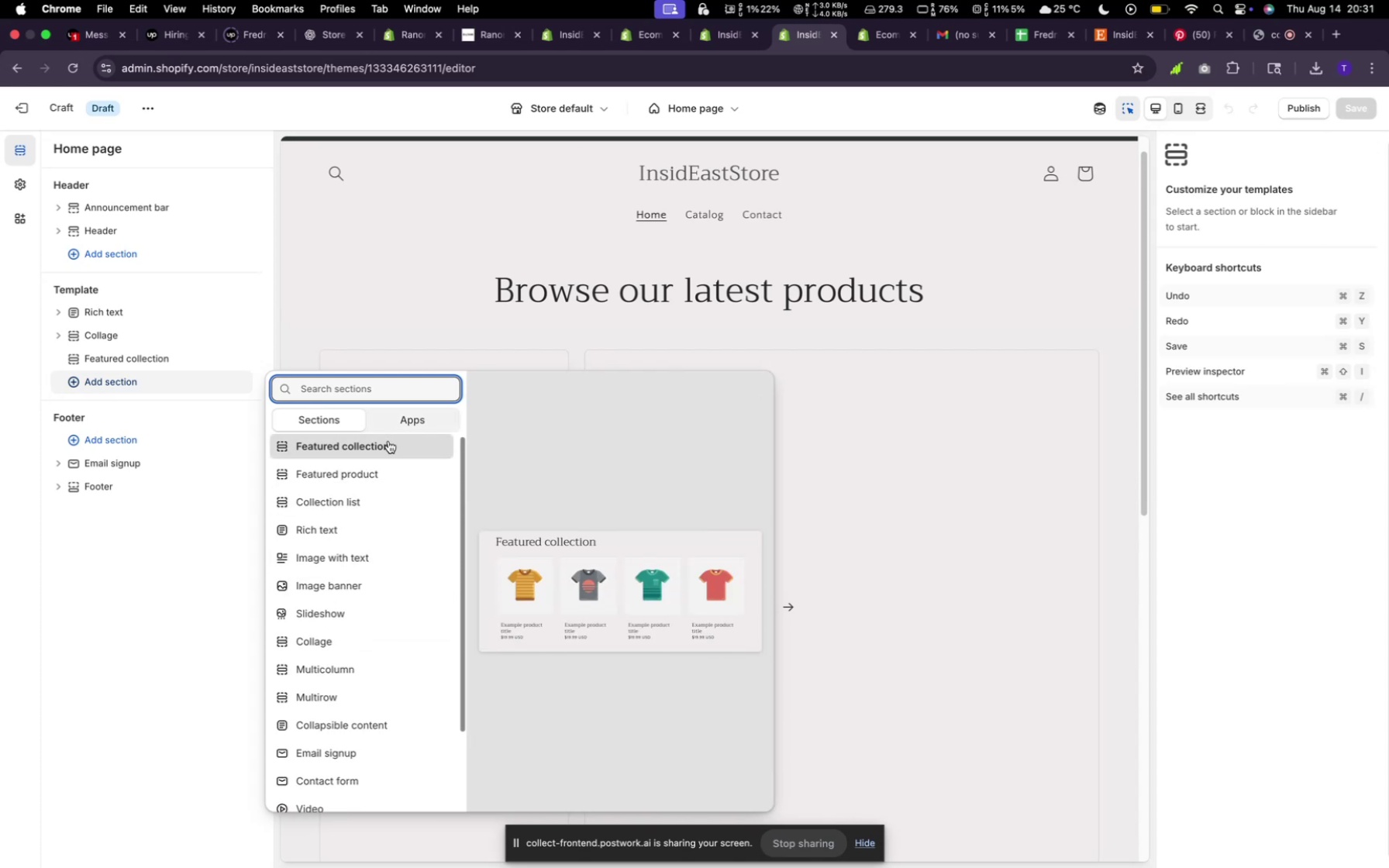 
scroll: coordinate [383, 519], scroll_direction: up, amount: 9.0
 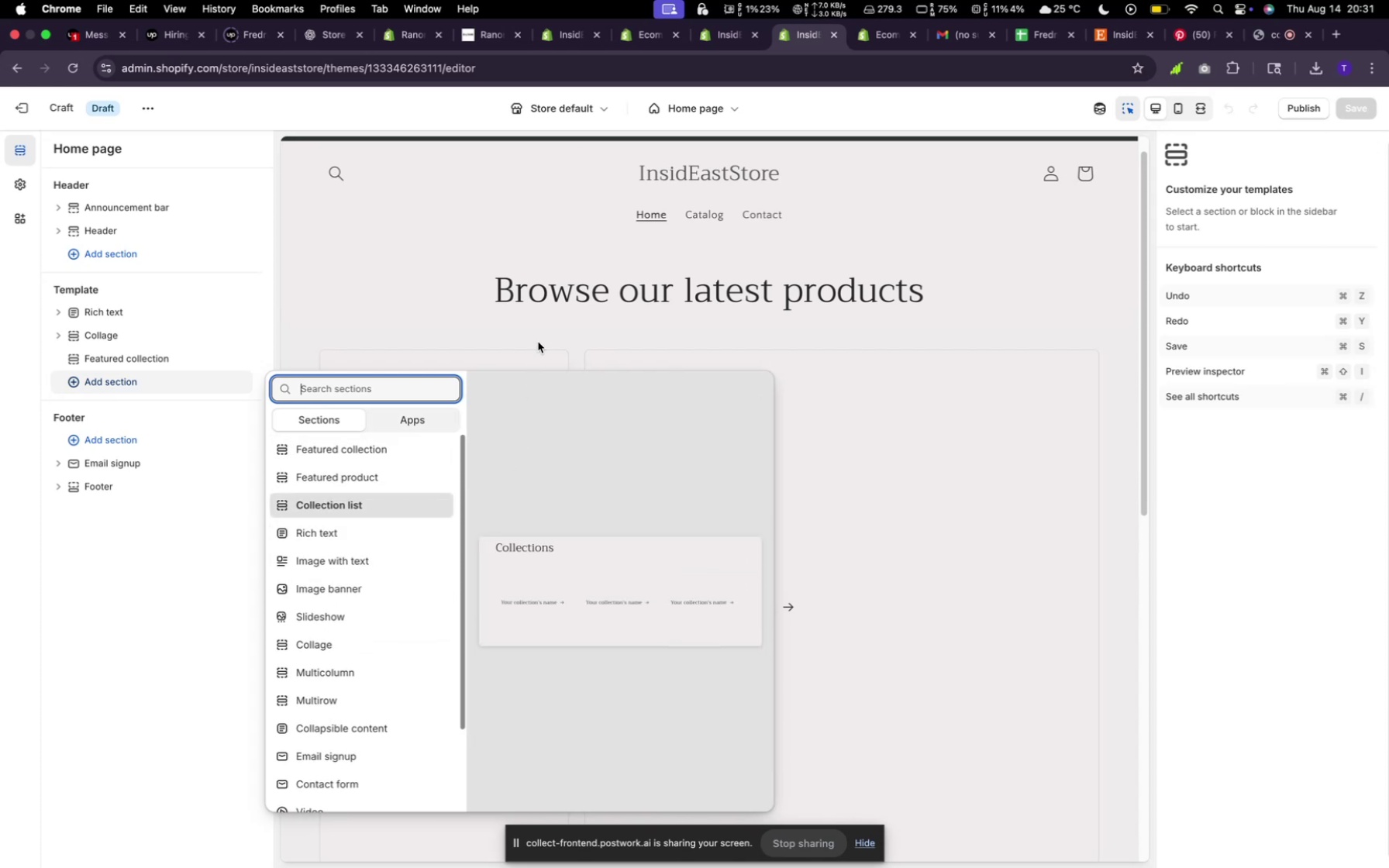 
left_click([538, 341])
 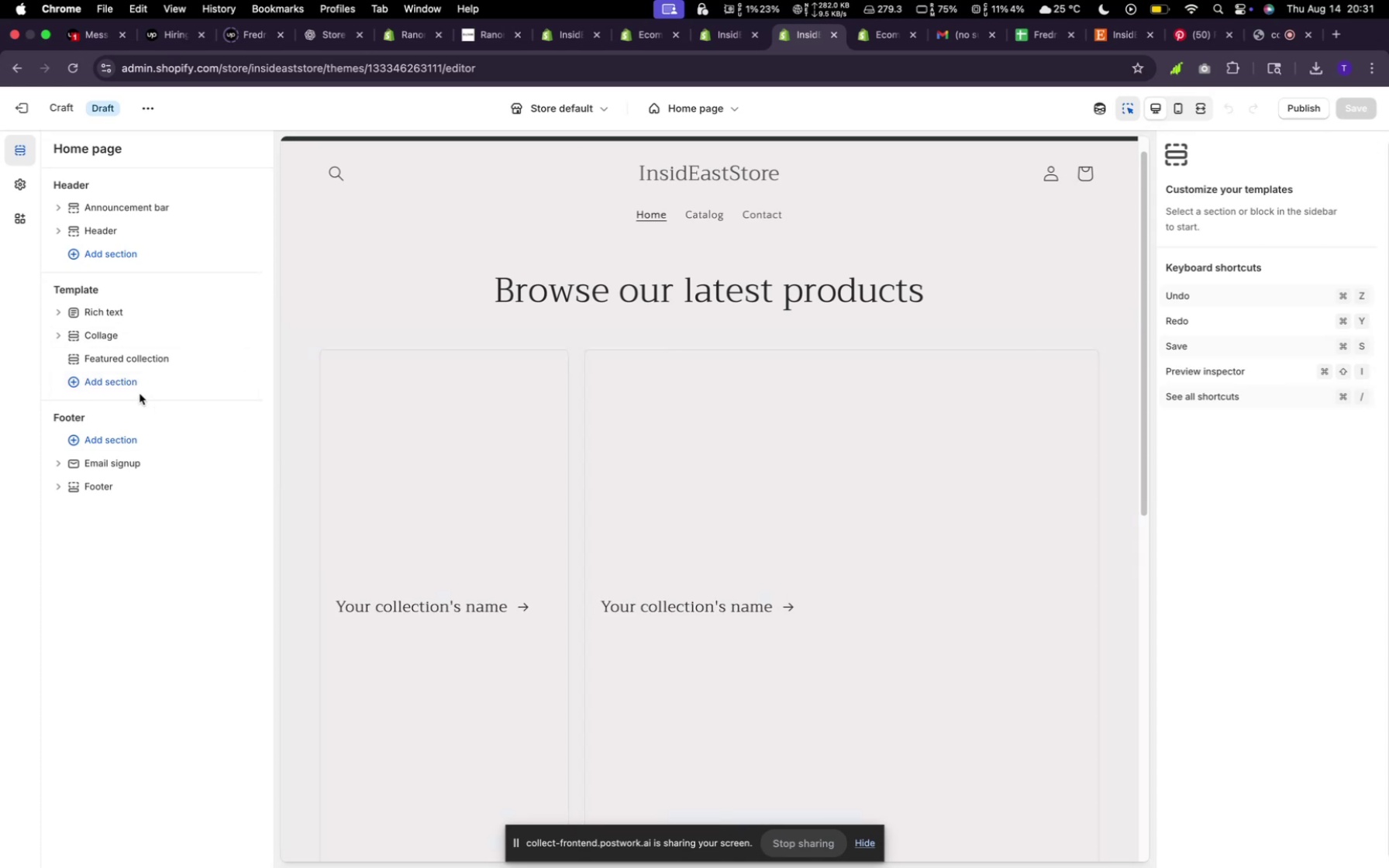 
left_click([126, 388])
 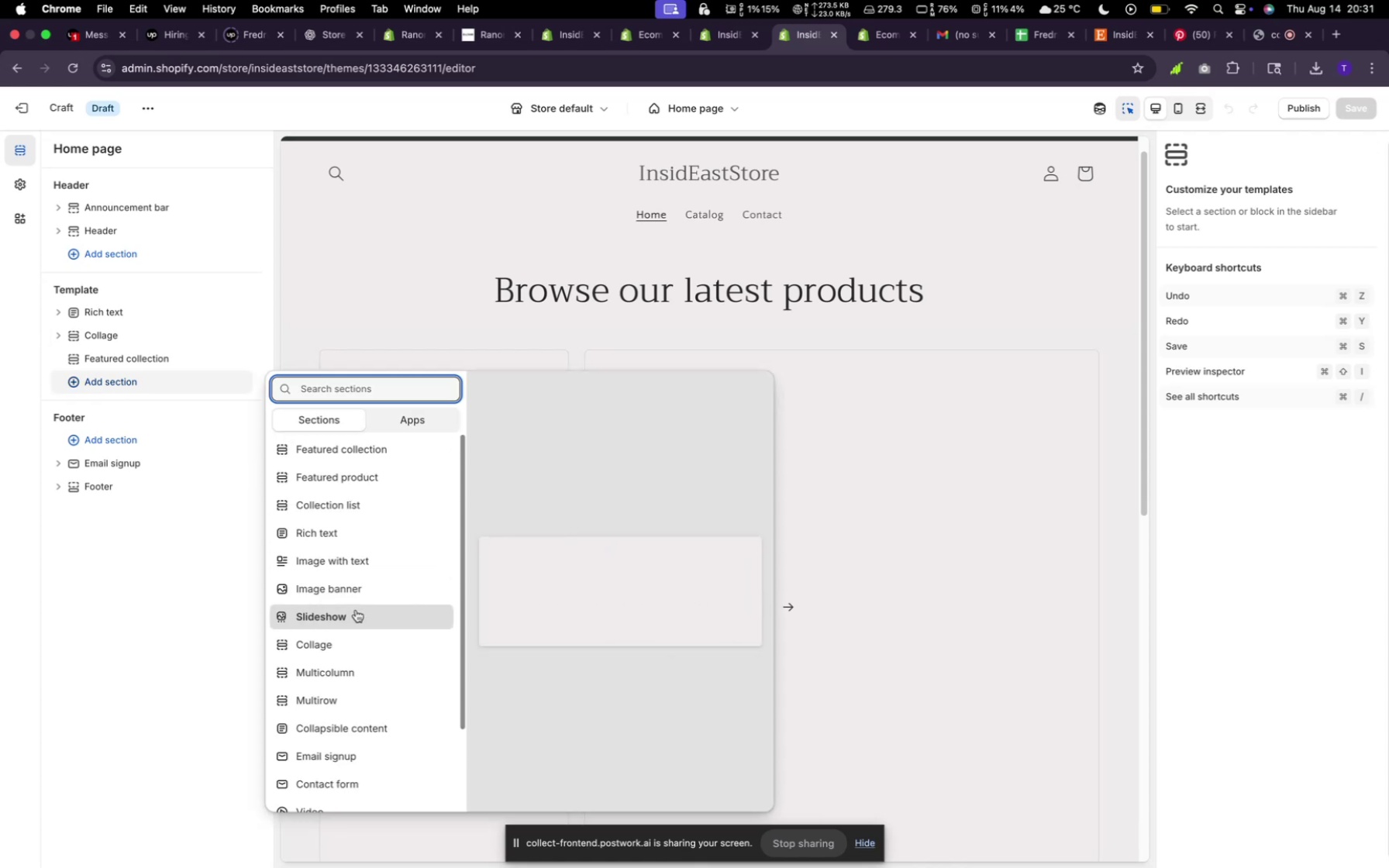 
scroll: coordinate [337, 570], scroll_direction: down, amount: 21.0
 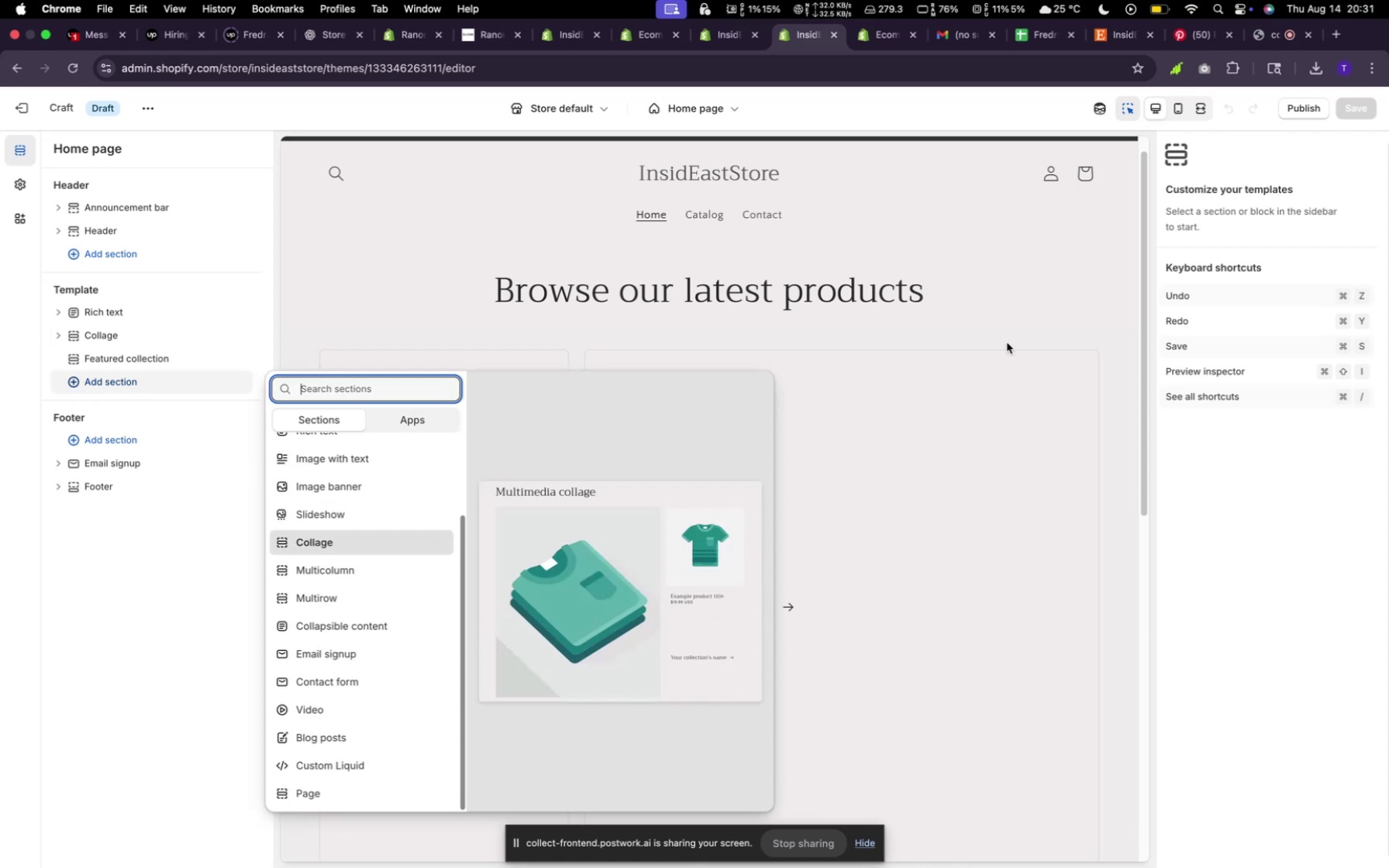 
left_click([1031, 315])
 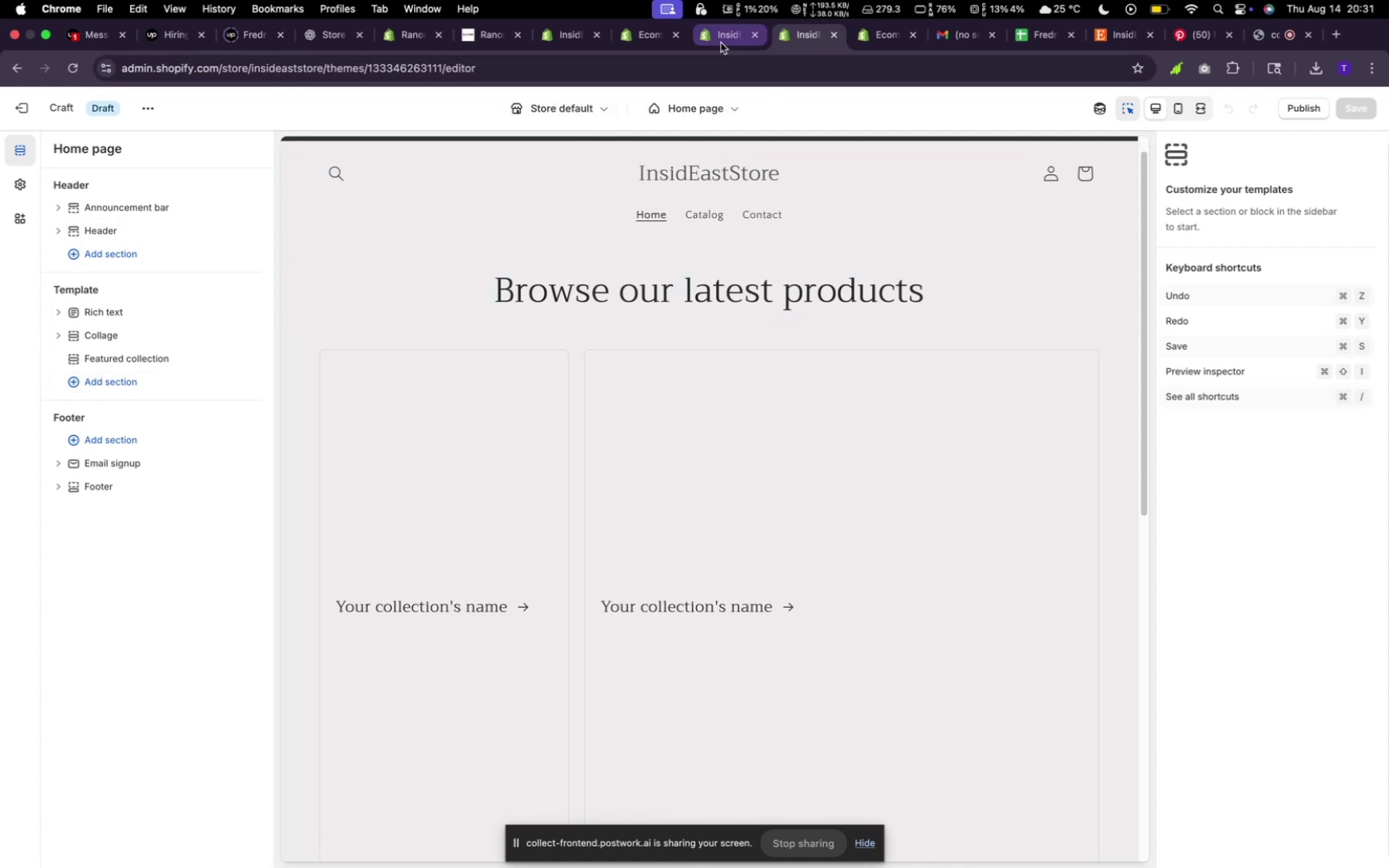 
wait(5.2)
 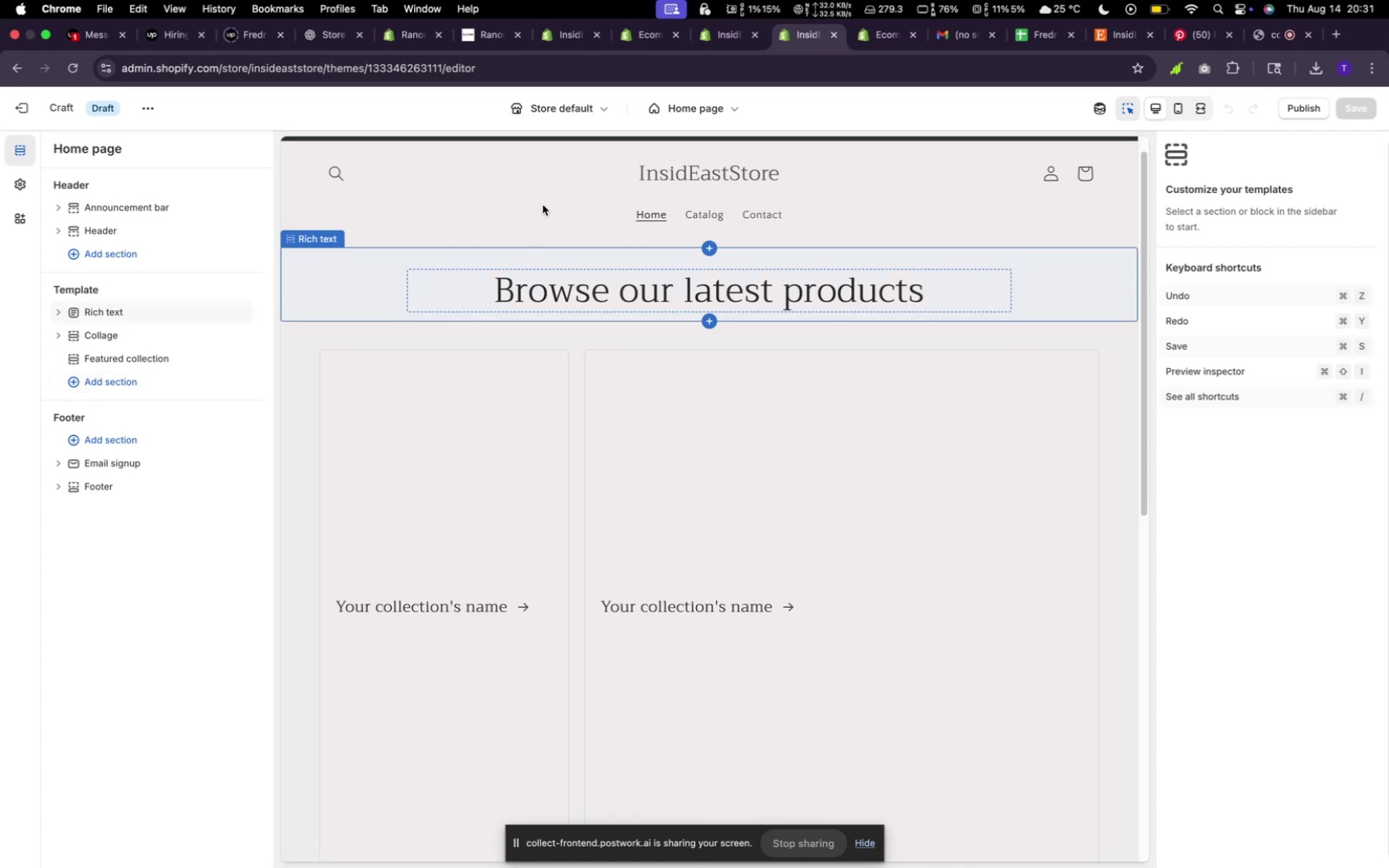 
left_click([718, 33])
 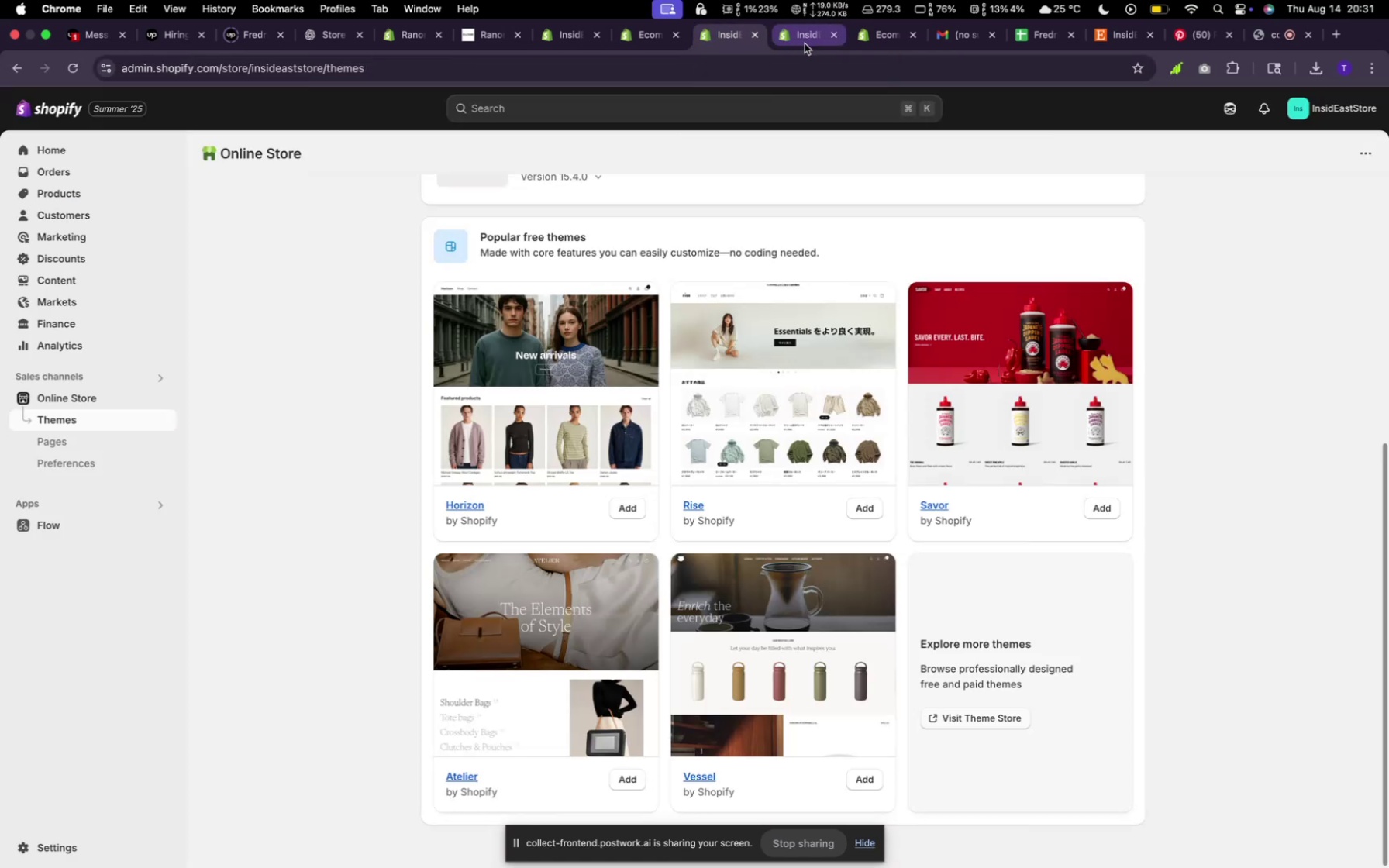 
left_click([805, 44])
 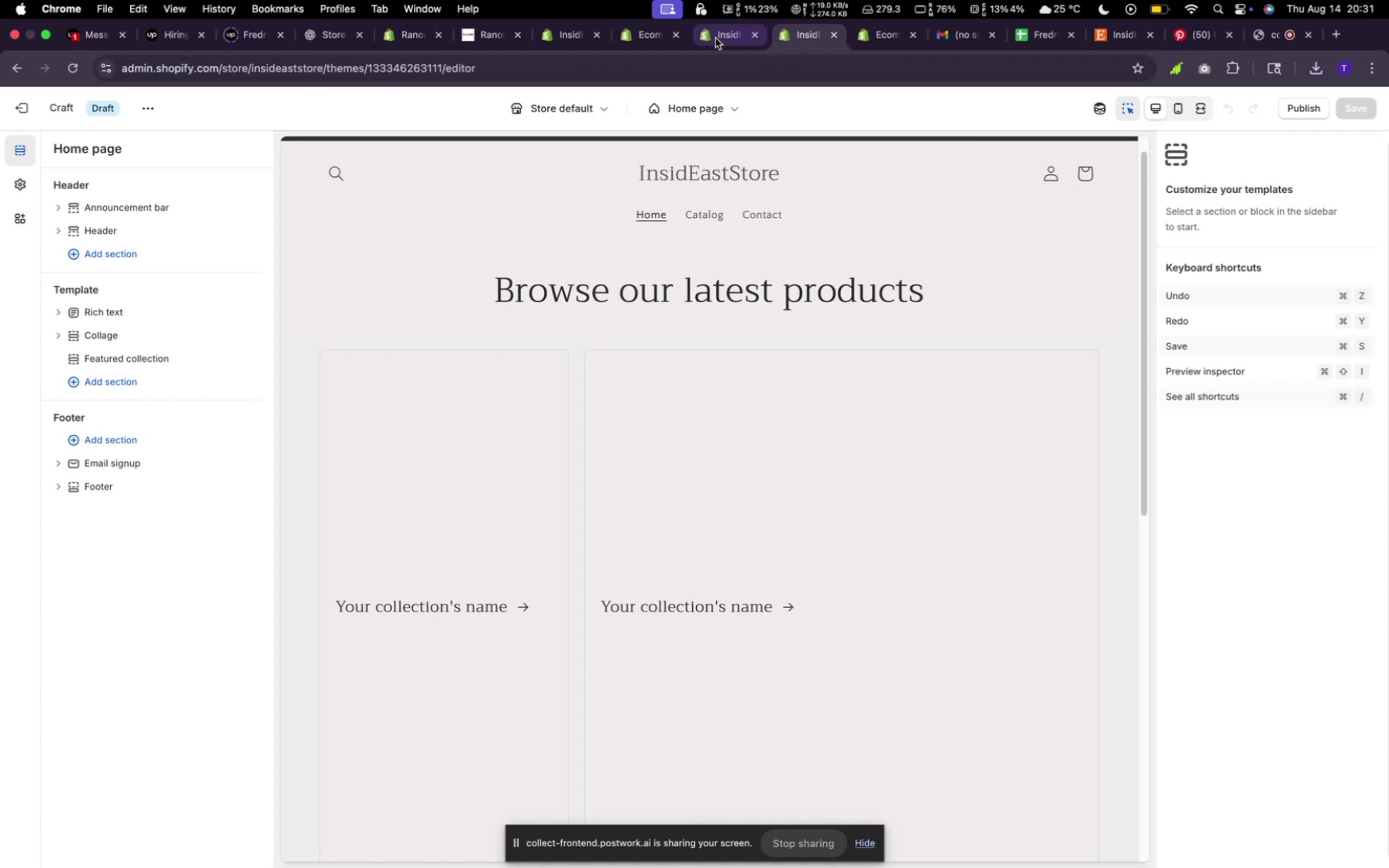 
left_click([707, 33])
 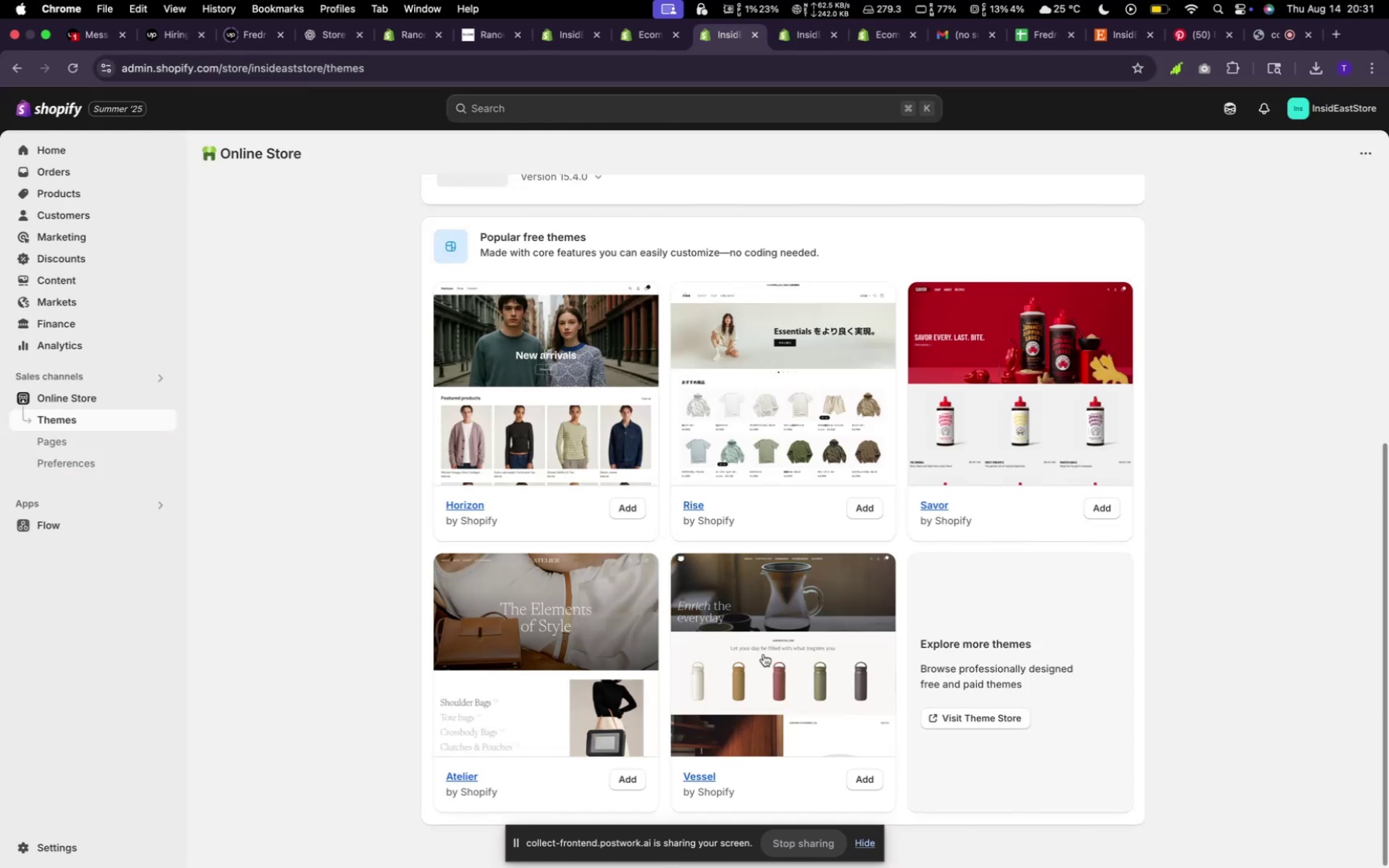 
scroll: coordinate [766, 656], scroll_direction: up, amount: 22.0
 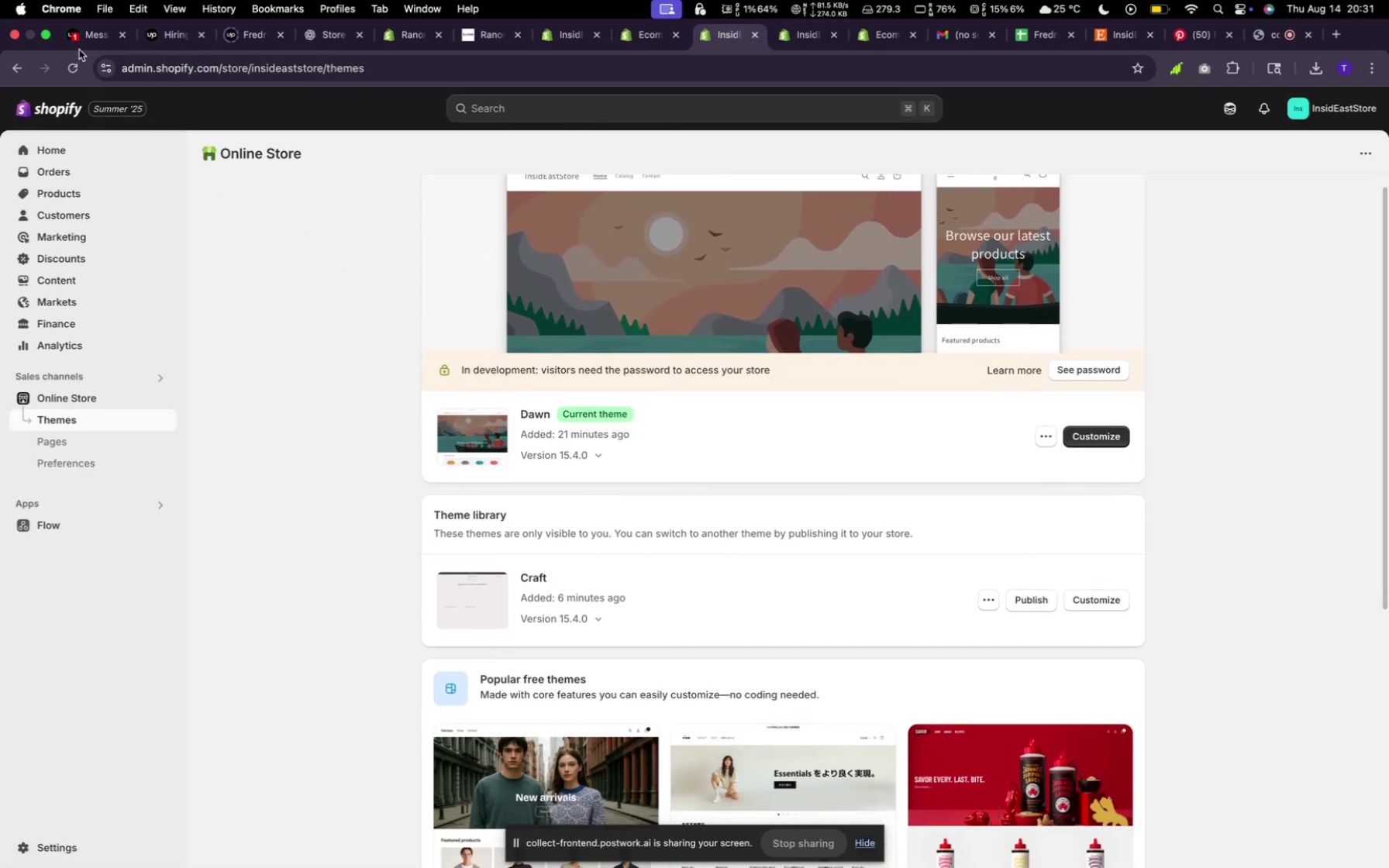 
left_click([74, 65])
 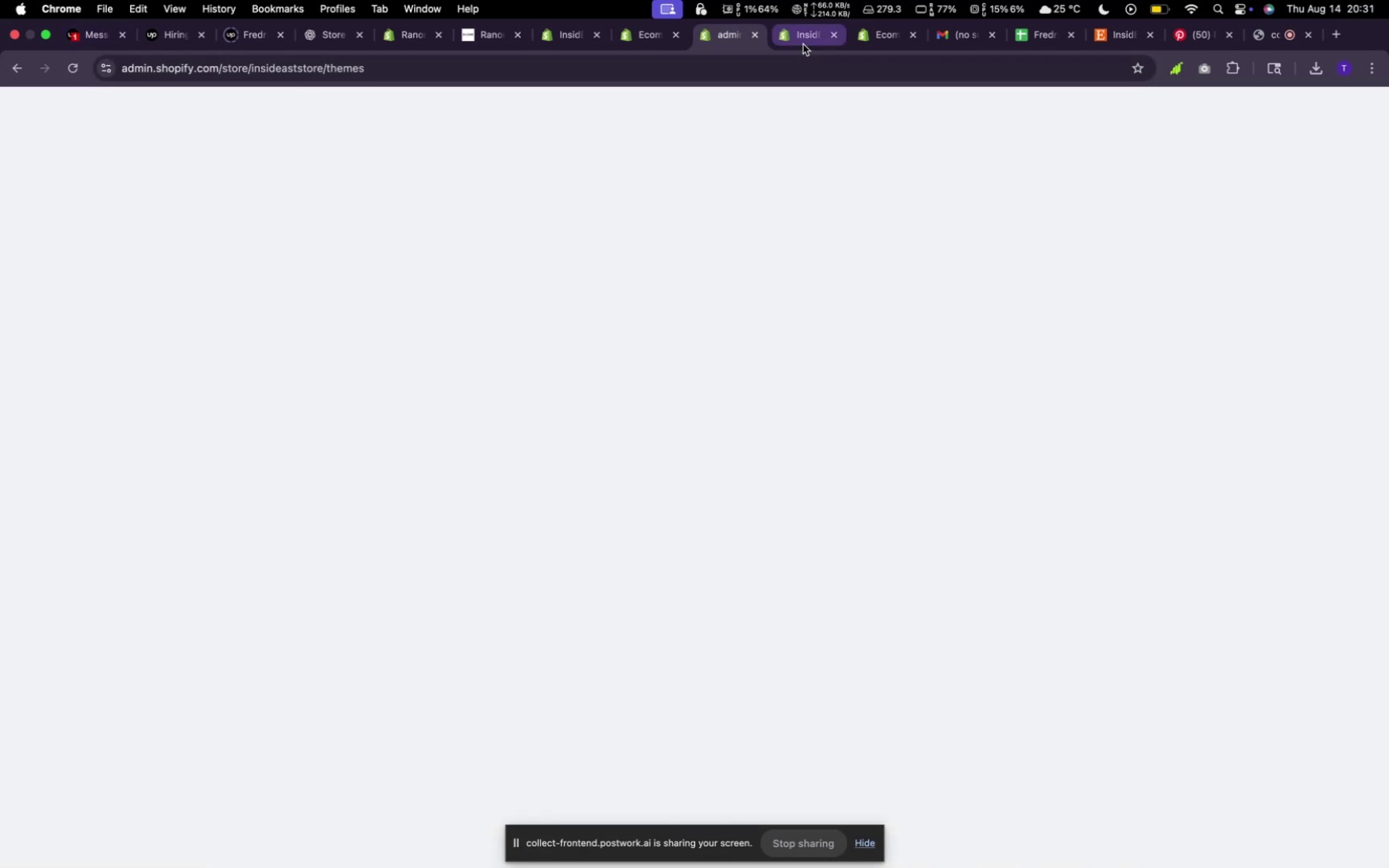 
left_click([805, 43])
 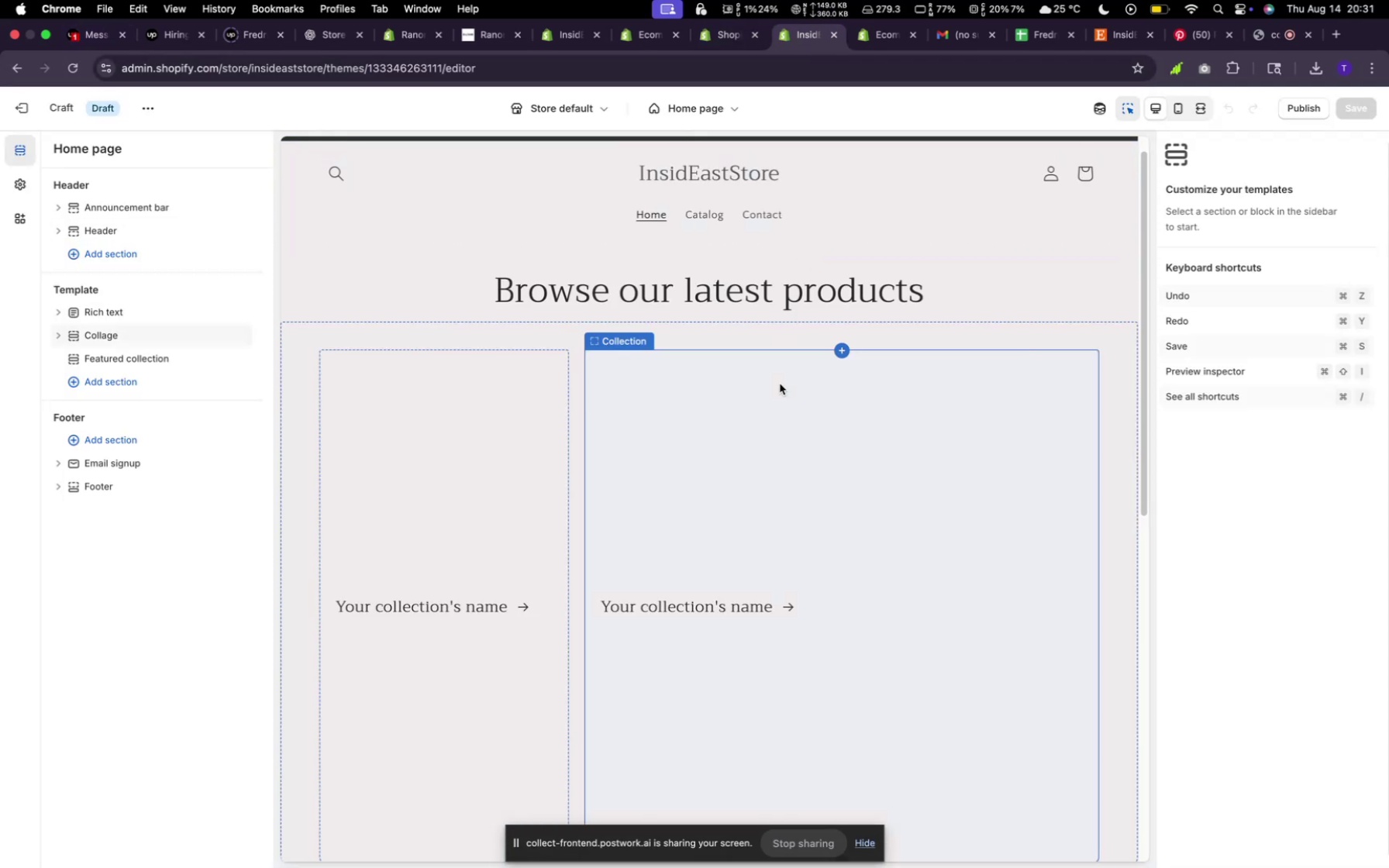 
scroll: coordinate [780, 384], scroll_direction: down, amount: 8.0
 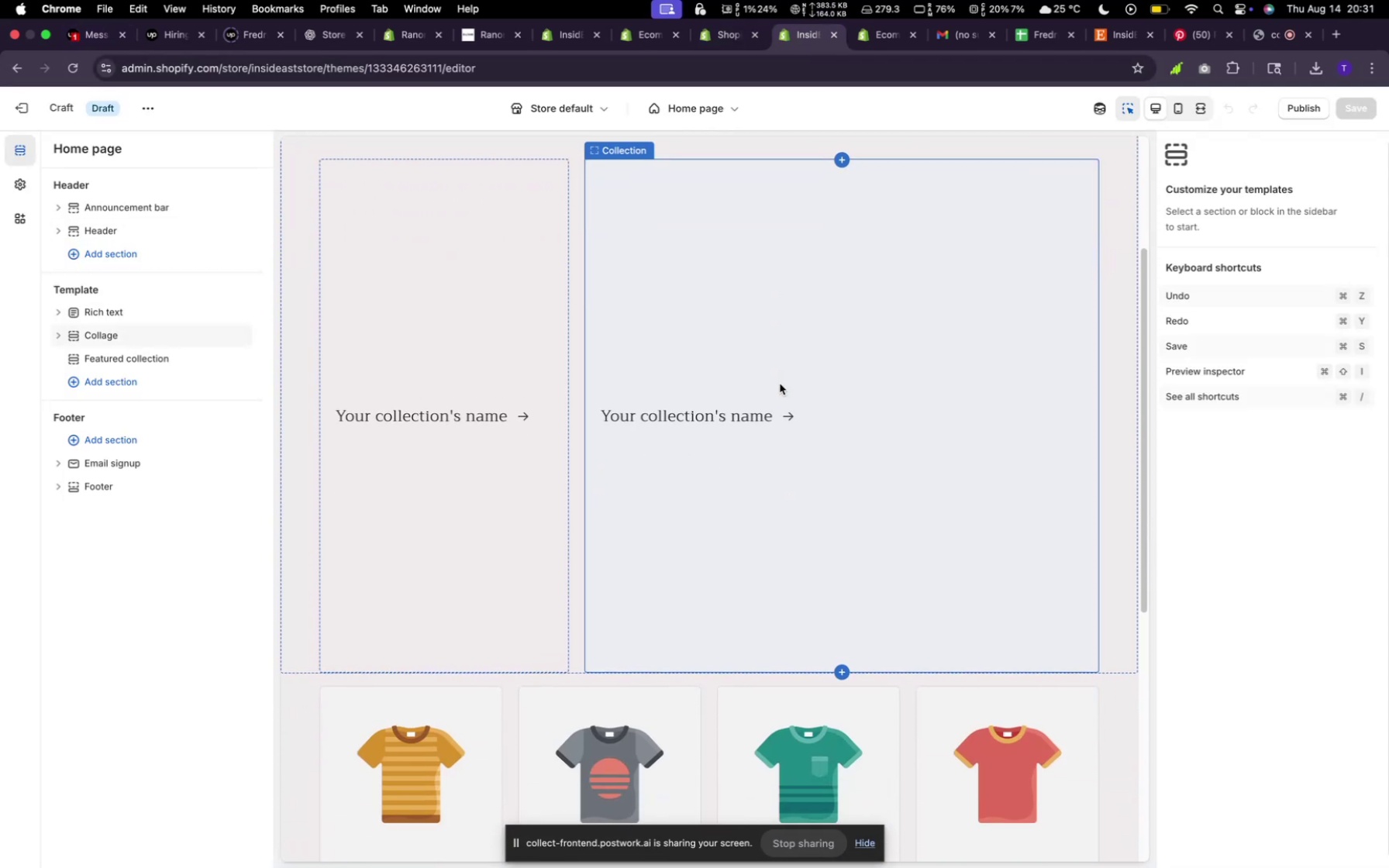 
scroll: coordinate [780, 384], scroll_direction: up, amount: 8.0
 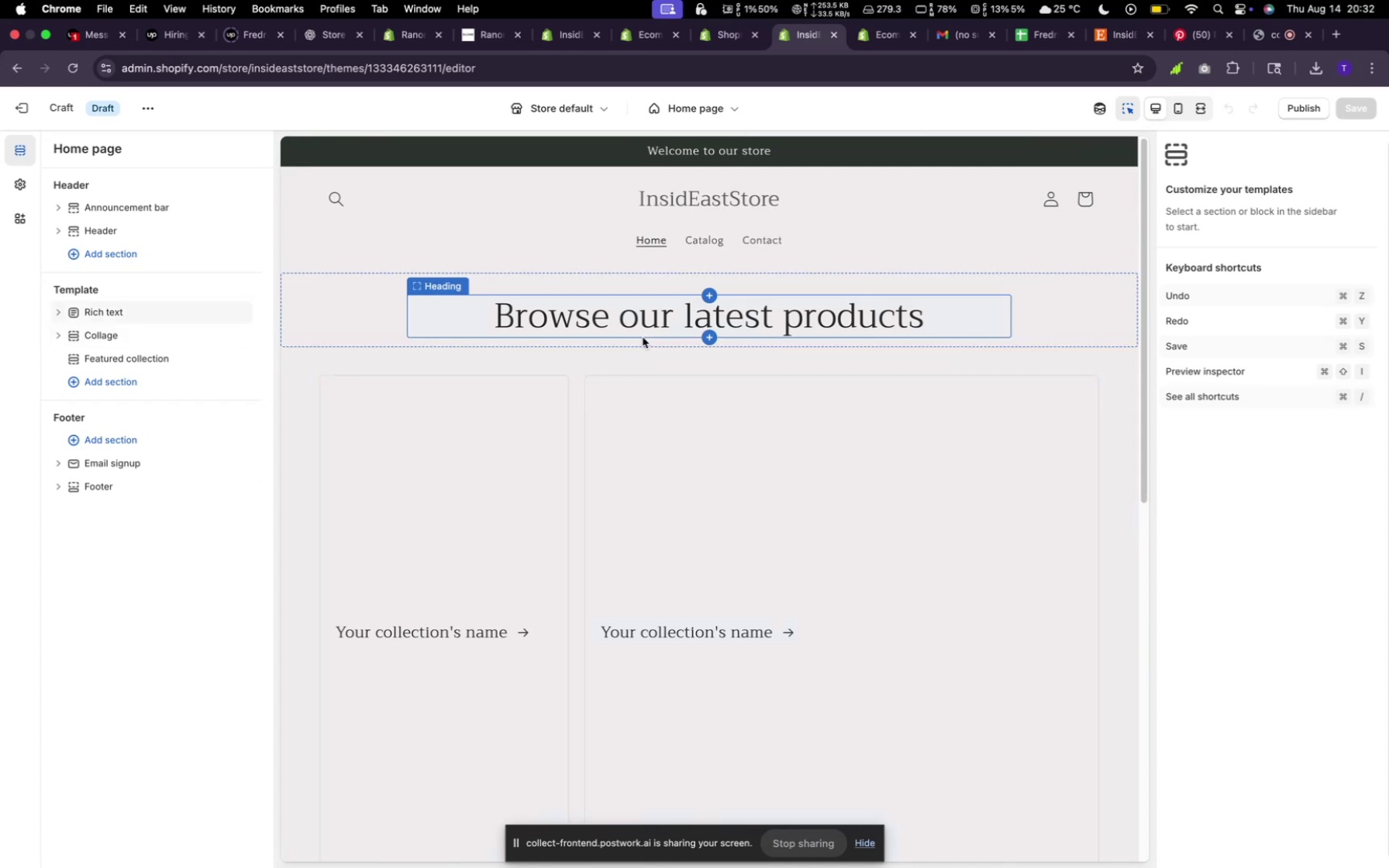 
wait(5.05)
 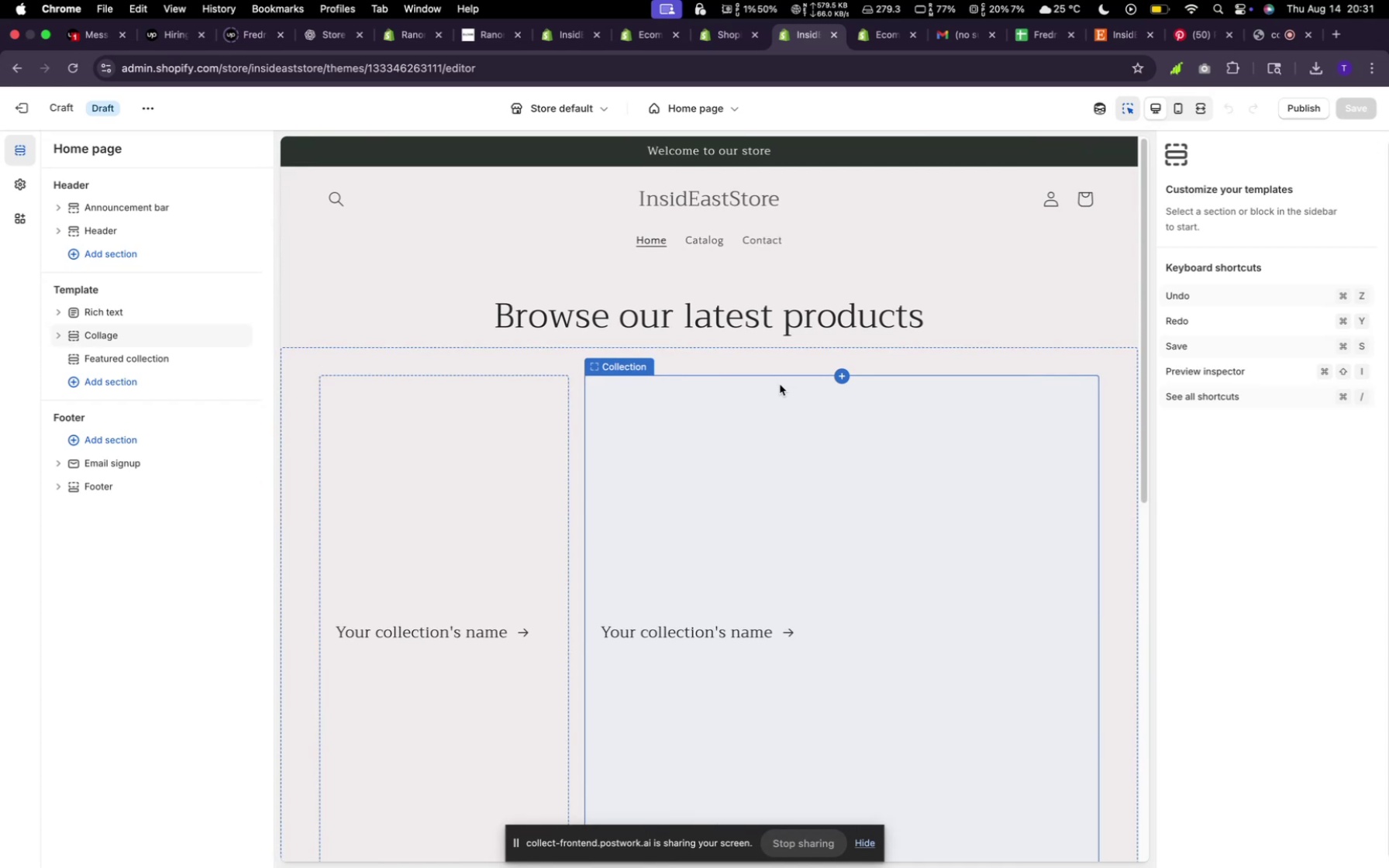 
scroll: coordinate [689, 298], scroll_direction: down, amount: 2.0
 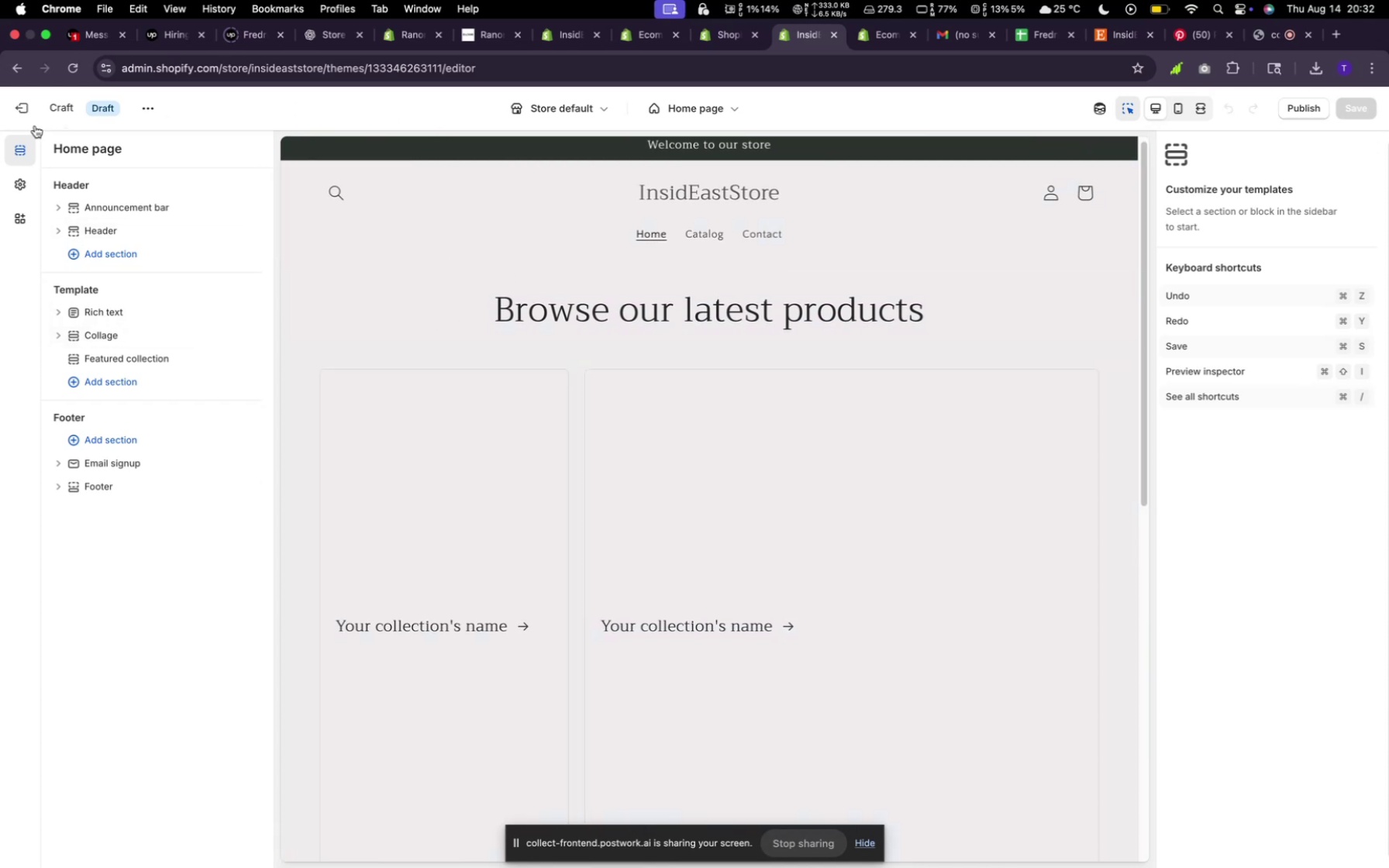 
left_click([32, 98])
 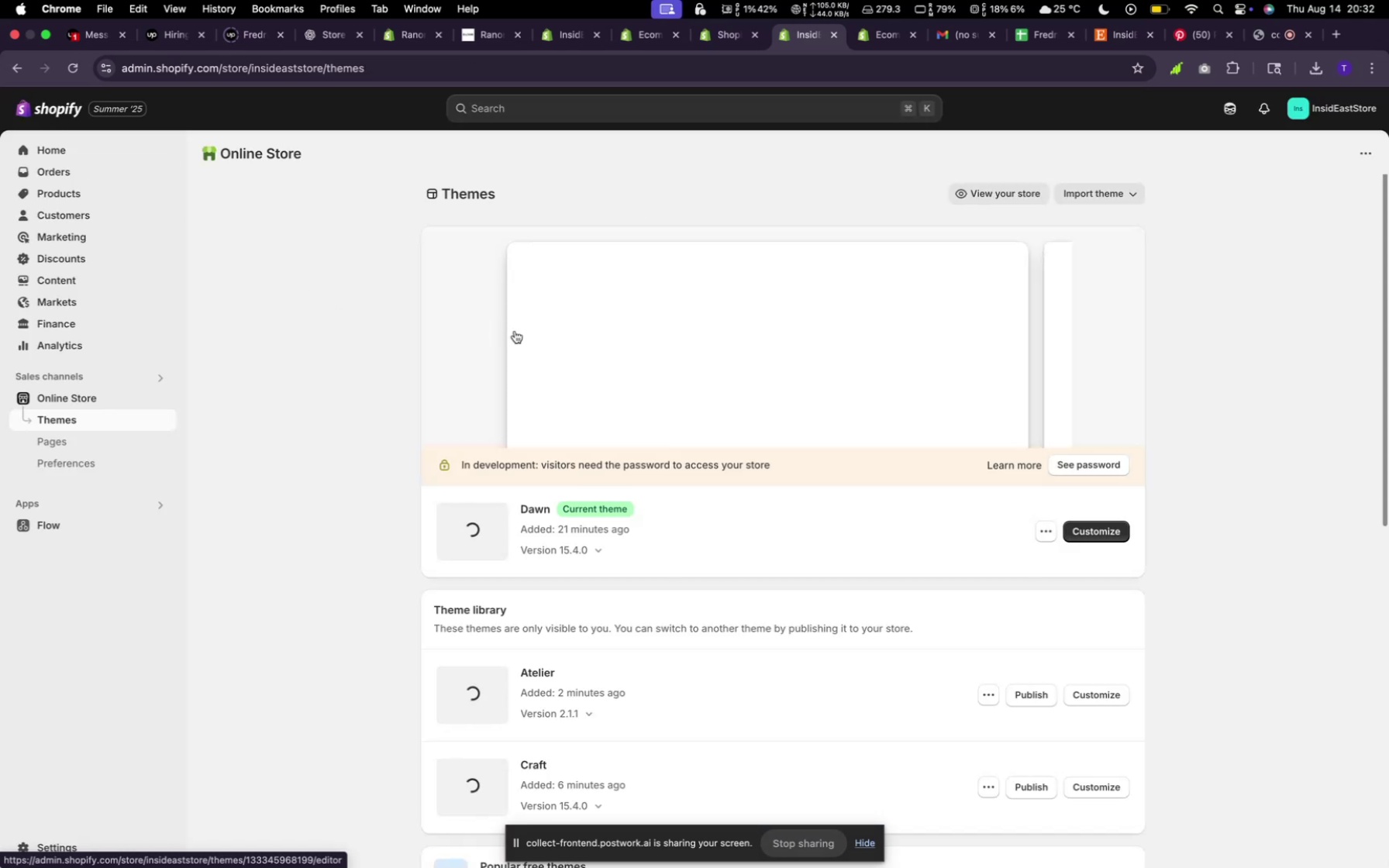 
scroll: coordinate [985, 624], scroll_direction: down, amount: 11.0
 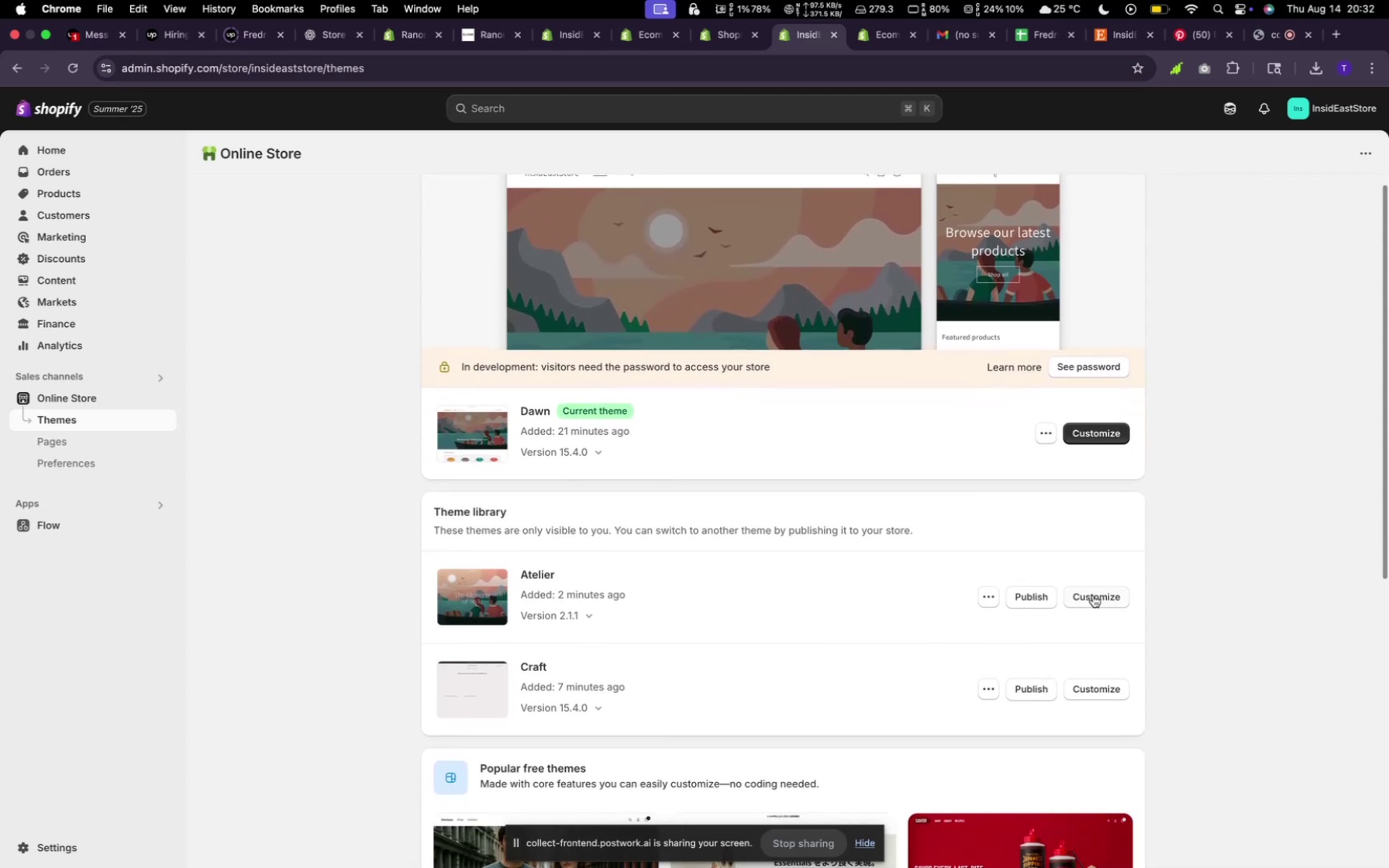 
left_click([1093, 595])
 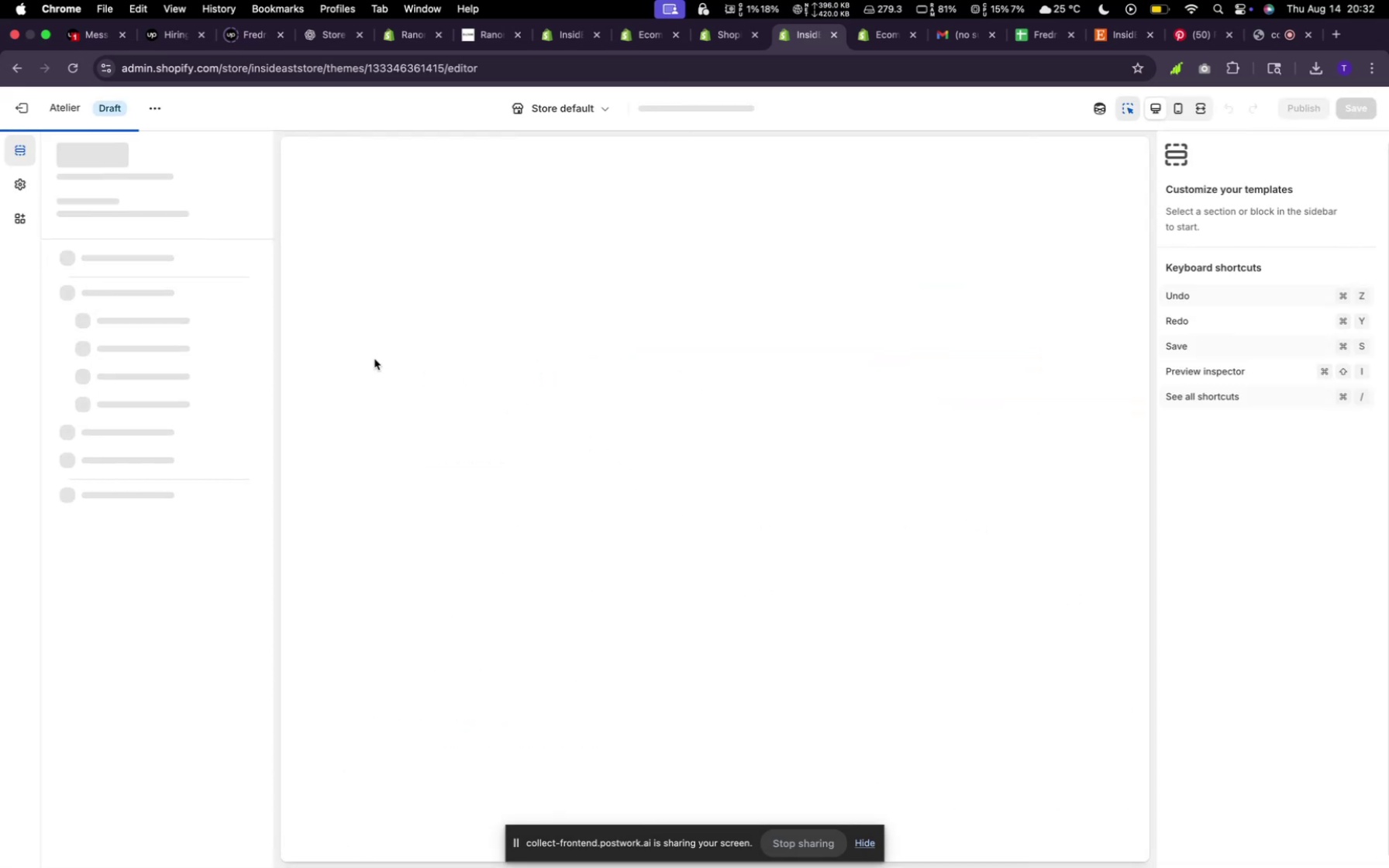 
wait(9.66)
 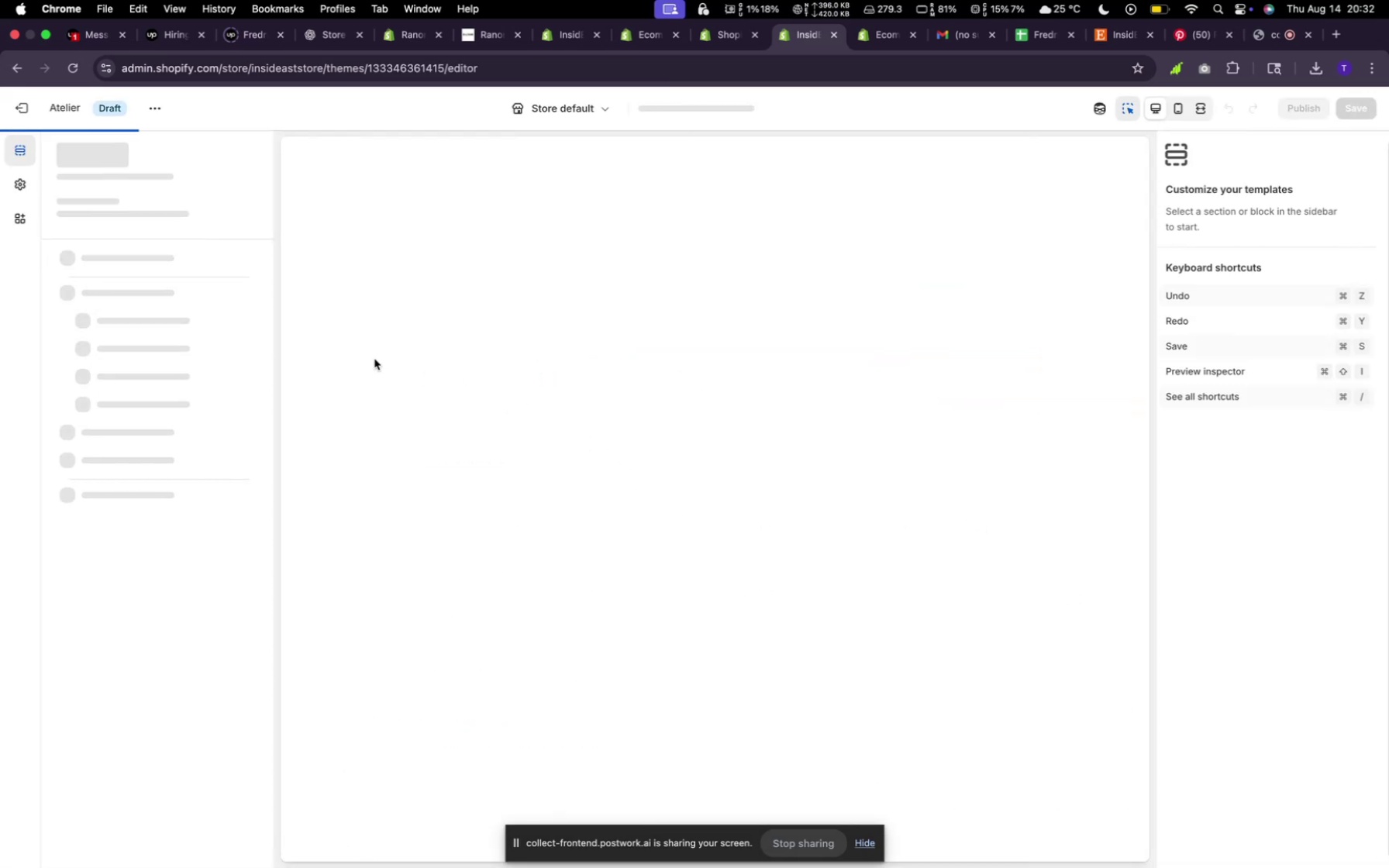 
scroll: coordinate [702, 518], scroll_direction: down, amount: 42.0
 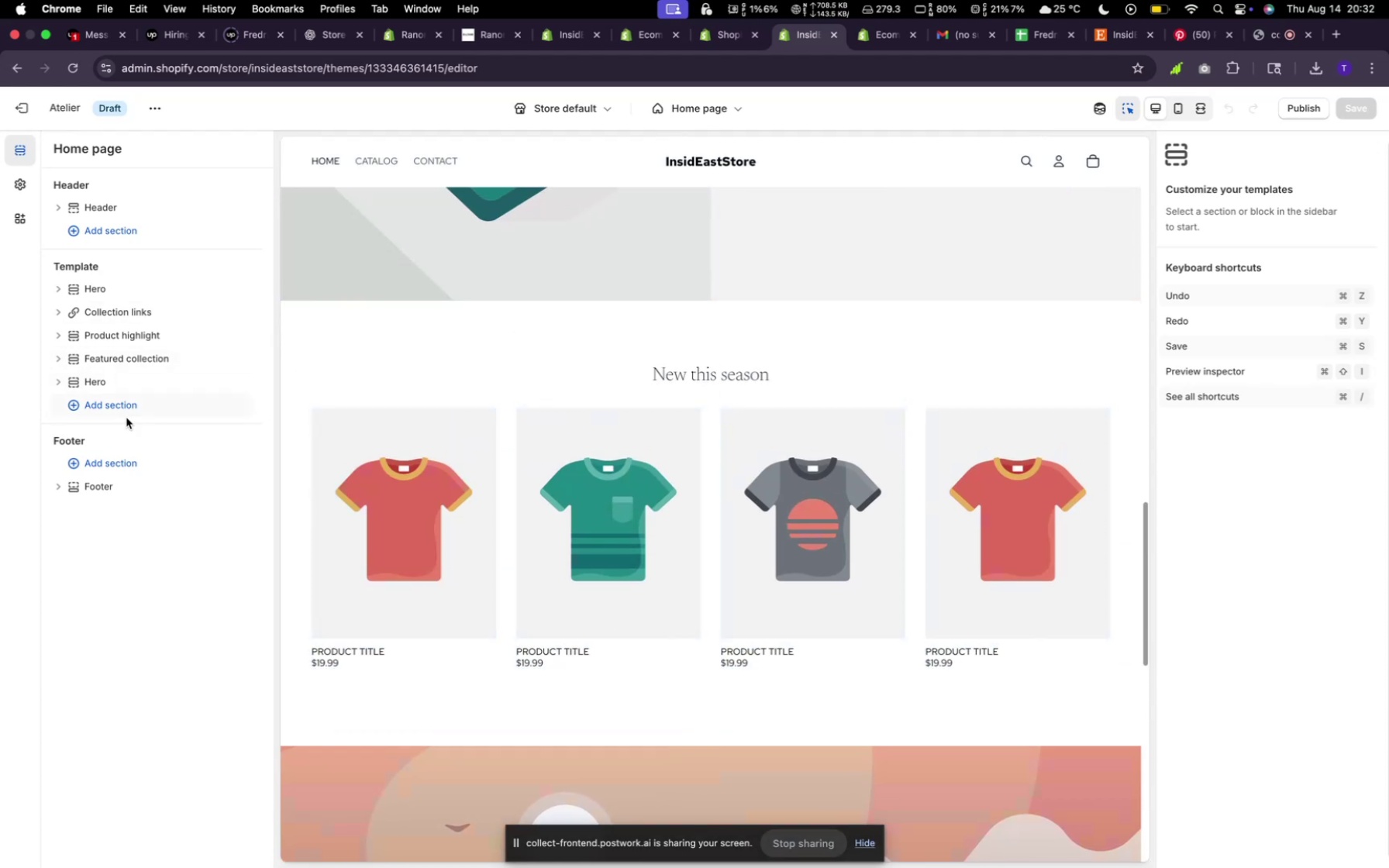 
left_click([112, 410])
 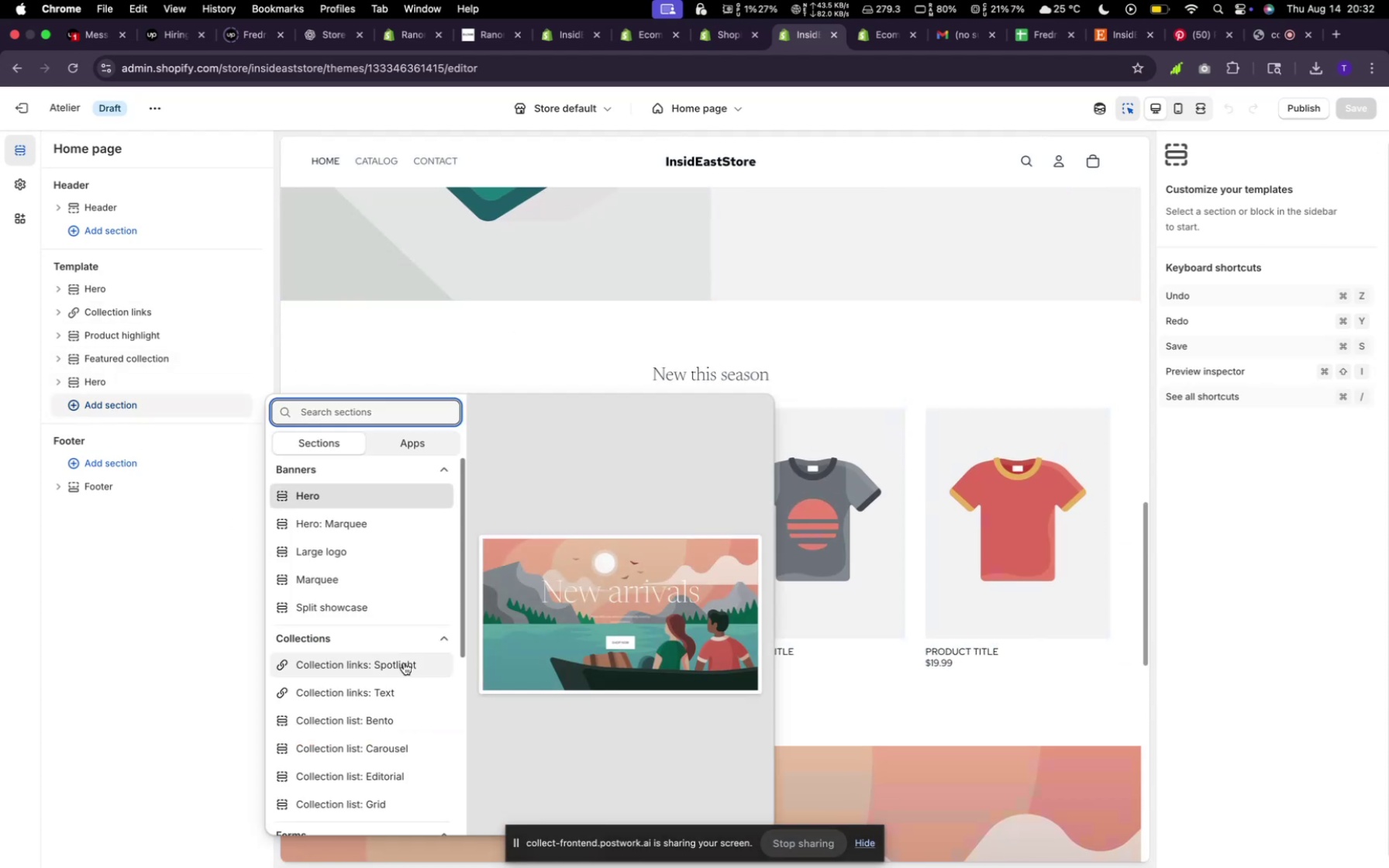 
scroll: coordinate [405, 647], scroll_direction: up, amount: 33.0
 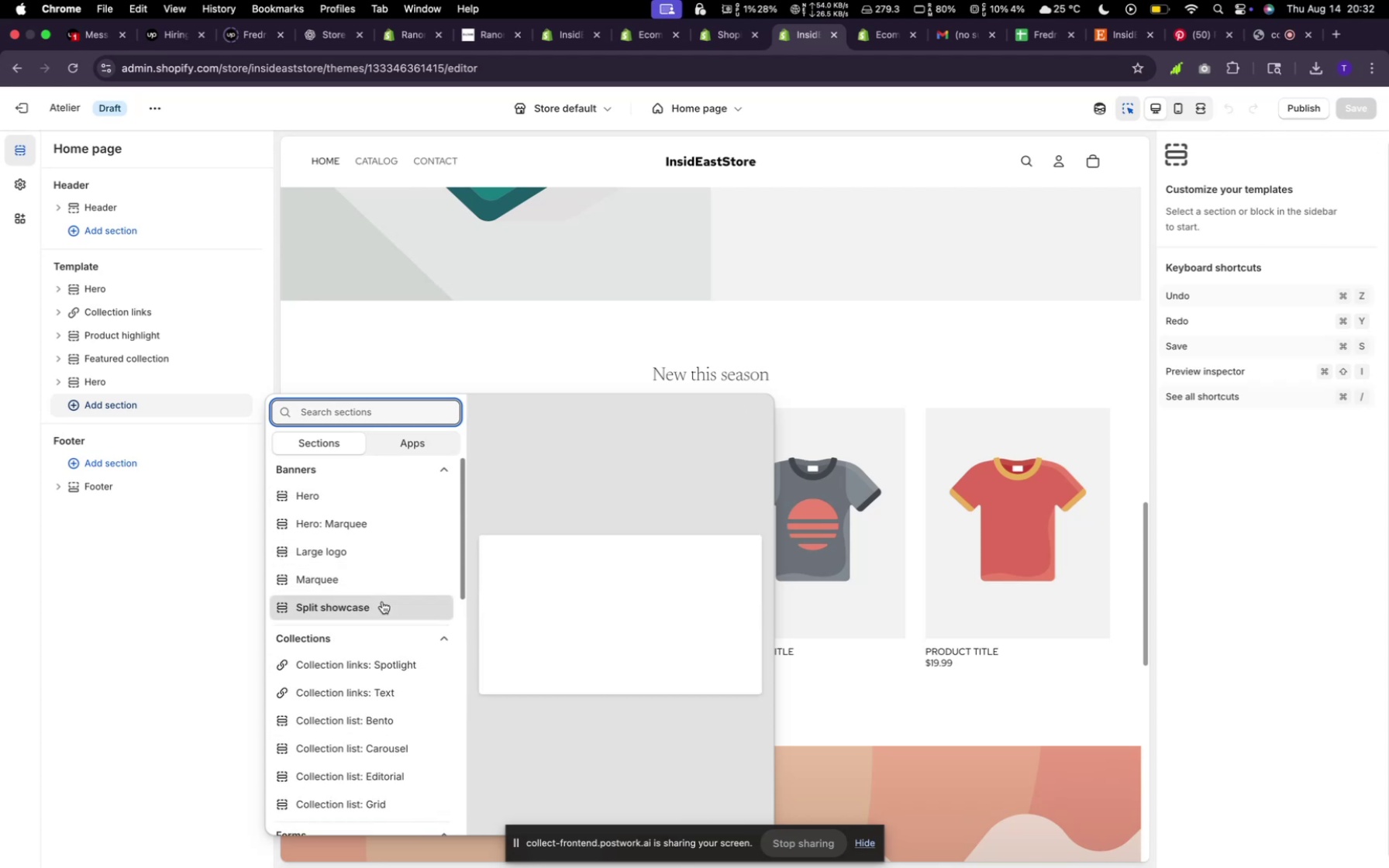 
scroll: coordinate [384, 531], scroll_direction: down, amount: 27.0
 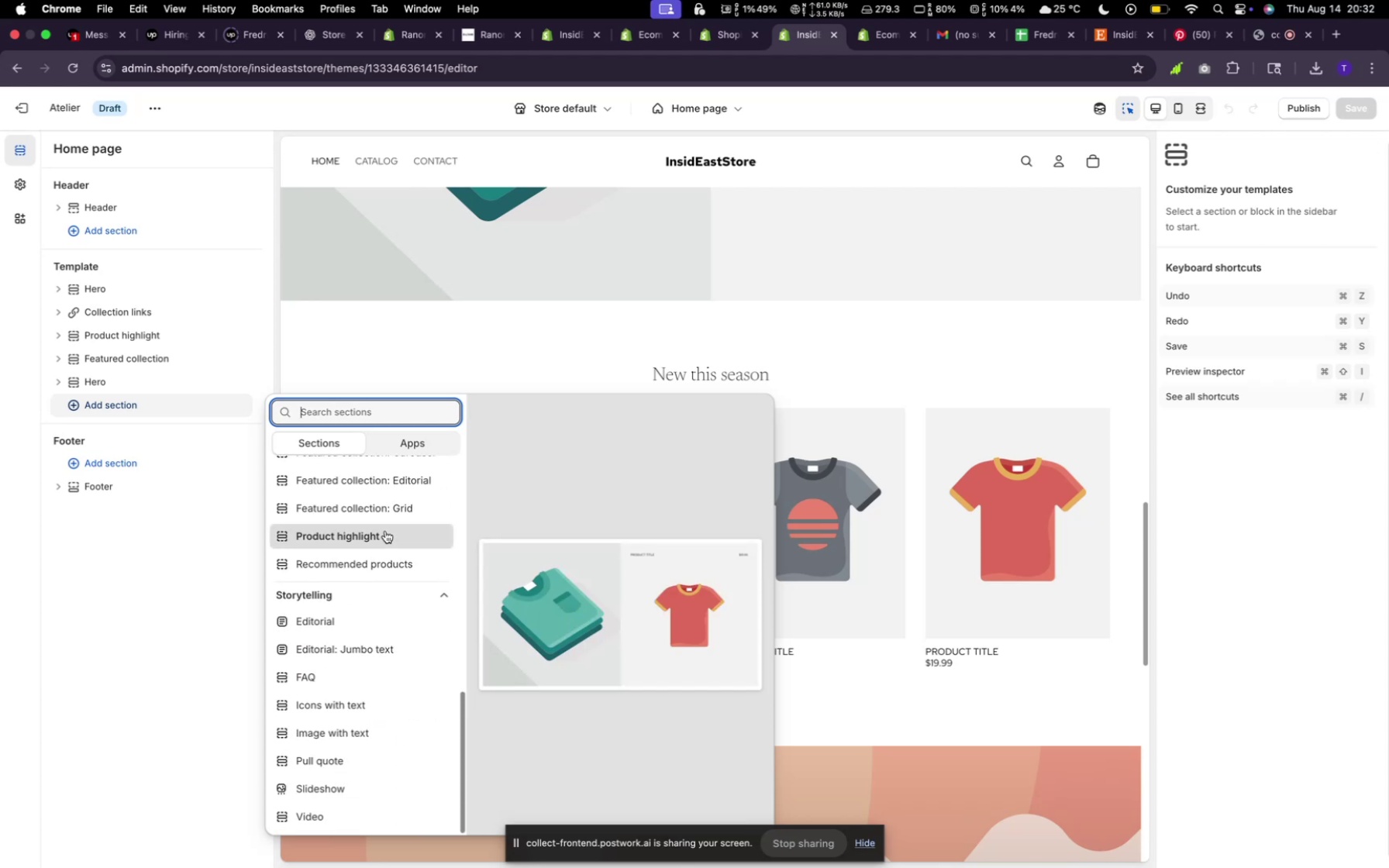 
scroll: coordinate [385, 517], scroll_direction: up, amount: 43.0
 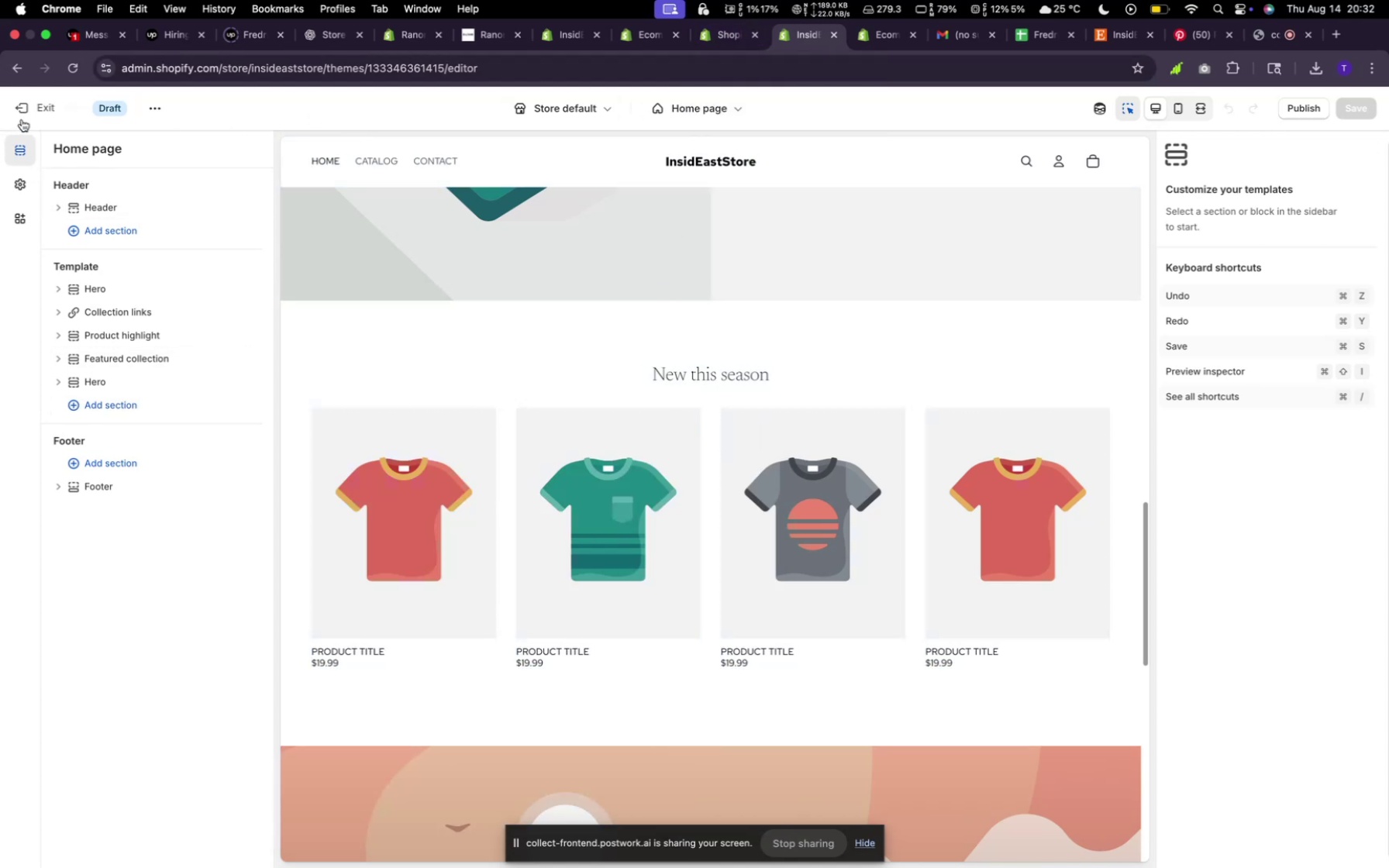 
wait(7.94)
 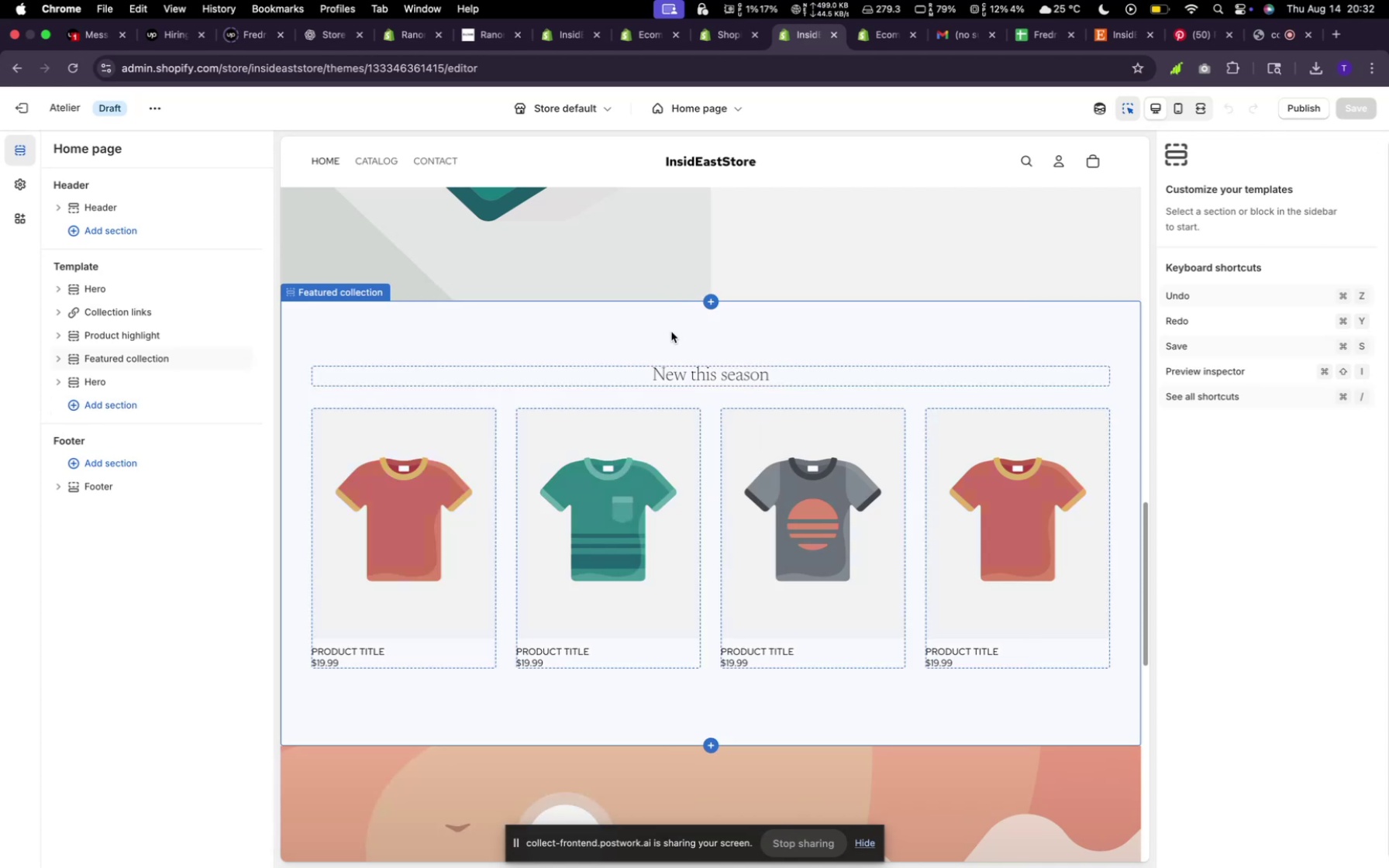 
left_click([35, 105])
 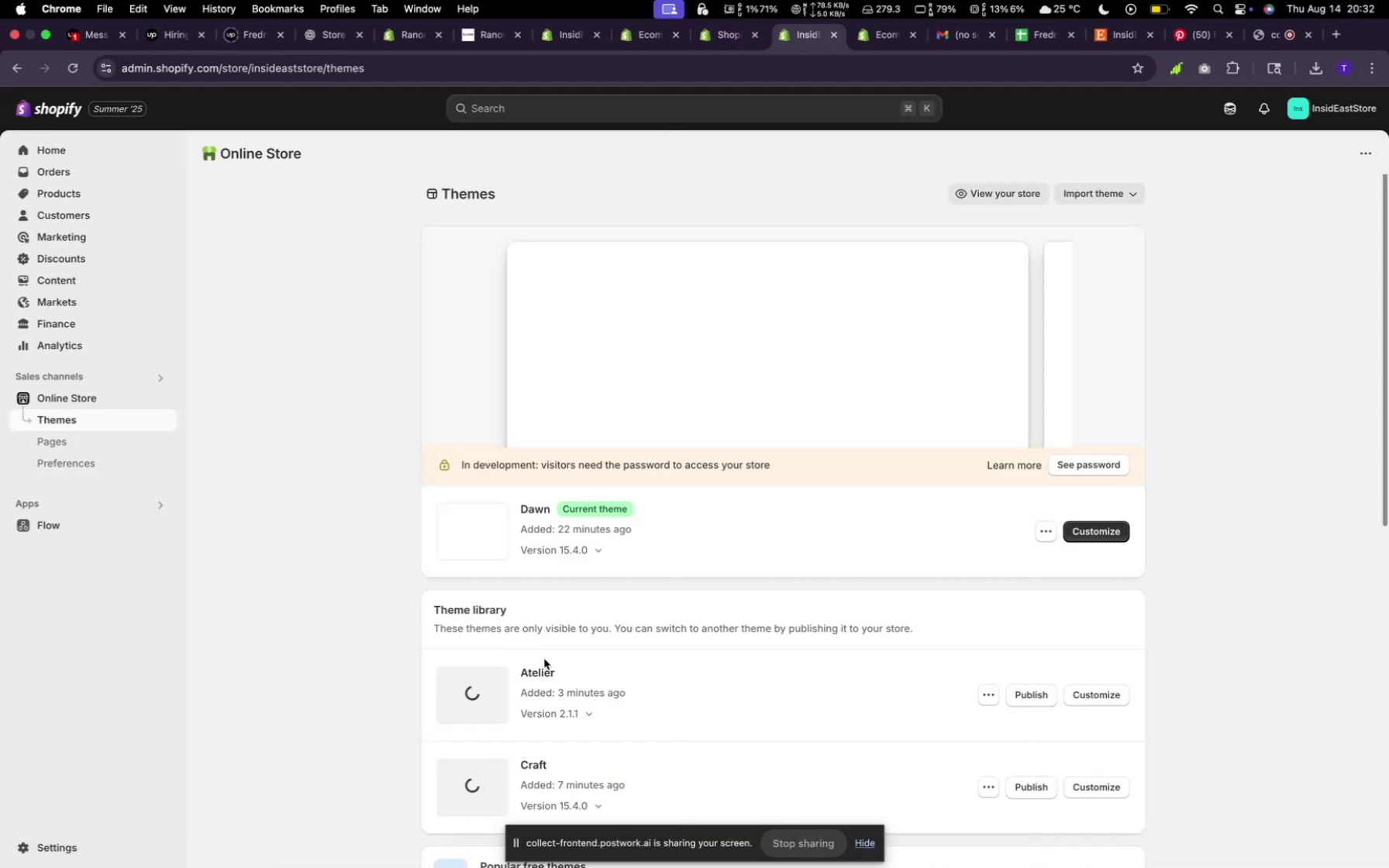 
scroll: coordinate [768, 693], scroll_direction: down, amount: 7.0
 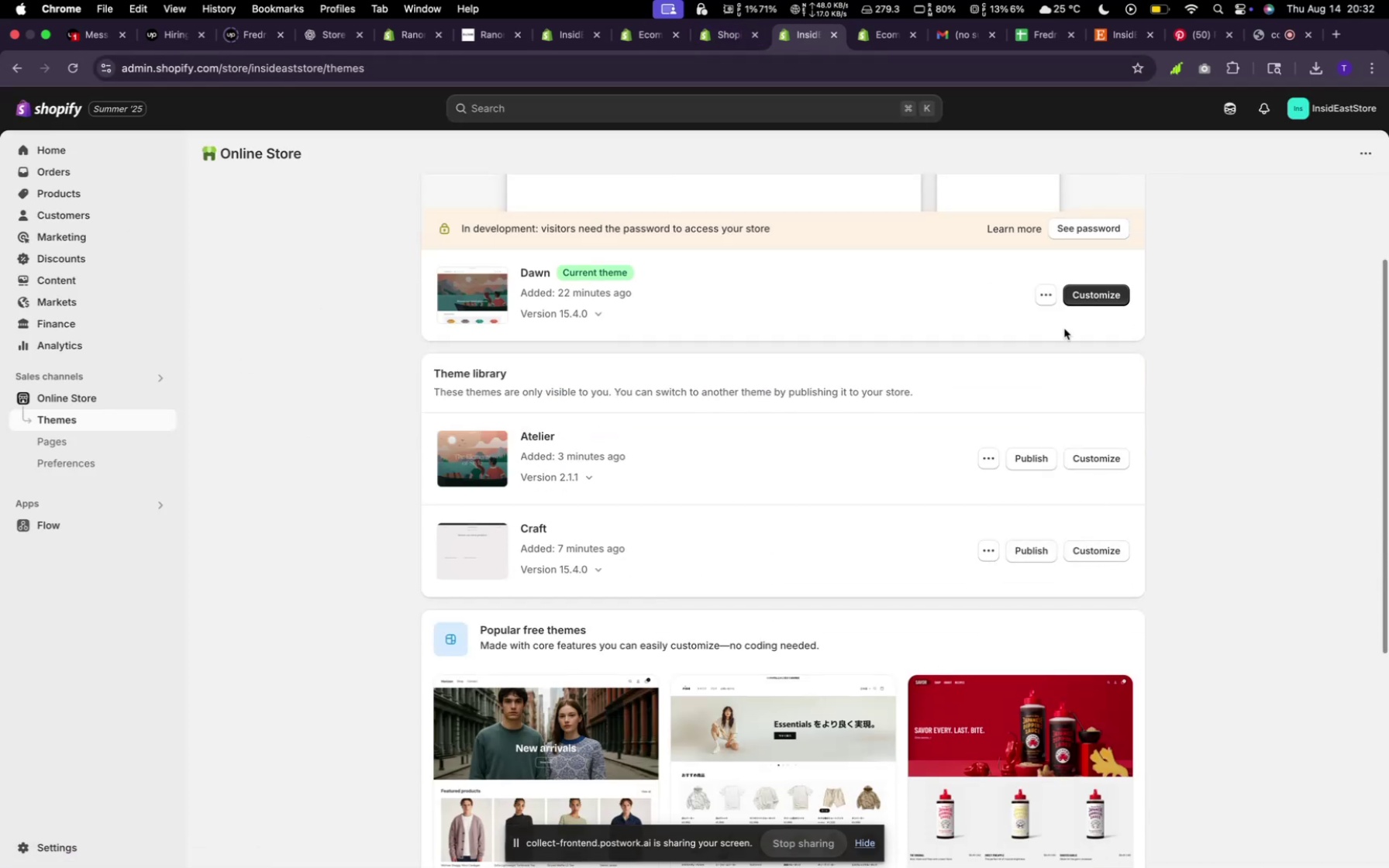 
left_click([1085, 289])
 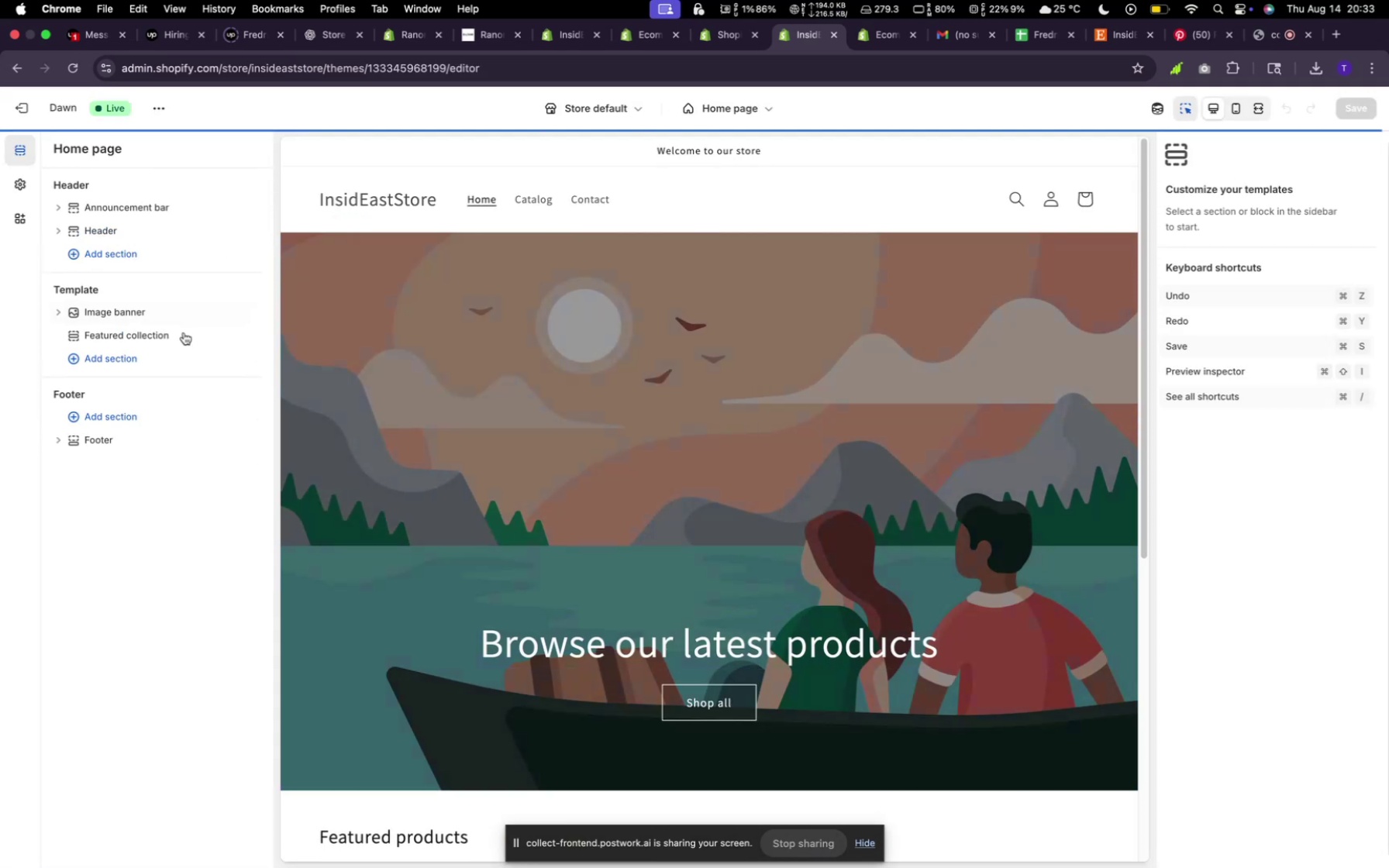 
left_click([138, 353])
 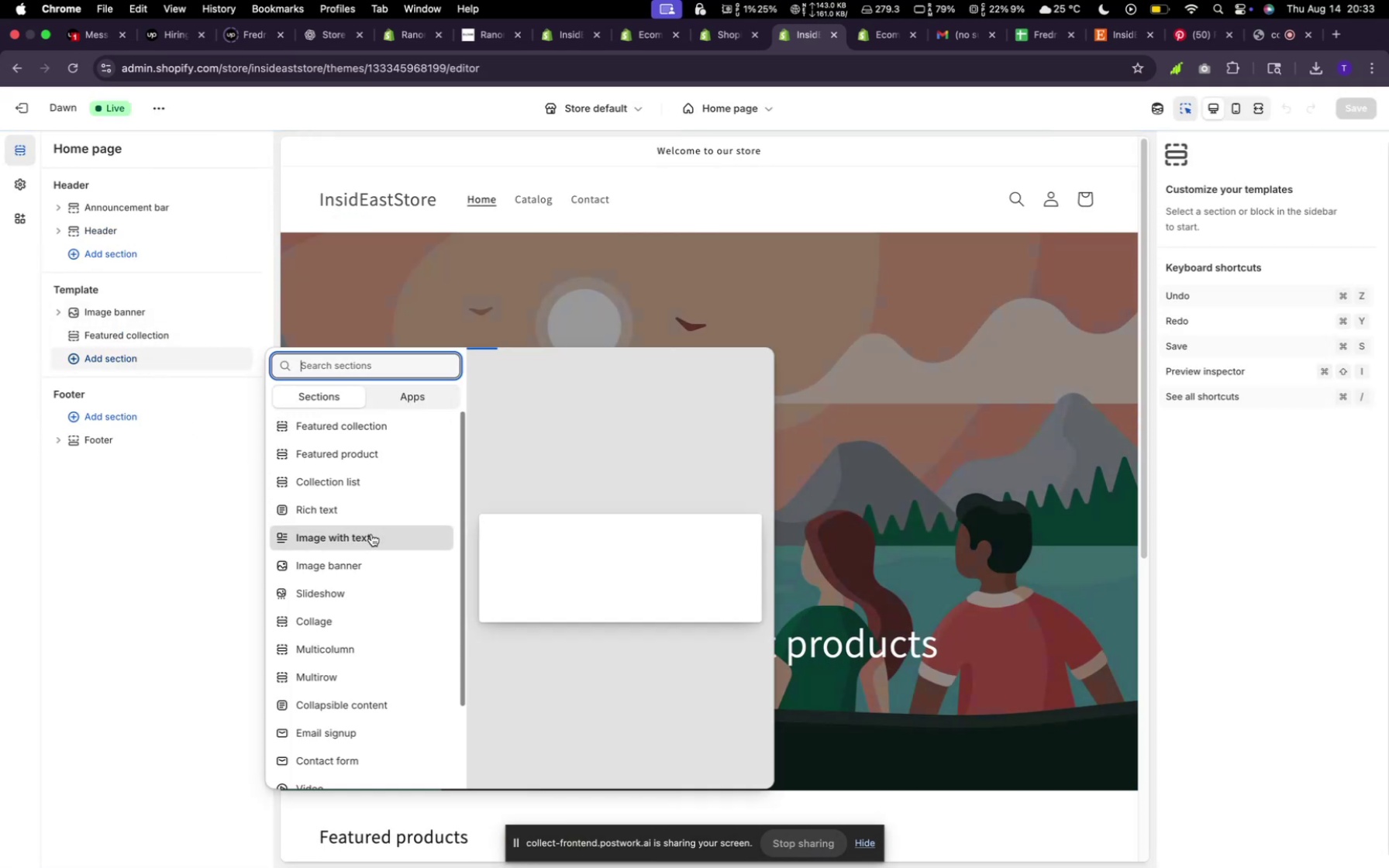 
scroll: coordinate [391, 686], scroll_direction: up, amount: 7.0
 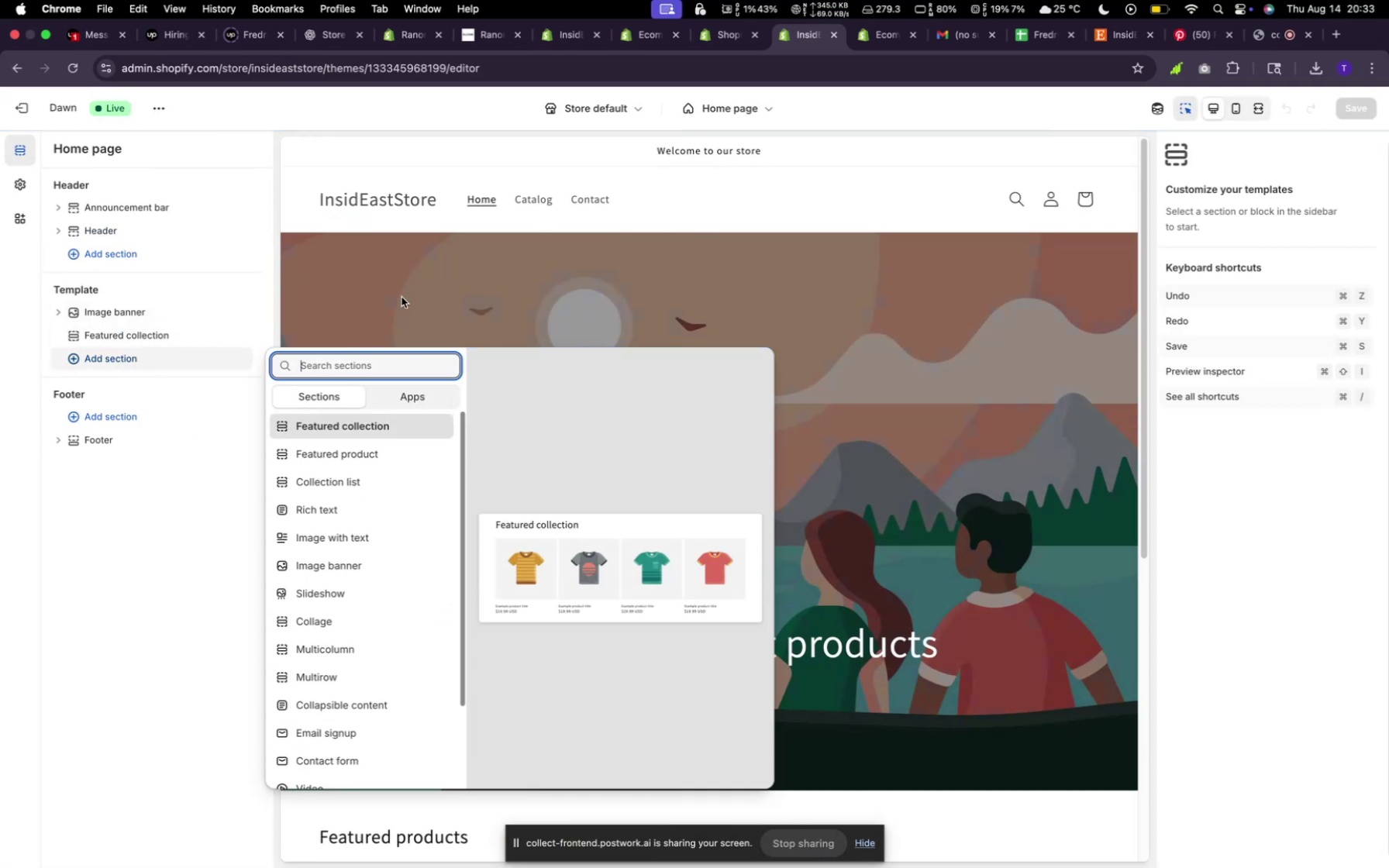 
left_click([402, 297])
 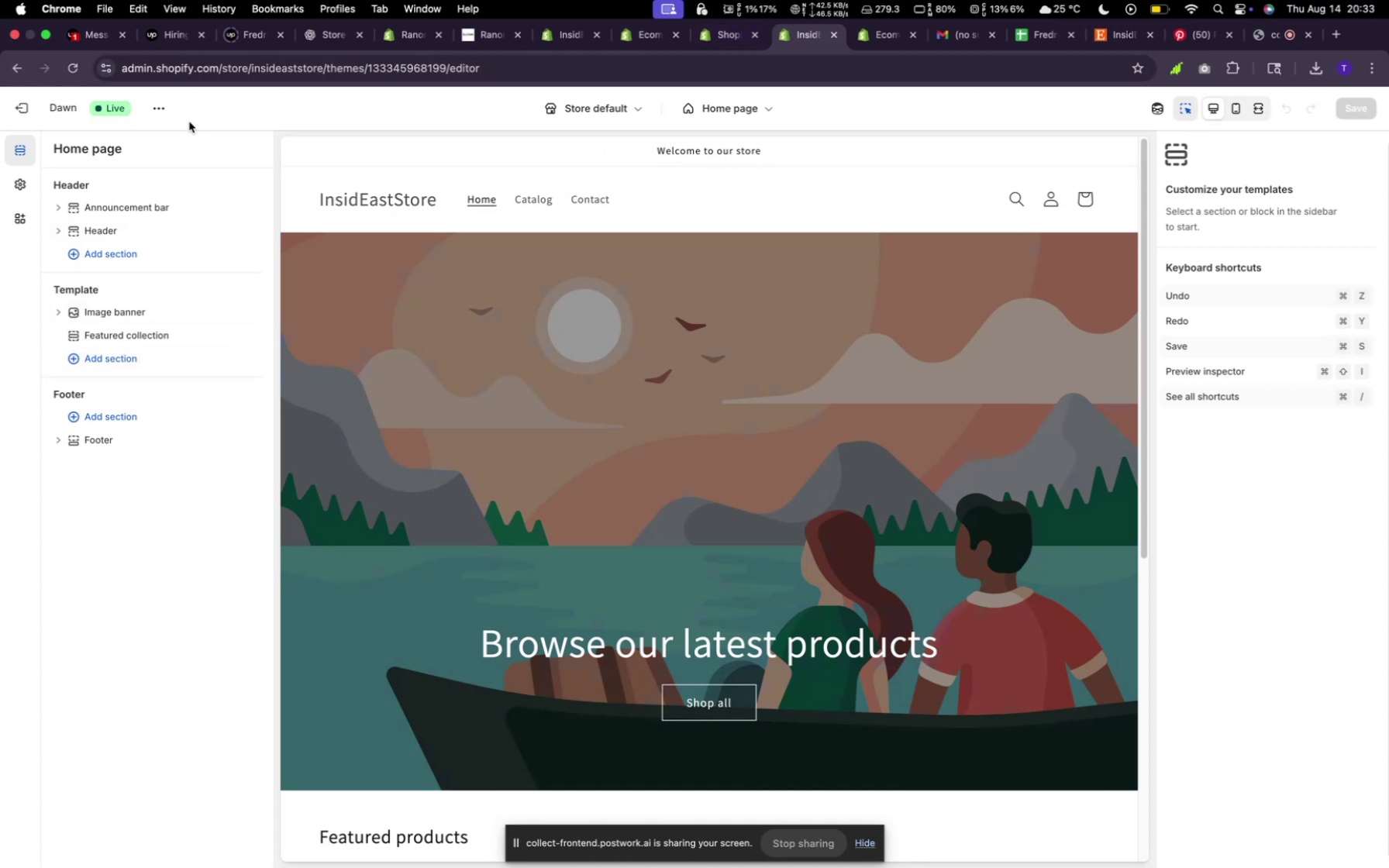 
left_click([35, 102])
 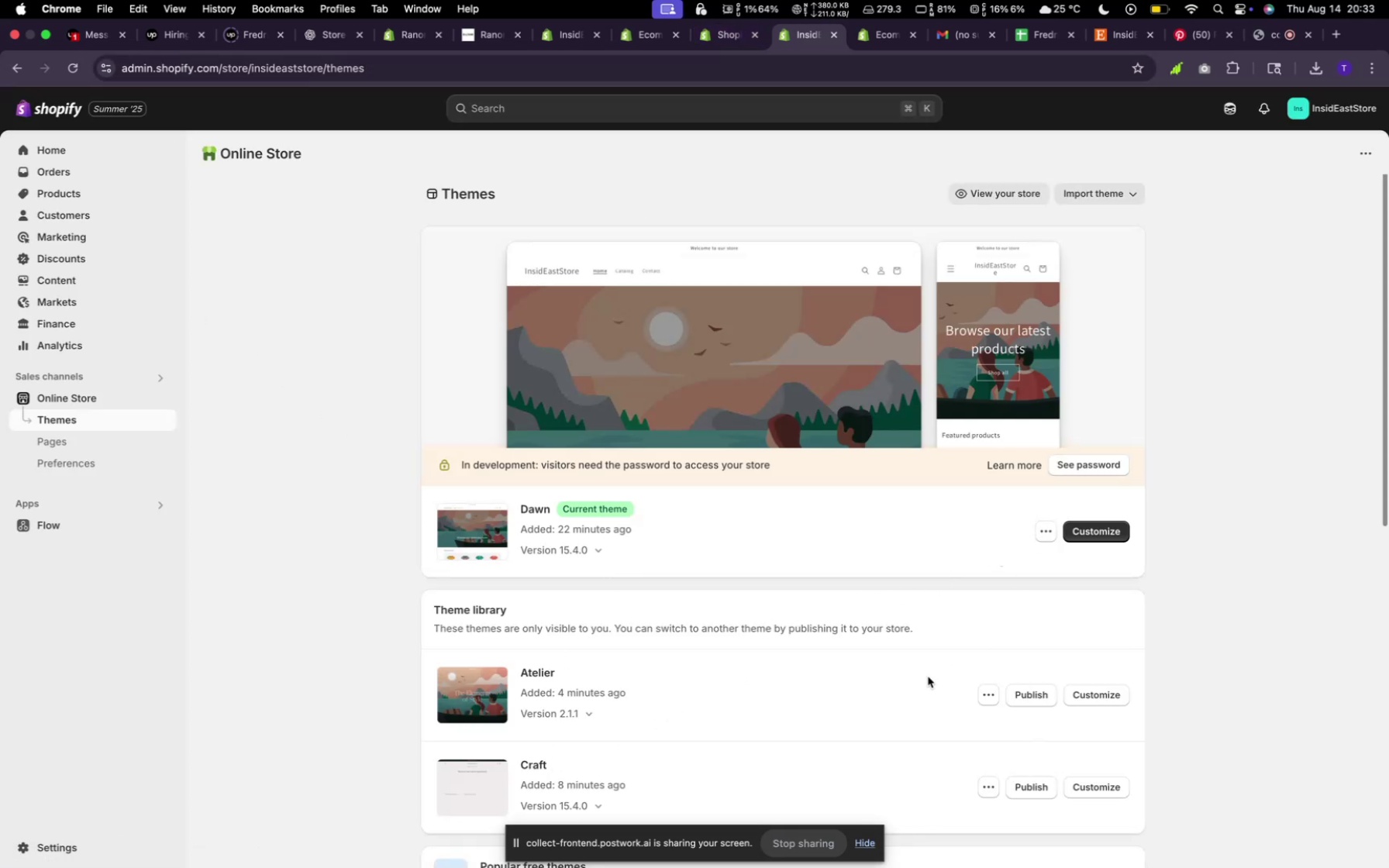 
wait(6.62)
 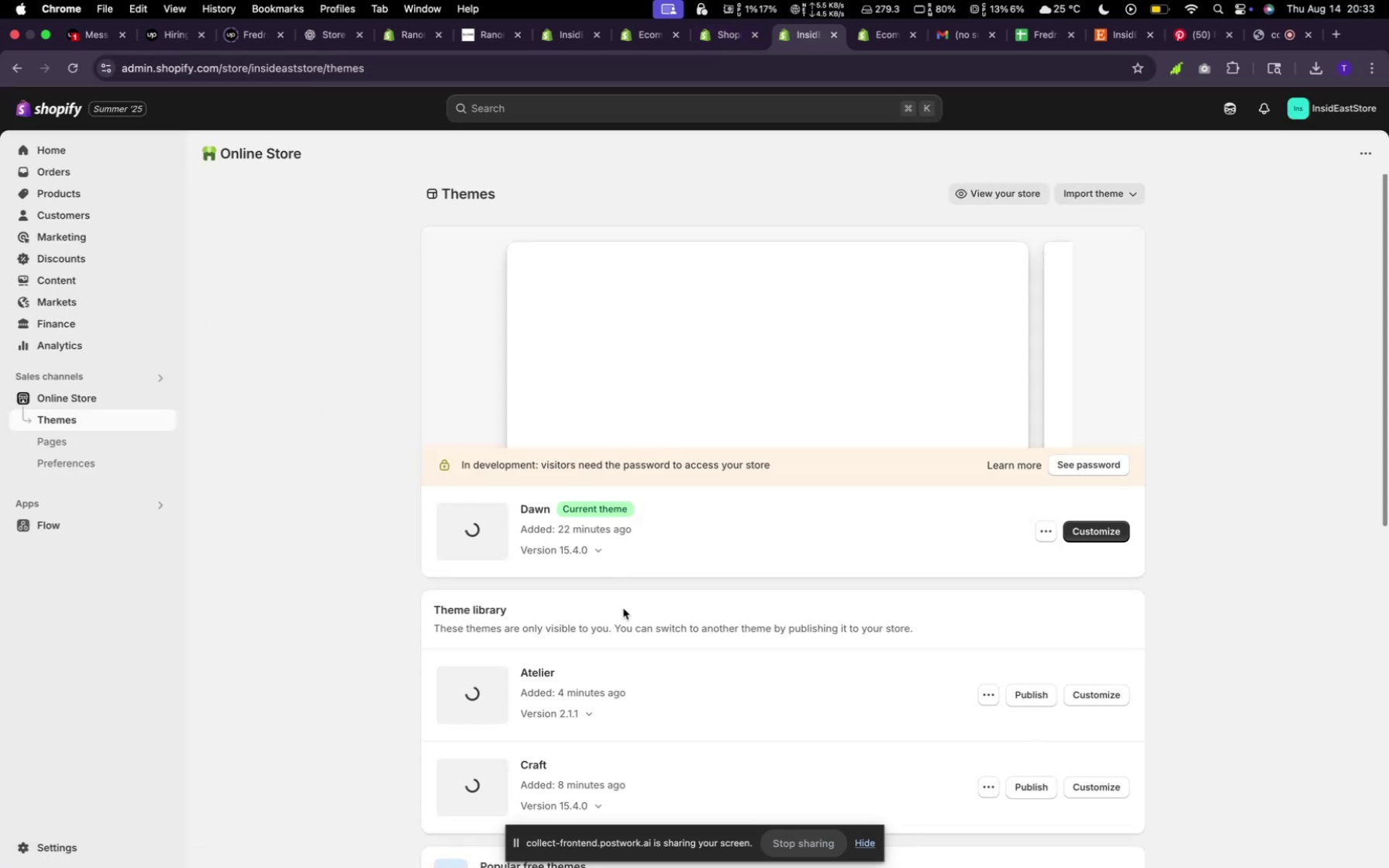 
scroll: coordinate [808, 734], scroll_direction: down, amount: 2.0
 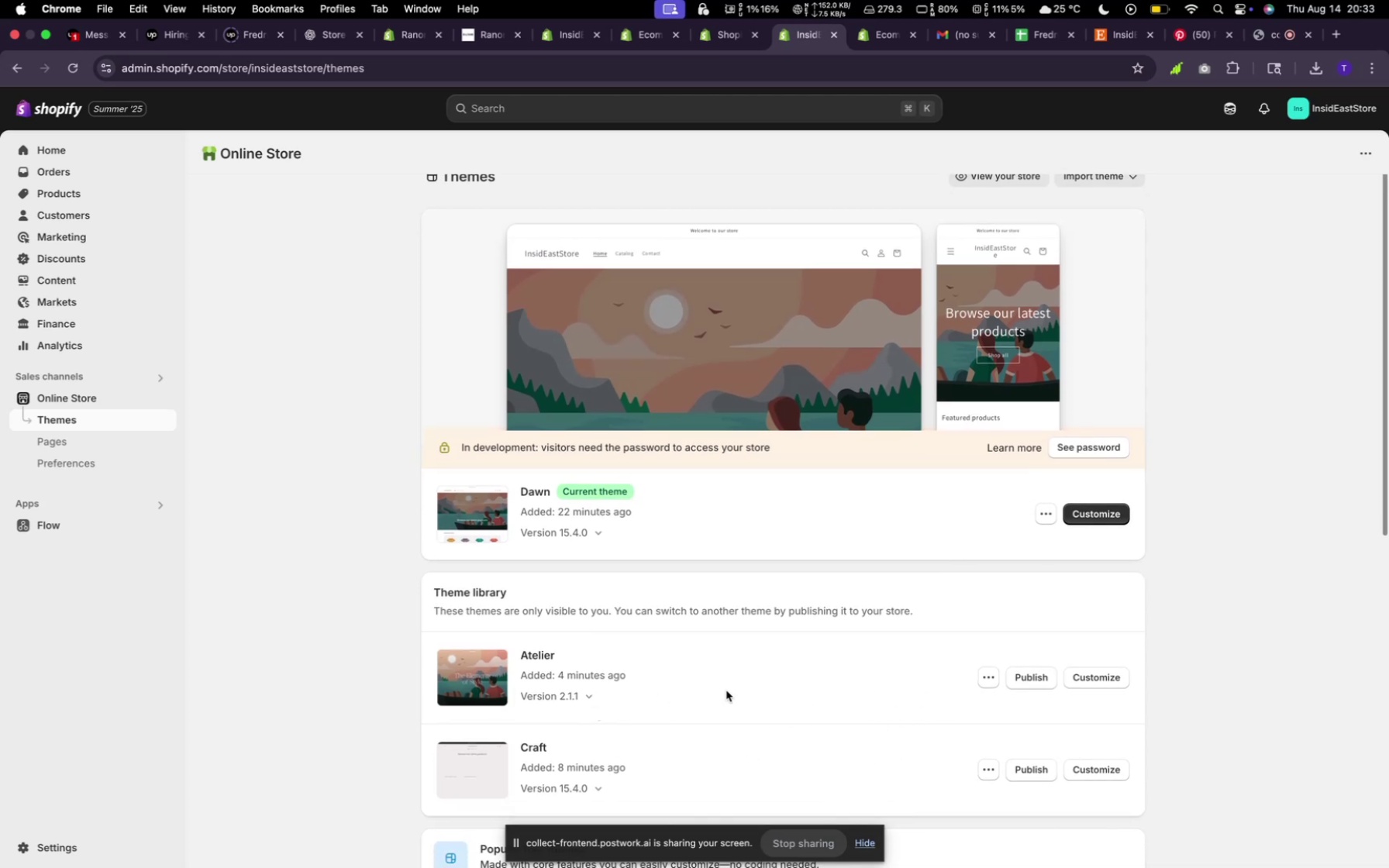 
wait(5.54)
 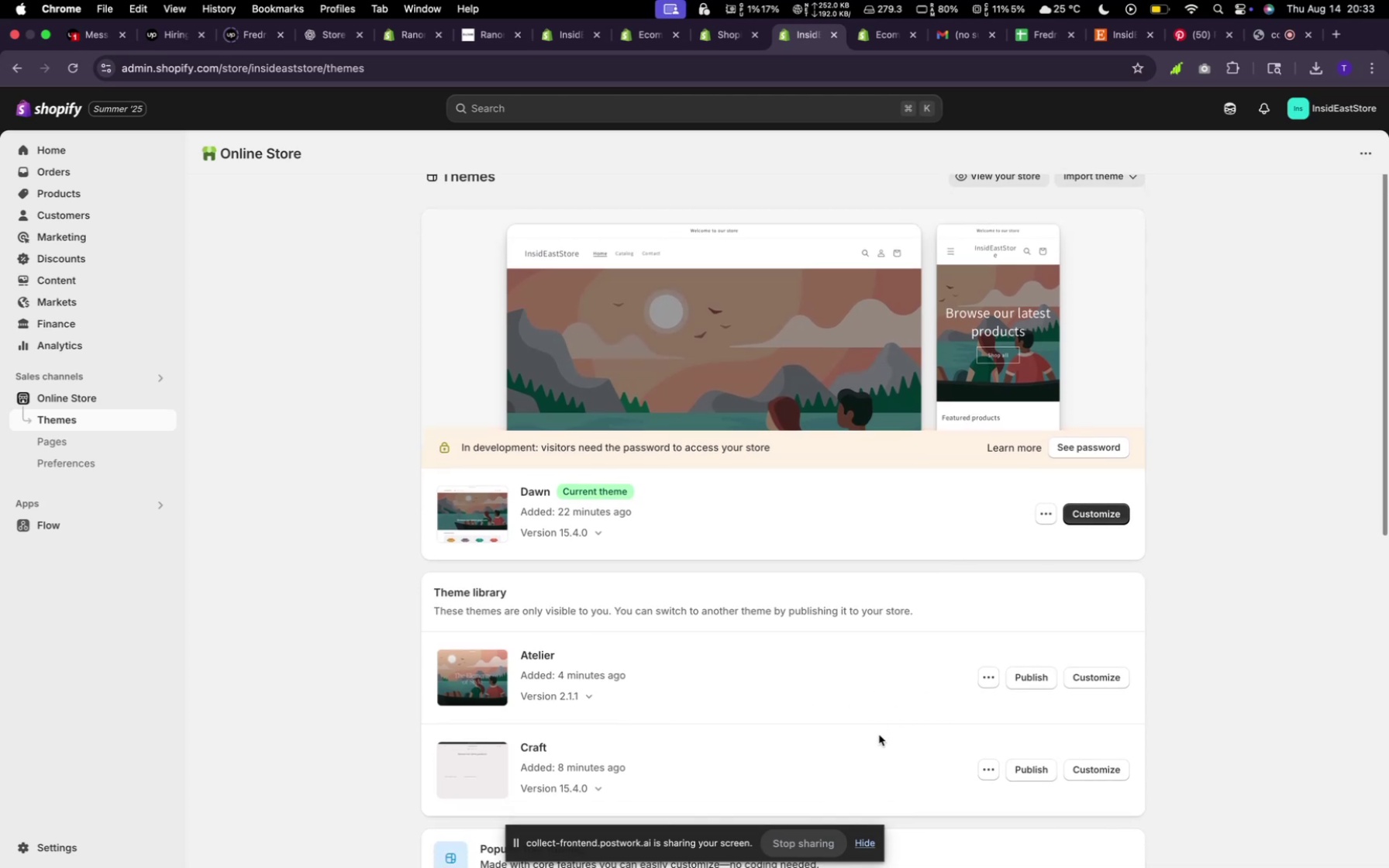 
left_click([1087, 680])
 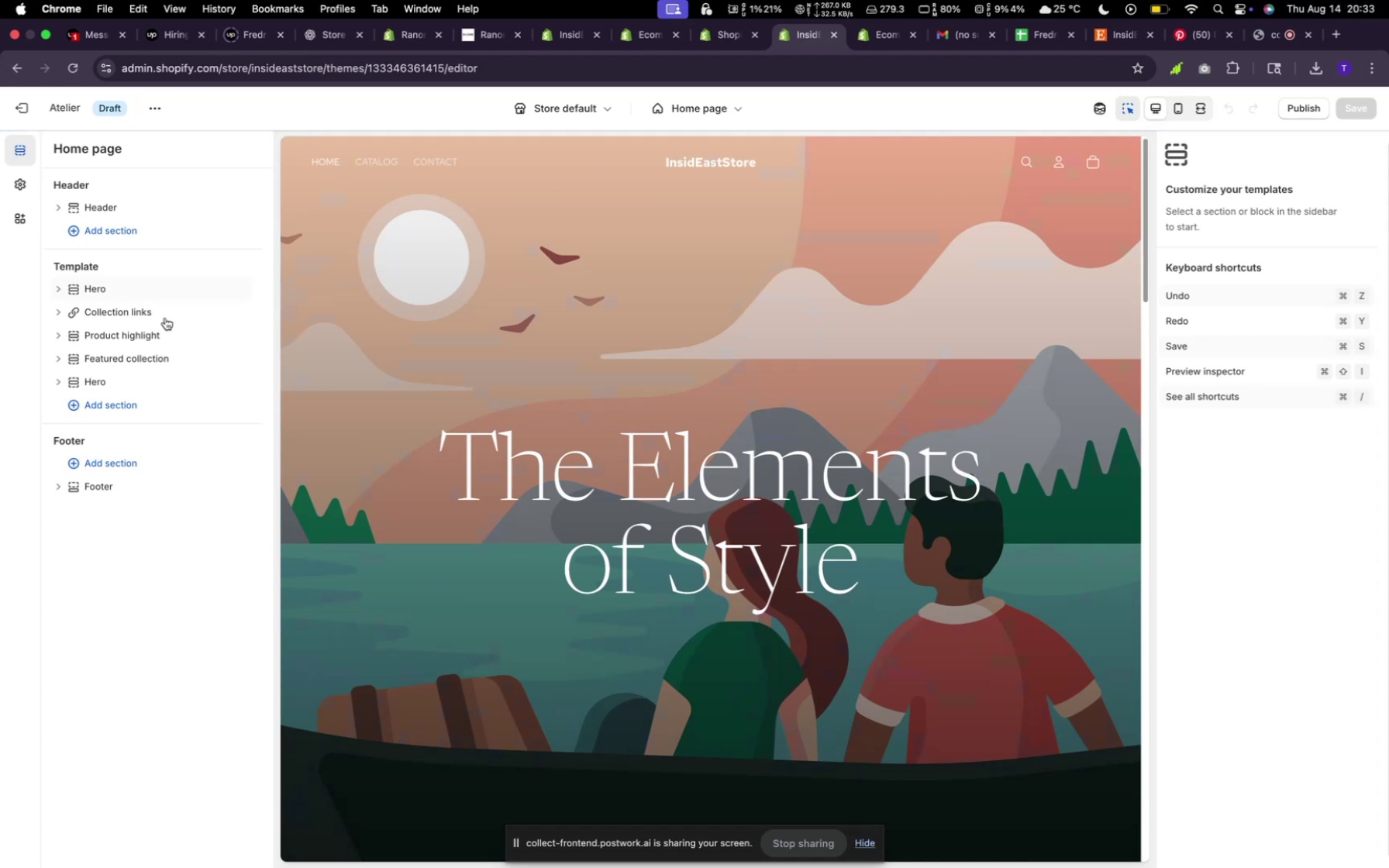 
wait(6.11)
 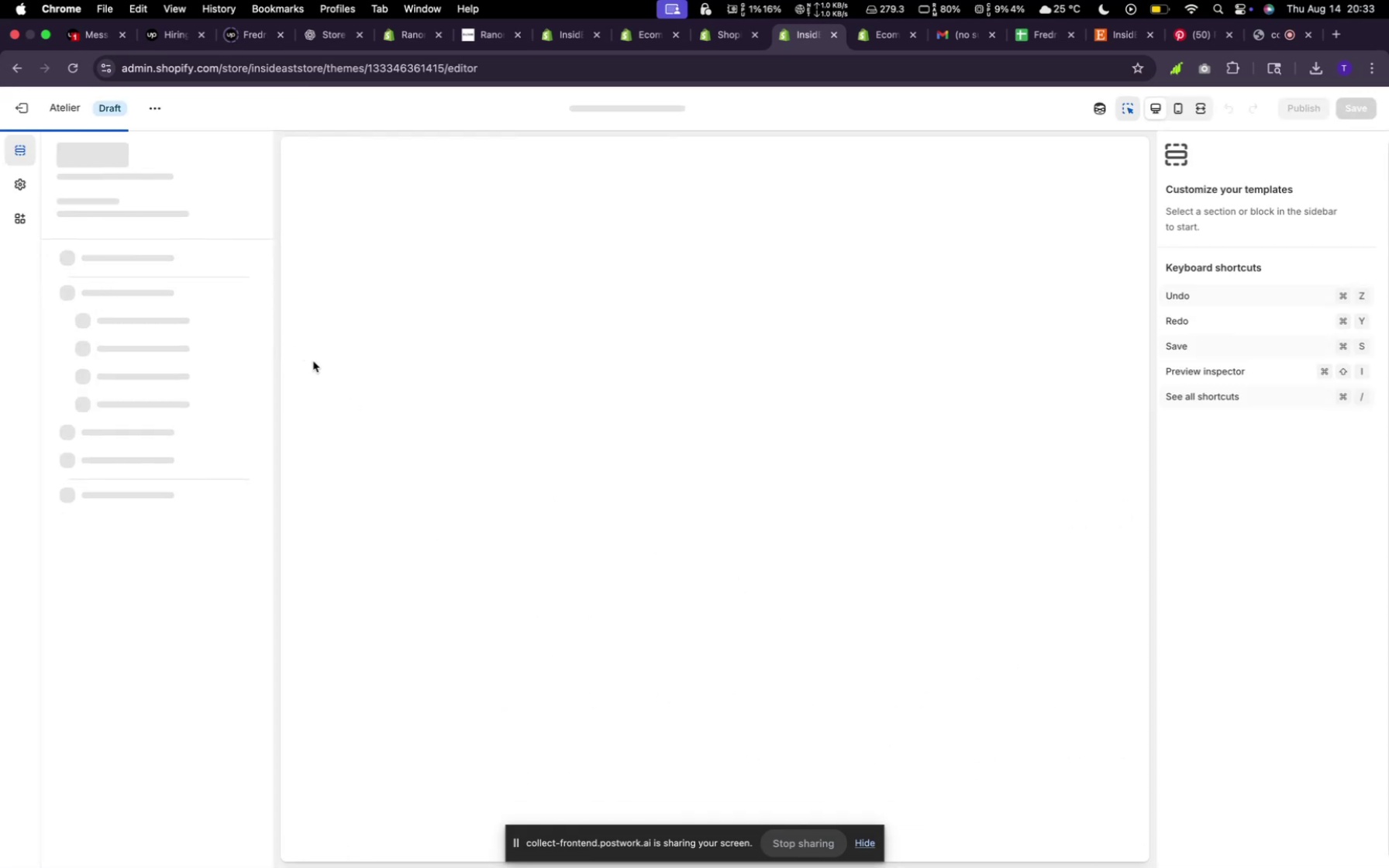 
scroll: coordinate [367, 546], scroll_direction: up, amount: 11.0
 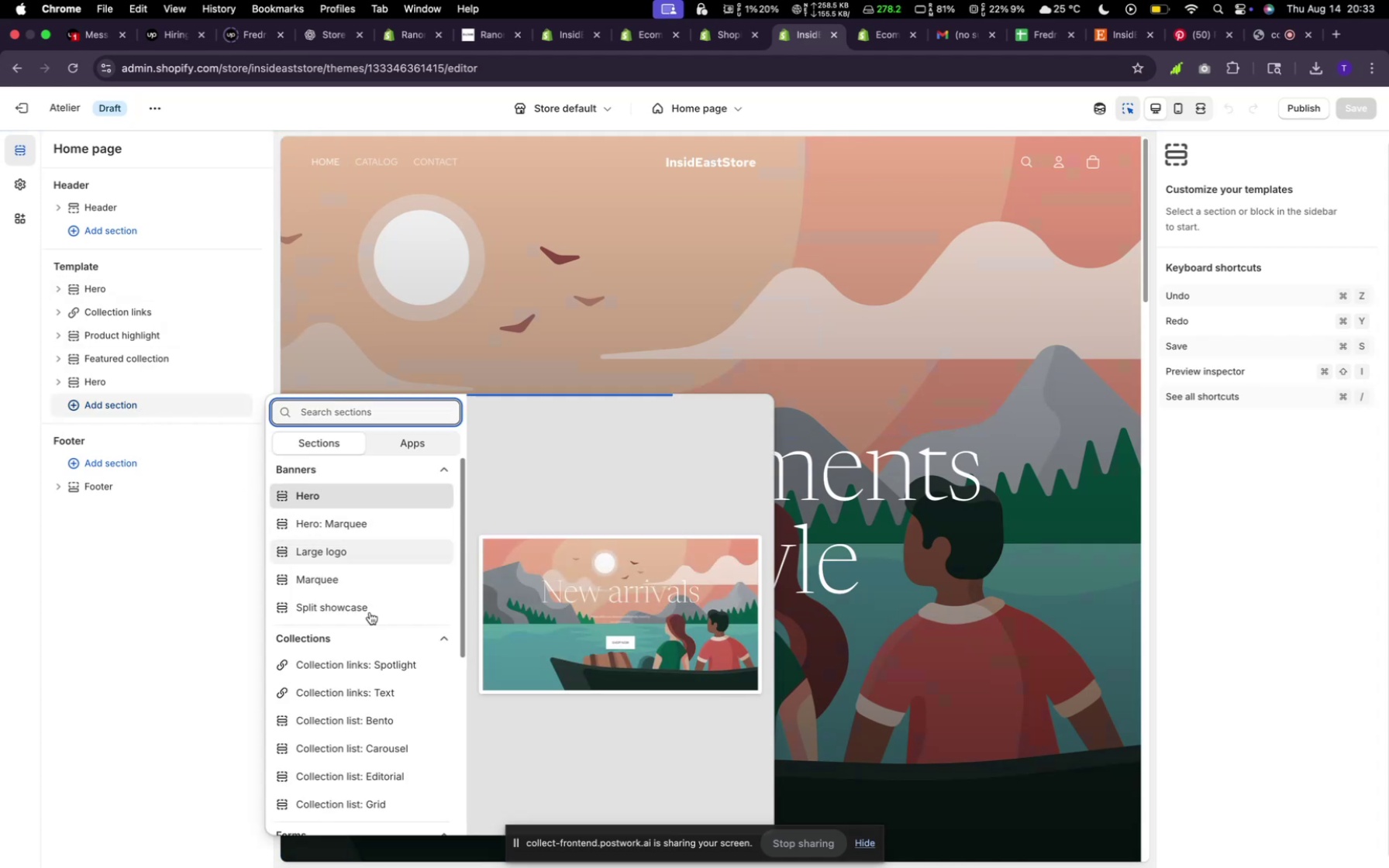 
scroll: coordinate [372, 643], scroll_direction: down, amount: 13.0
 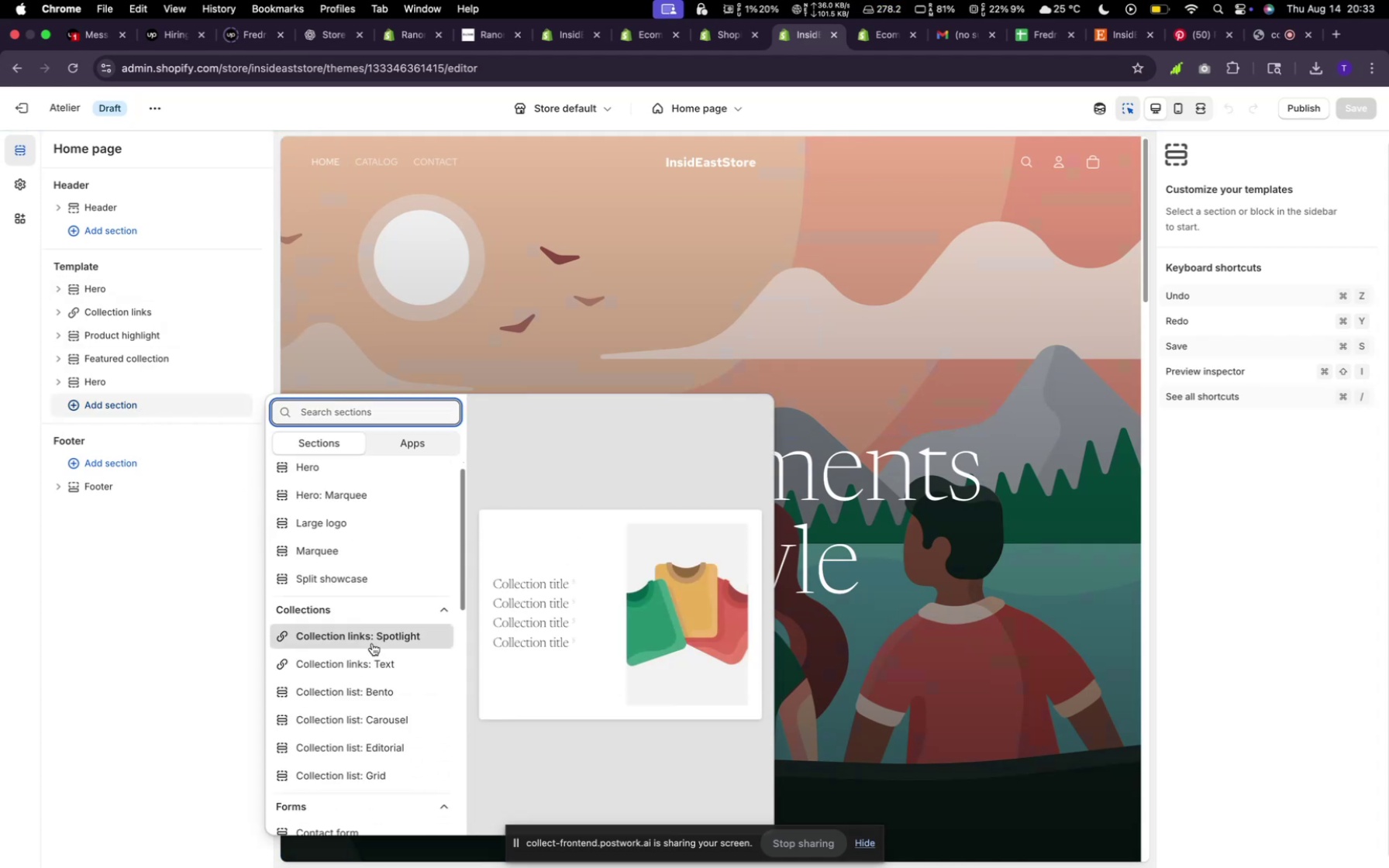 
scroll: coordinate [367, 575], scroll_direction: up, amount: 18.0
 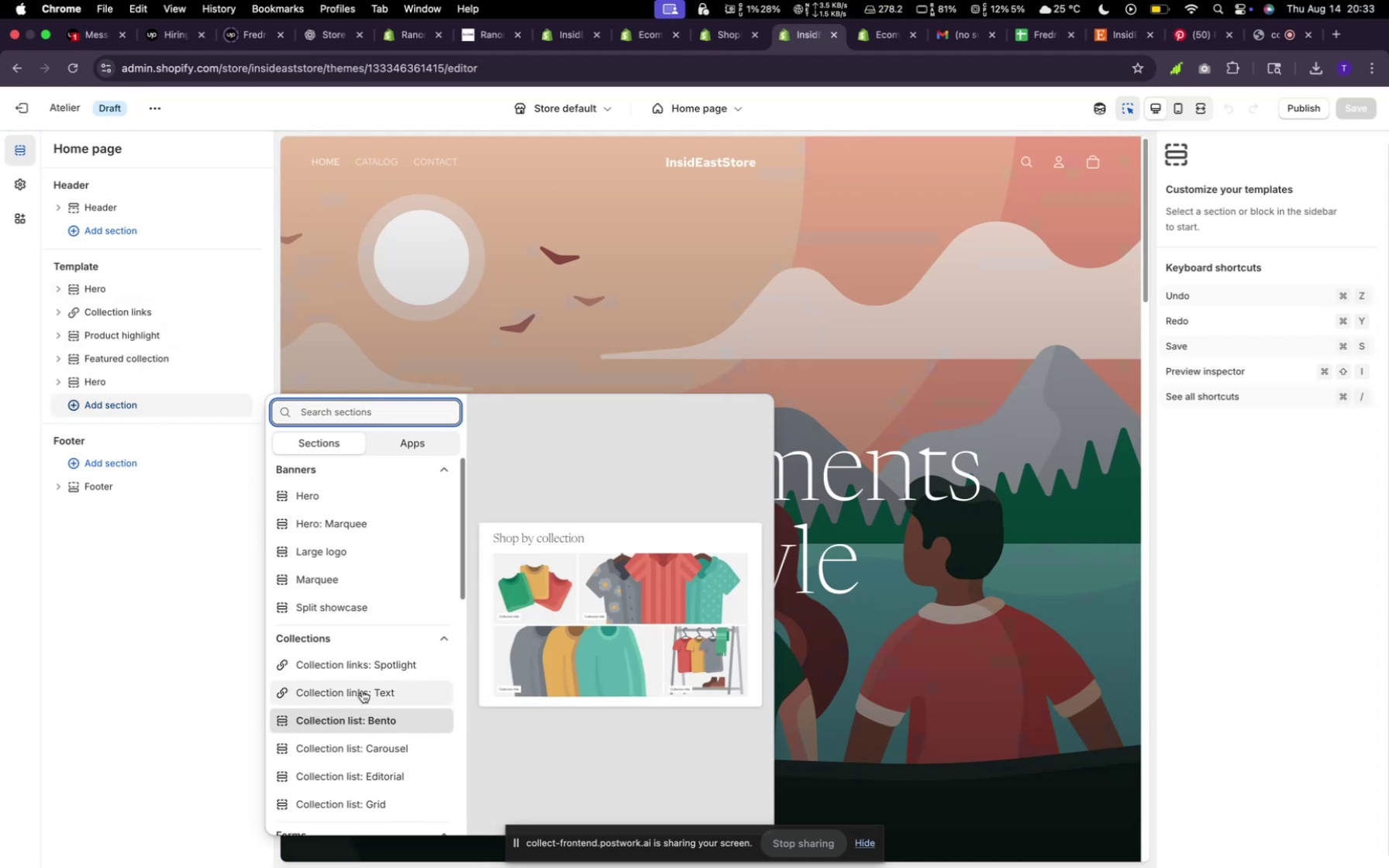 
scroll: coordinate [344, 623], scroll_direction: down, amount: 8.0
 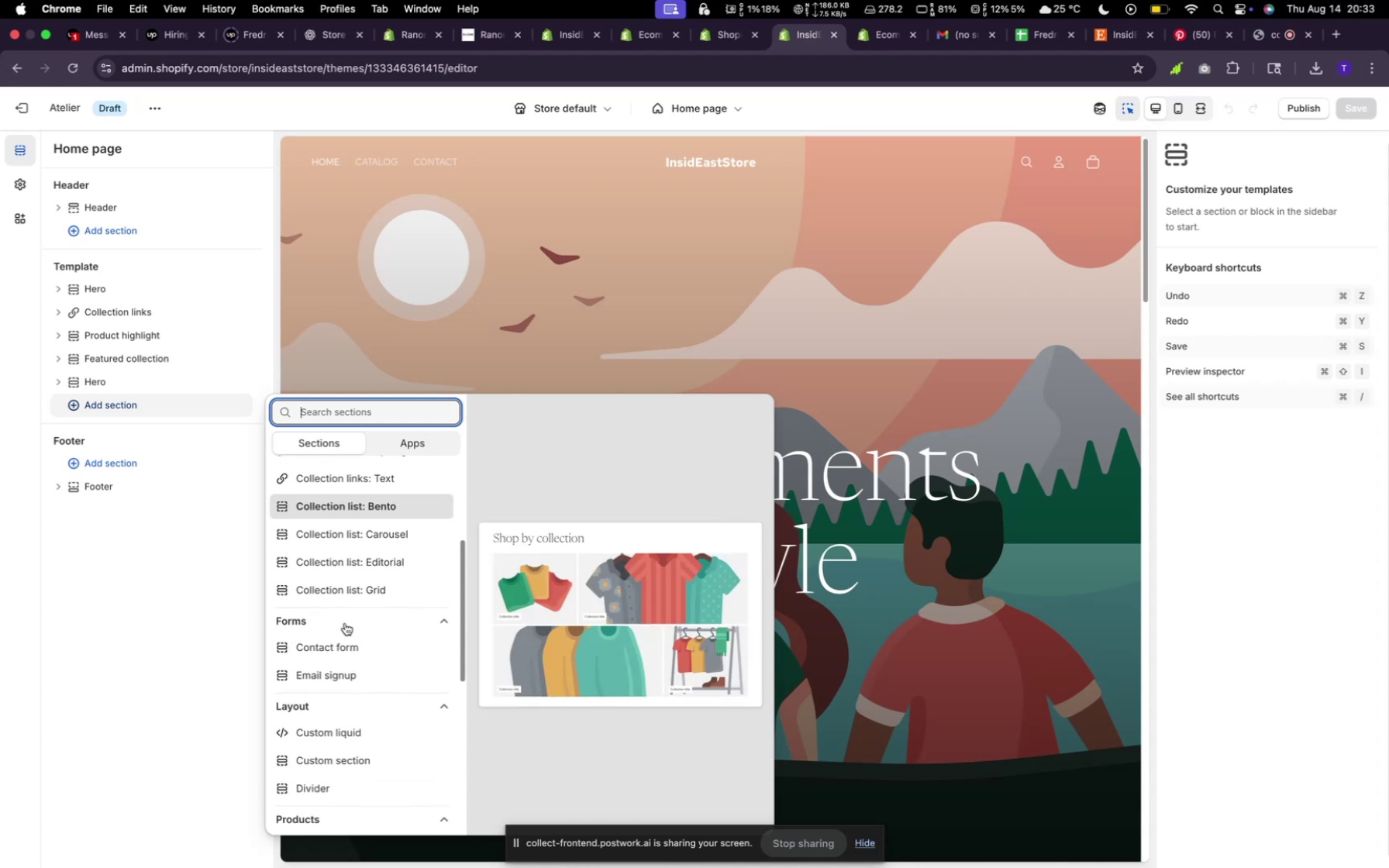 
scroll: coordinate [345, 624], scroll_direction: up, amount: 25.0
 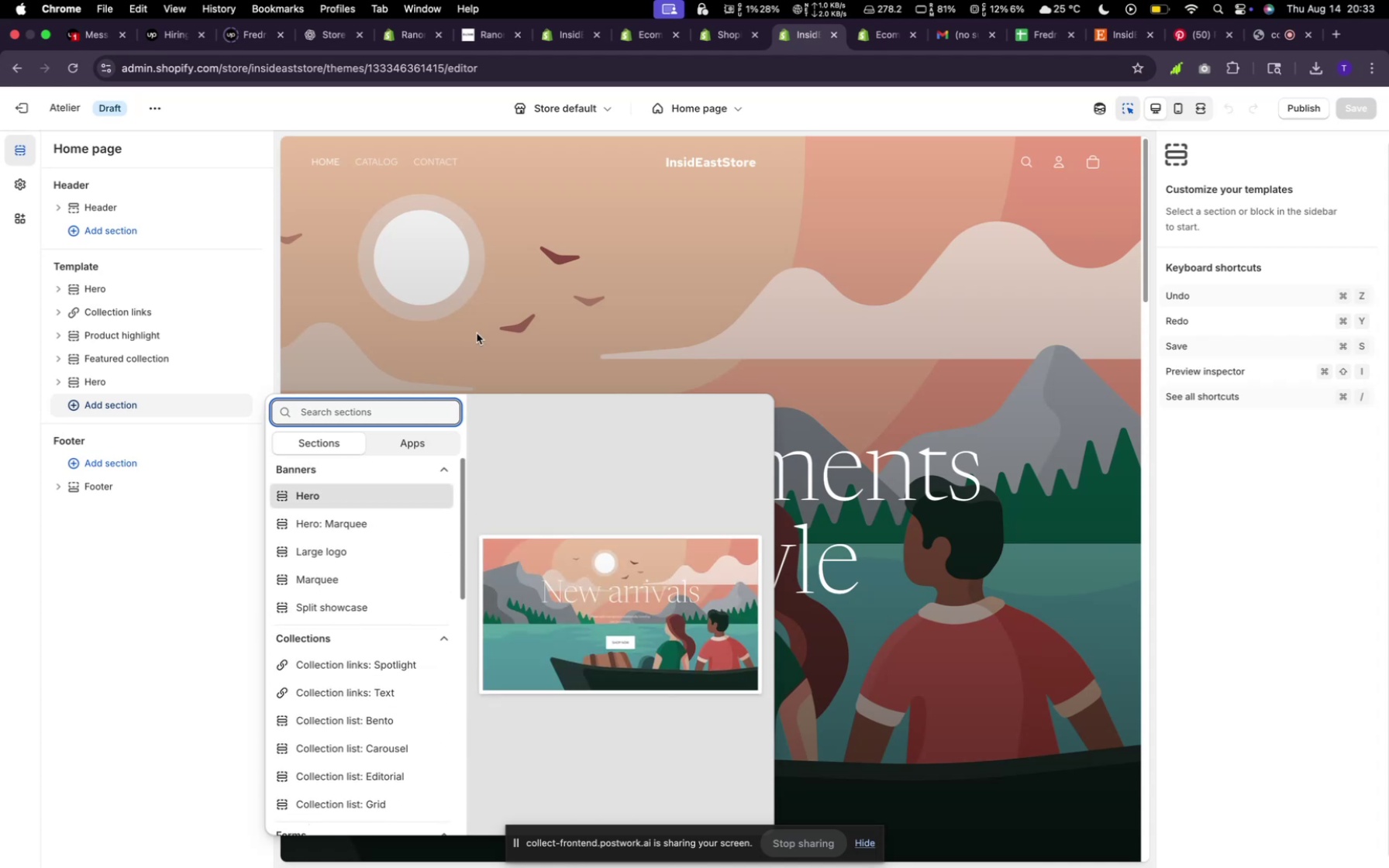 
left_click([477, 333])
 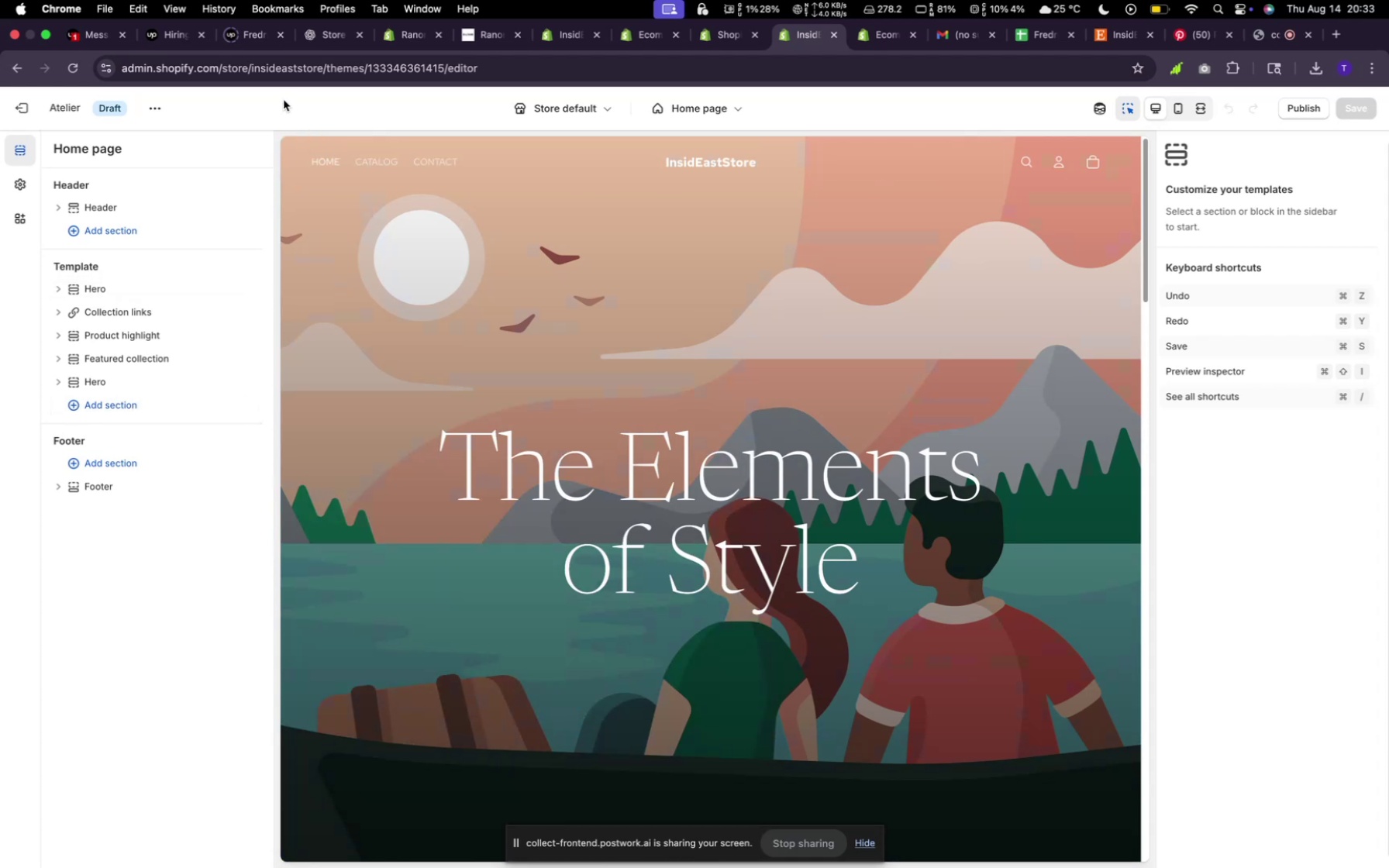 
scroll: coordinate [736, 467], scroll_direction: up, amount: 86.0
 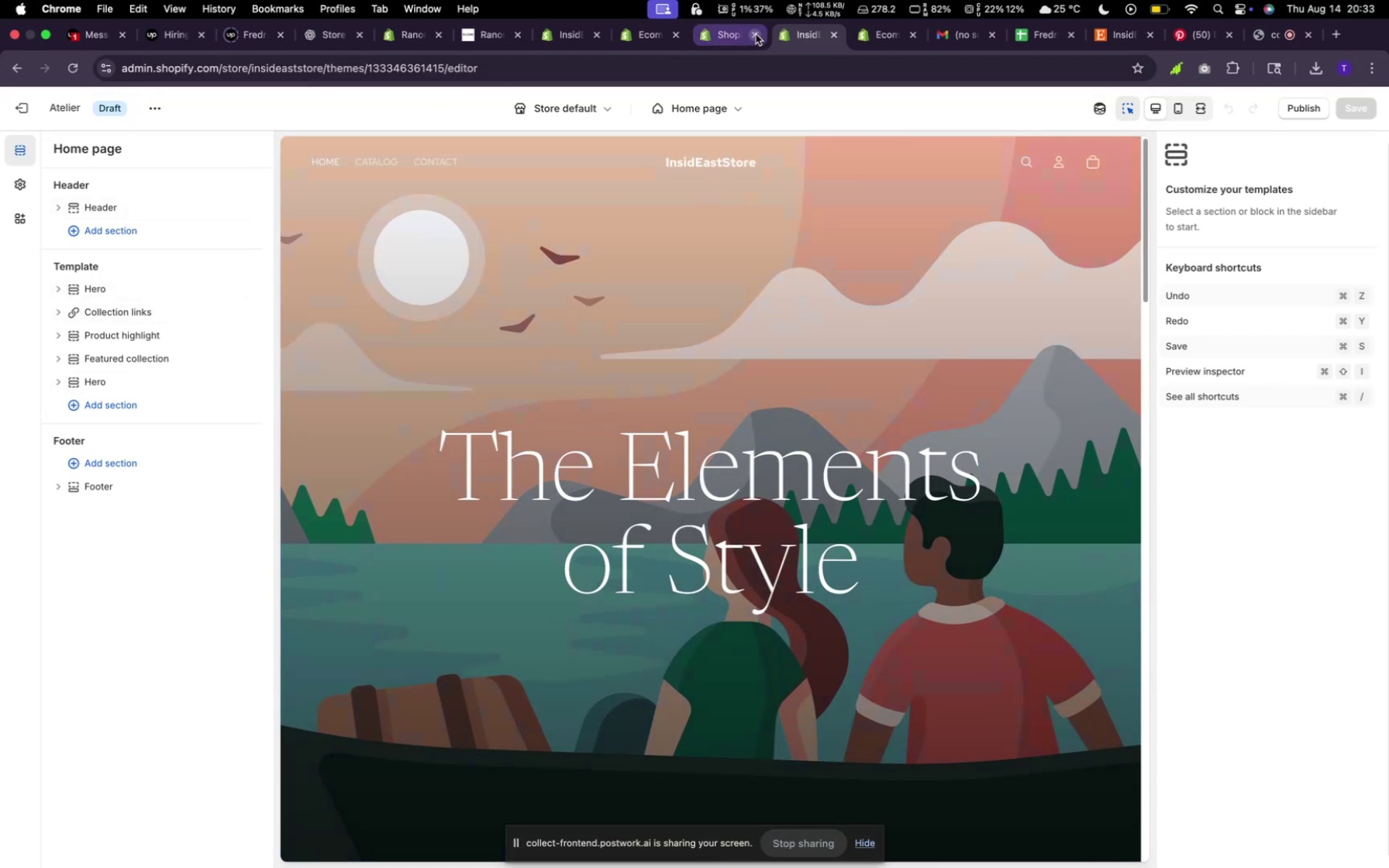 
left_click([733, 36])
 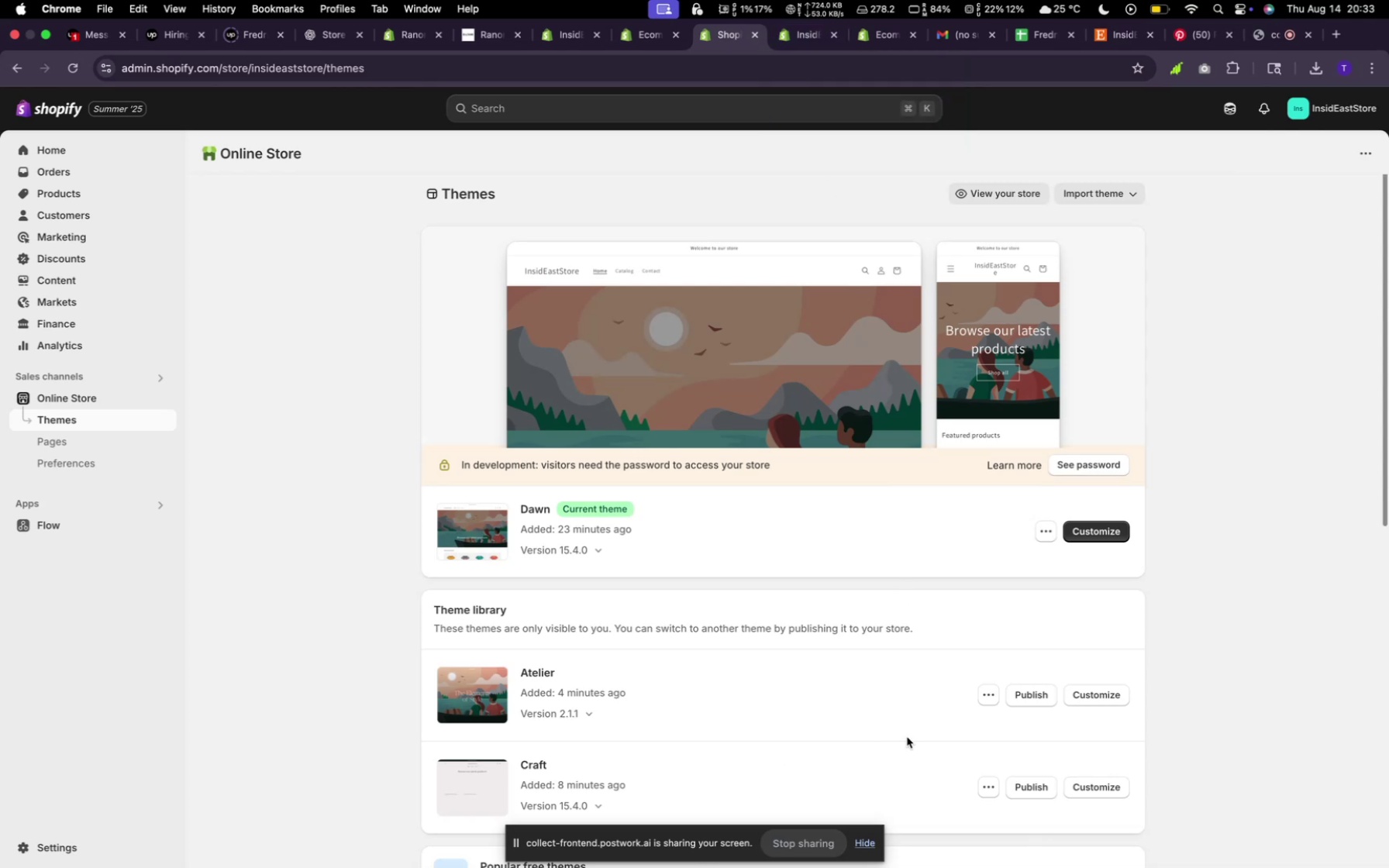 
left_click([1076, 694])
 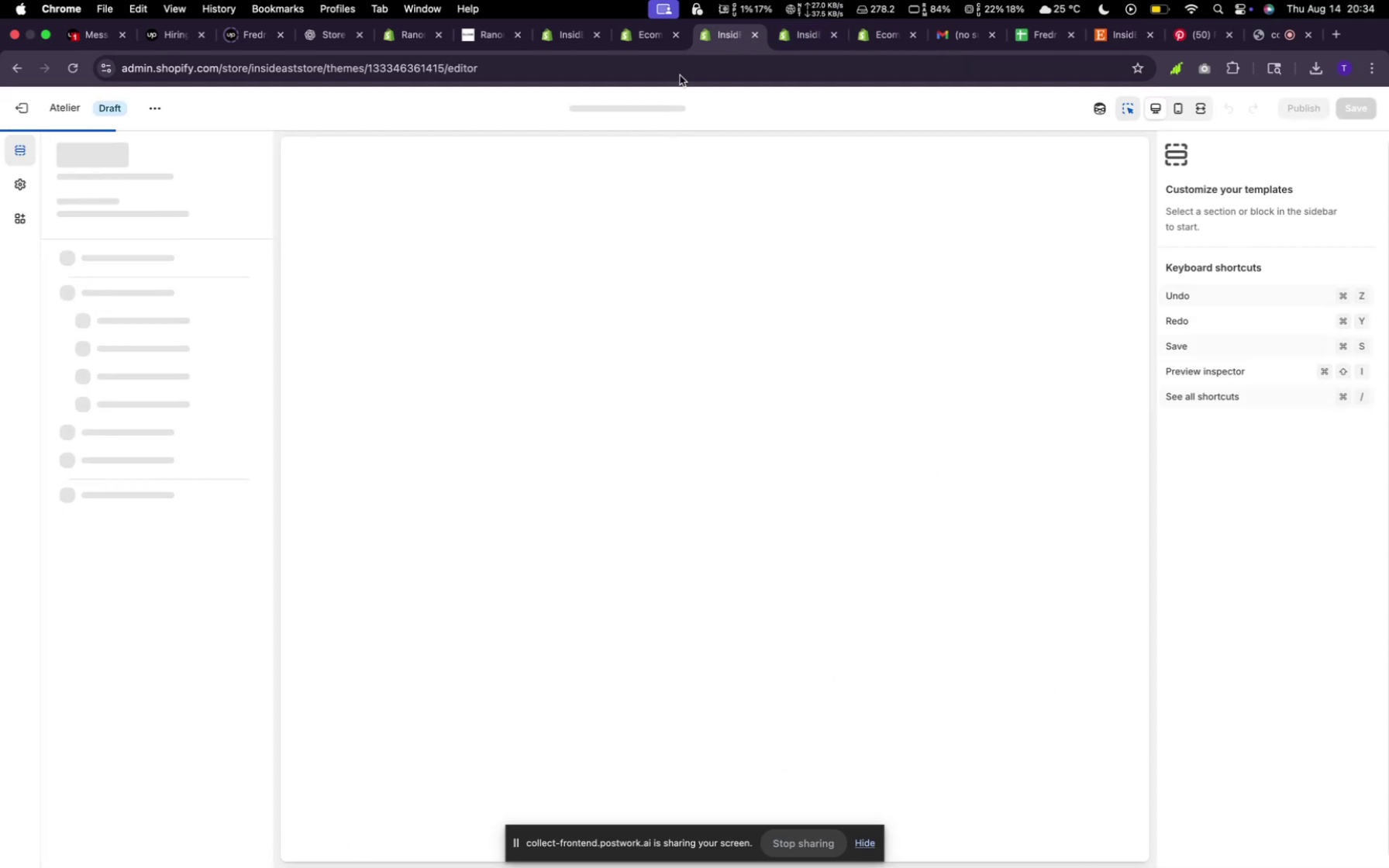 
mouse_move([694, 57])
 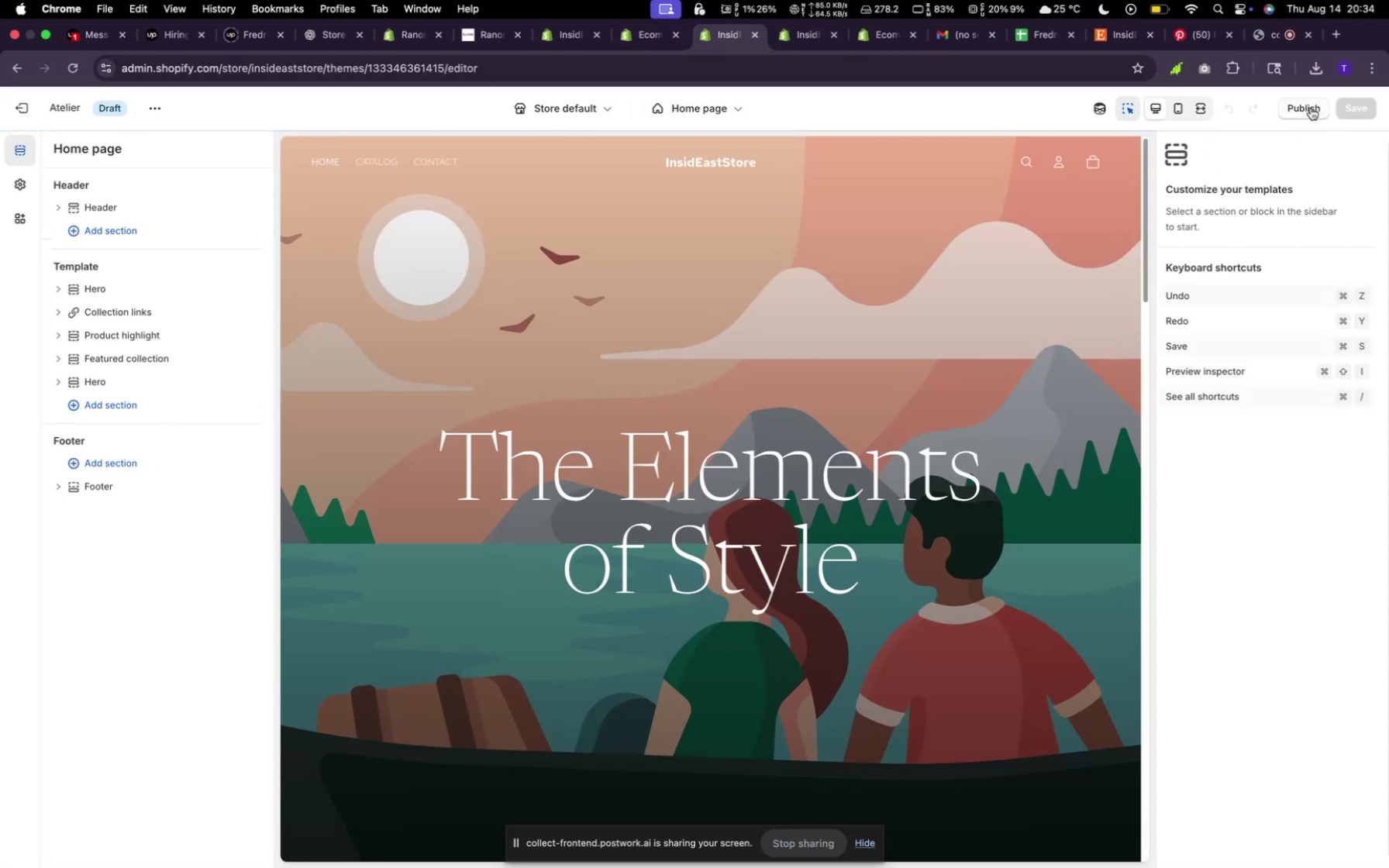 
left_click([1311, 108])
 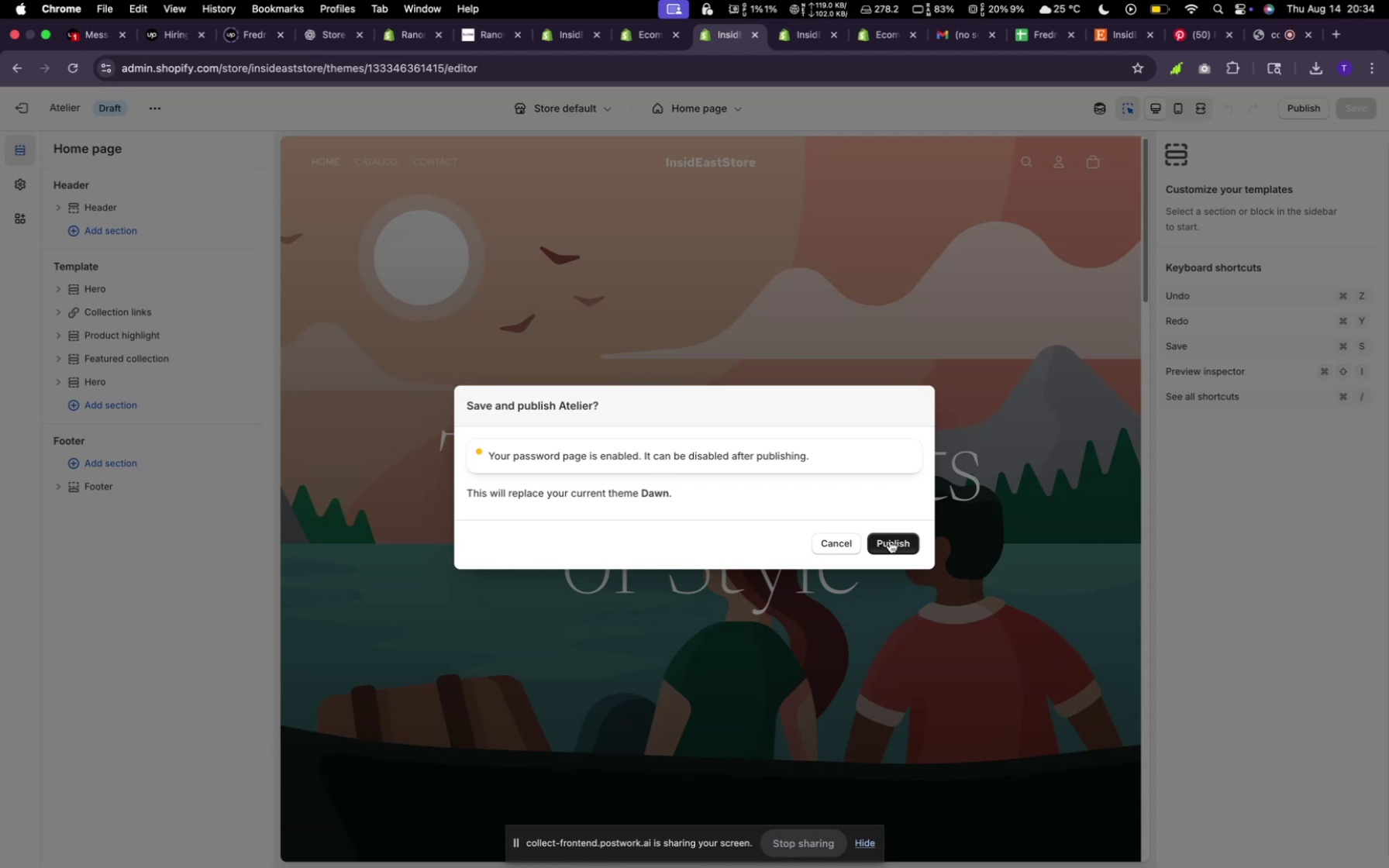 
left_click([893, 545])
 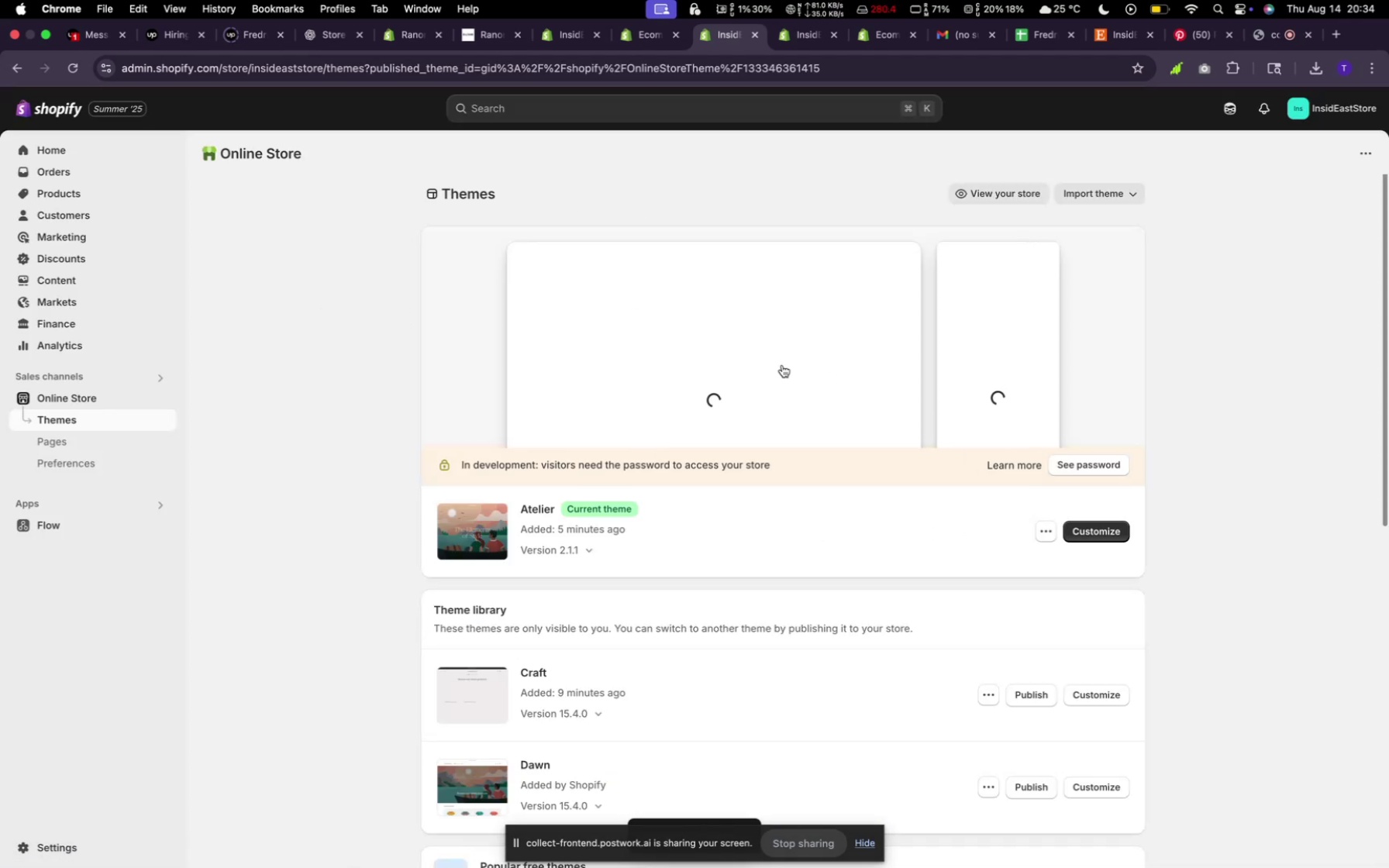 
wait(6.94)
 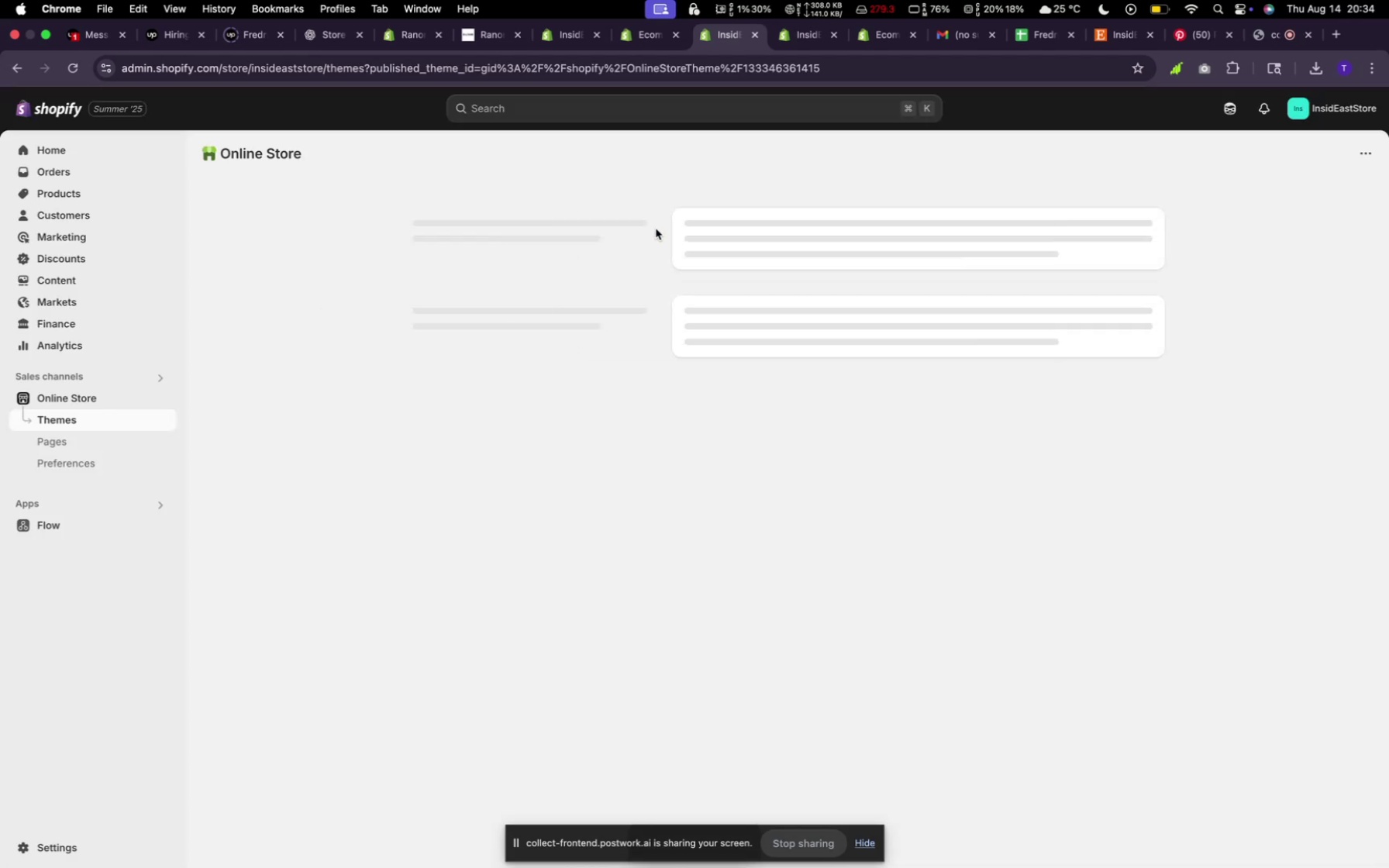 
mouse_move([650, 64])
 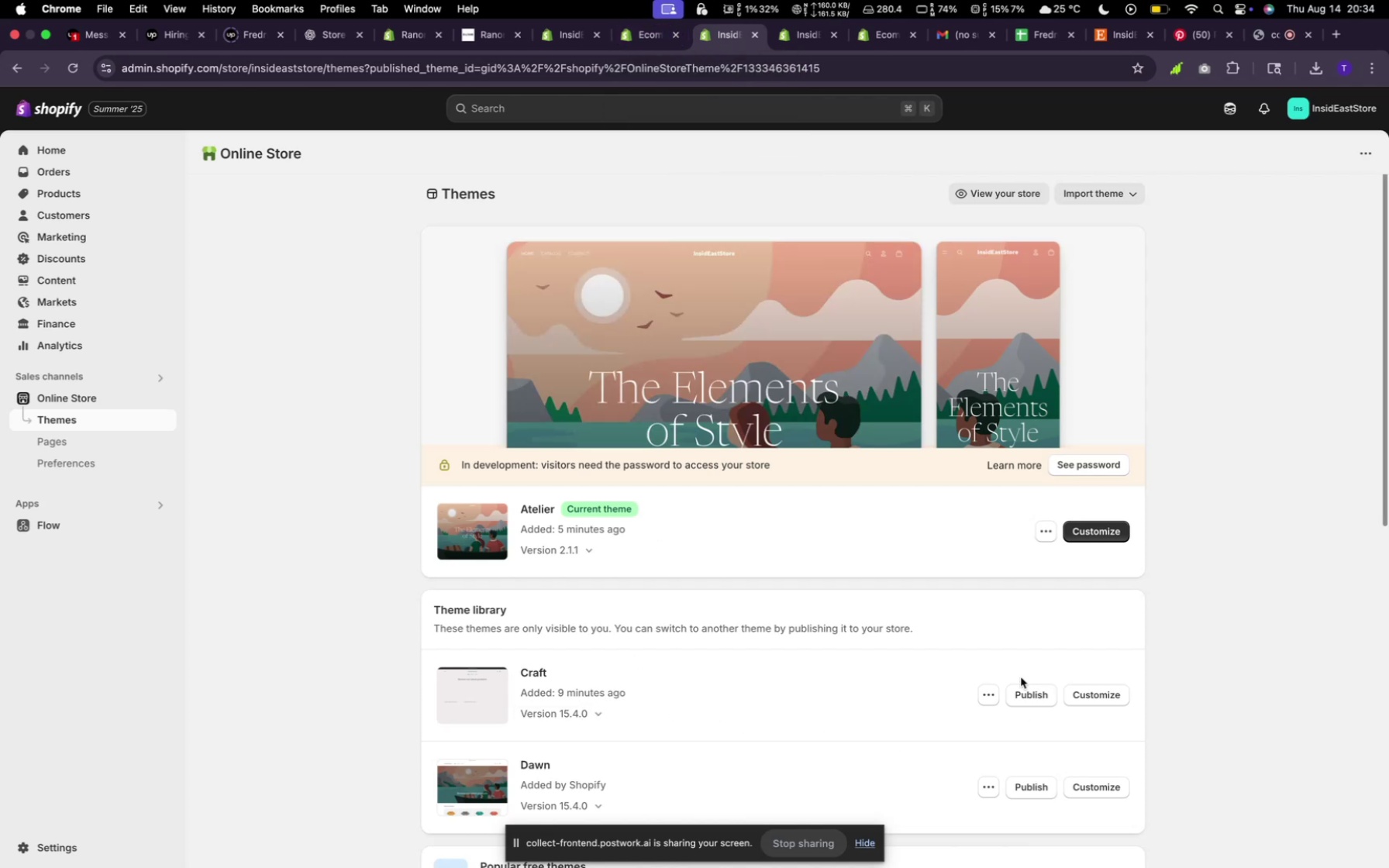 
left_click([984, 698])
 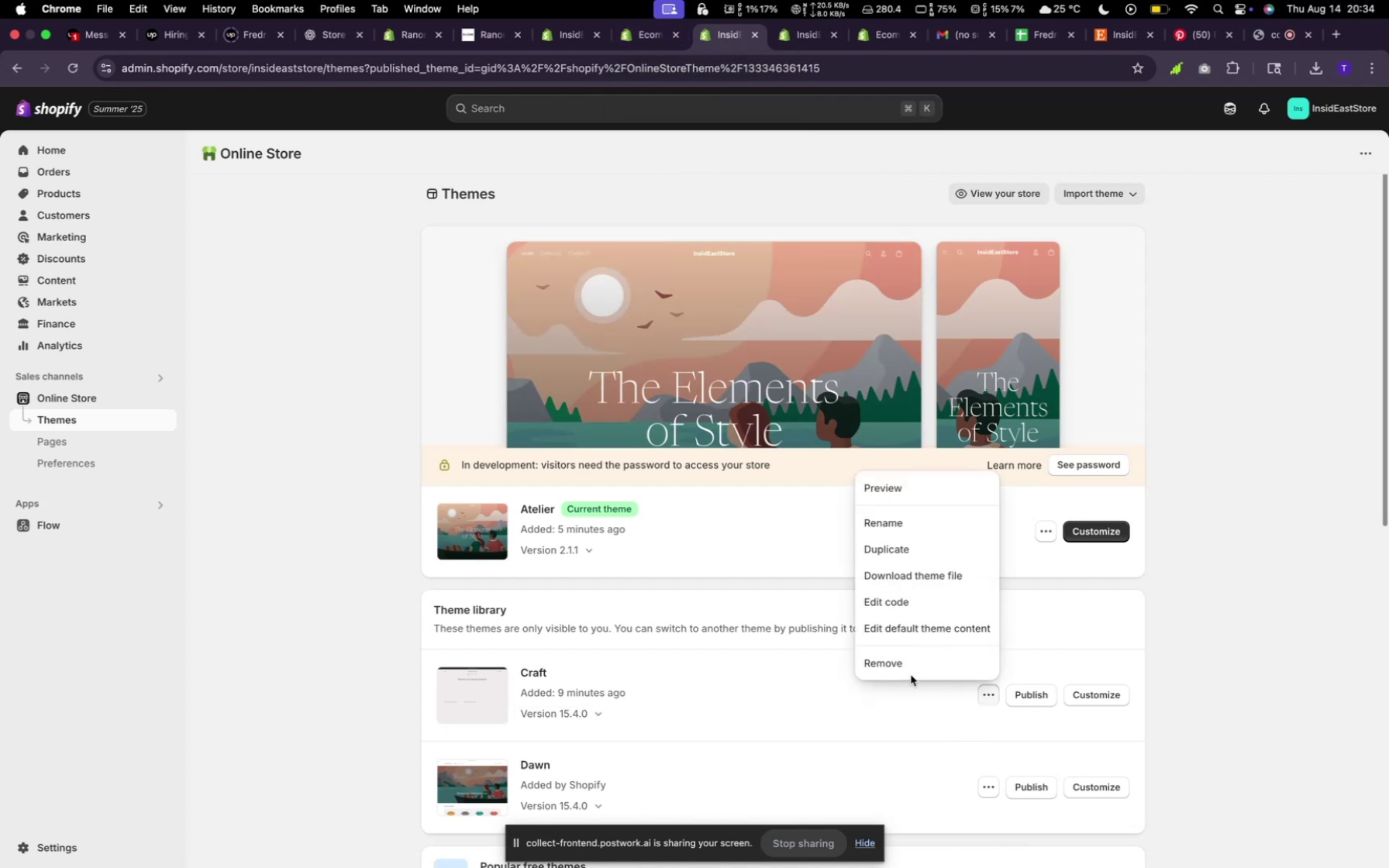 
left_click([898, 656])
 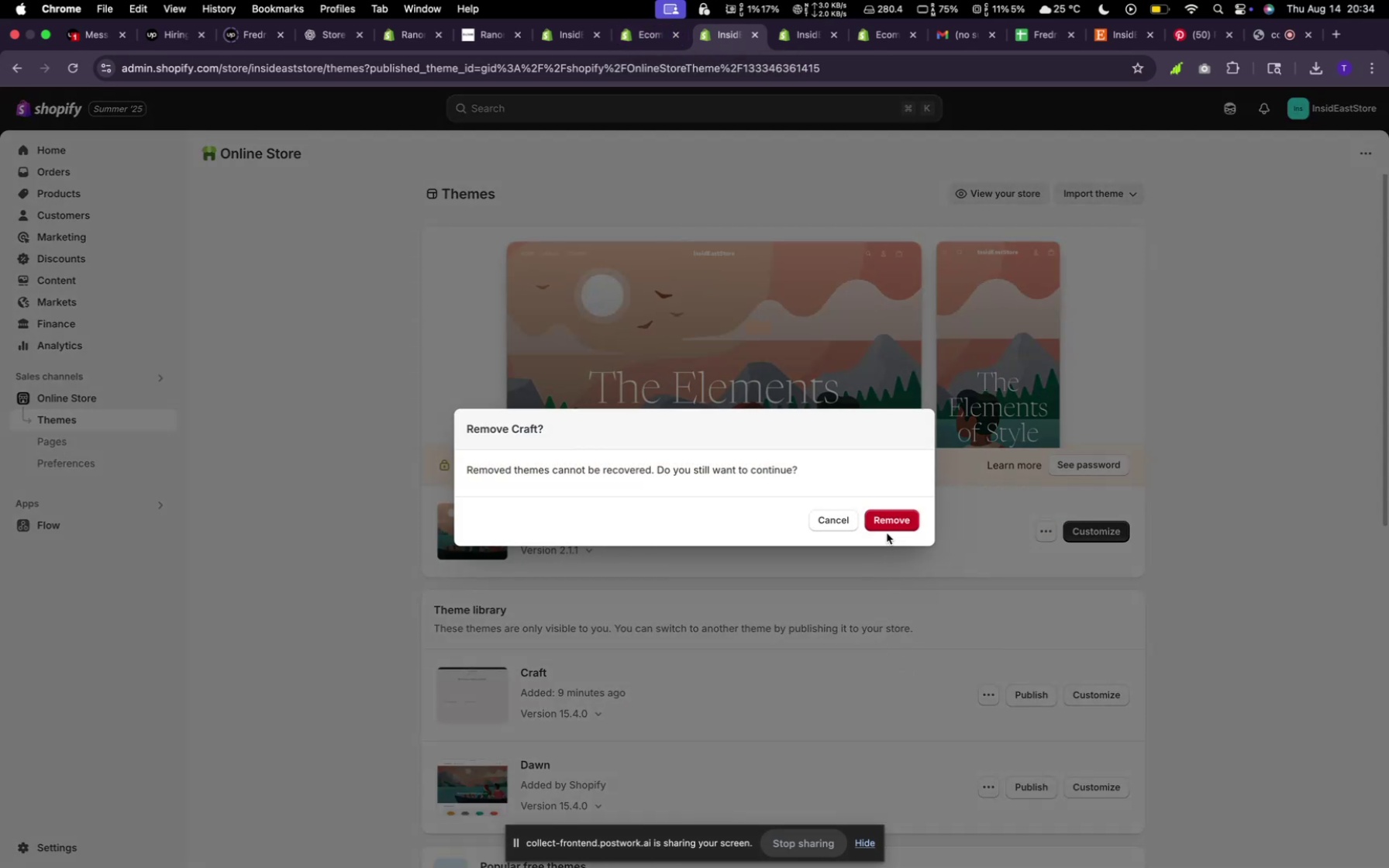 
left_click([887, 523])
 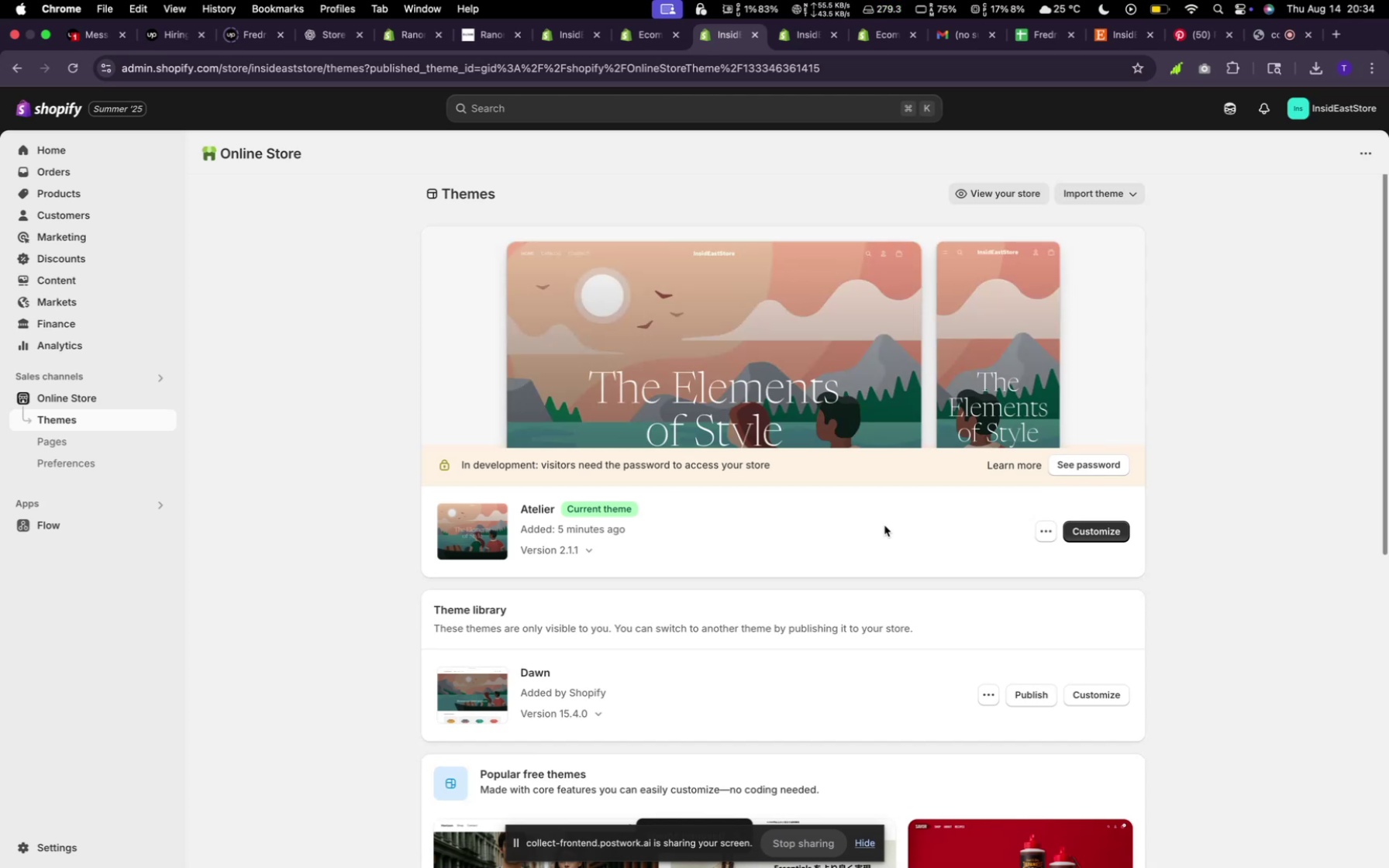 
wait(10.2)
 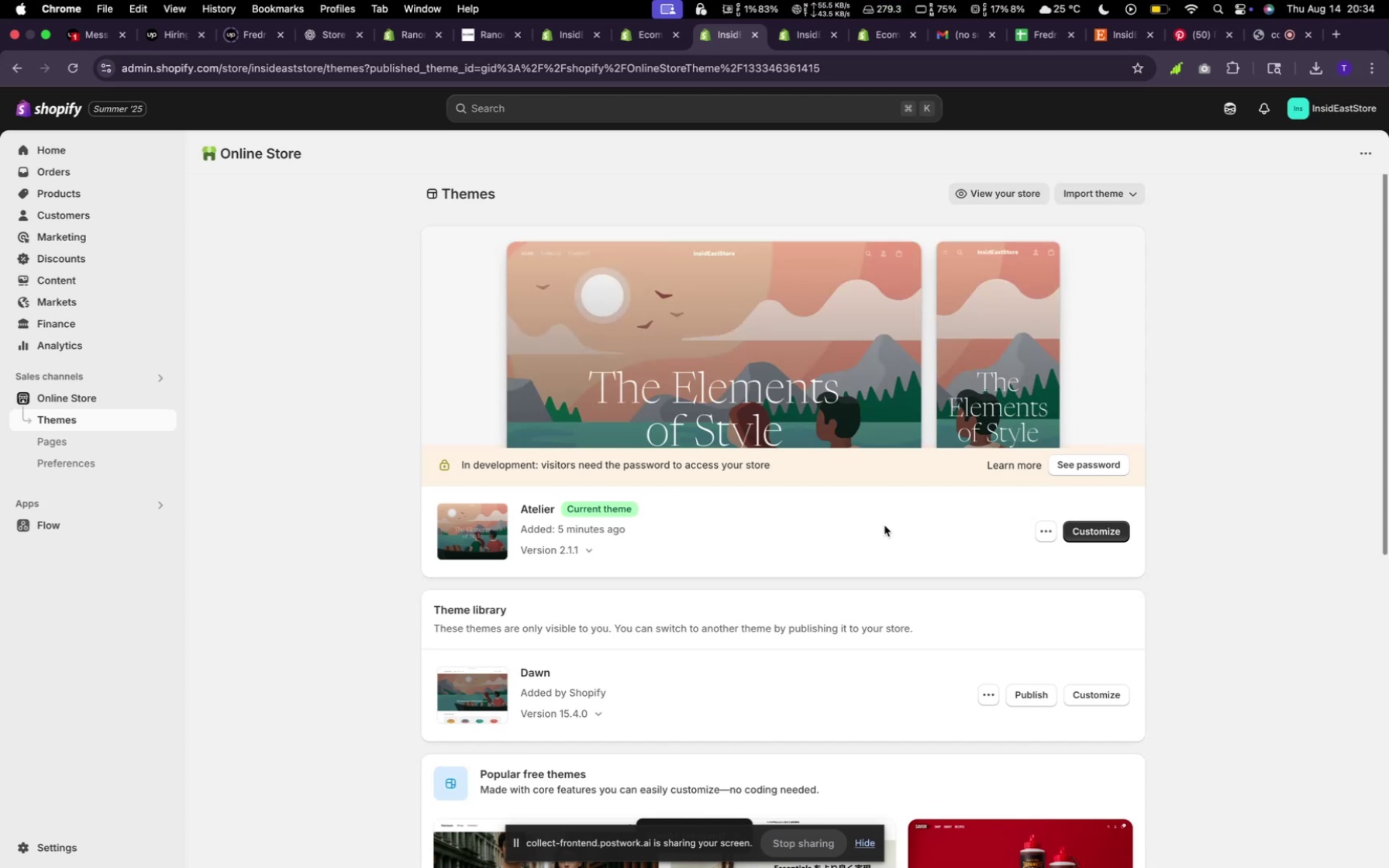 
left_click([1108, 536])
 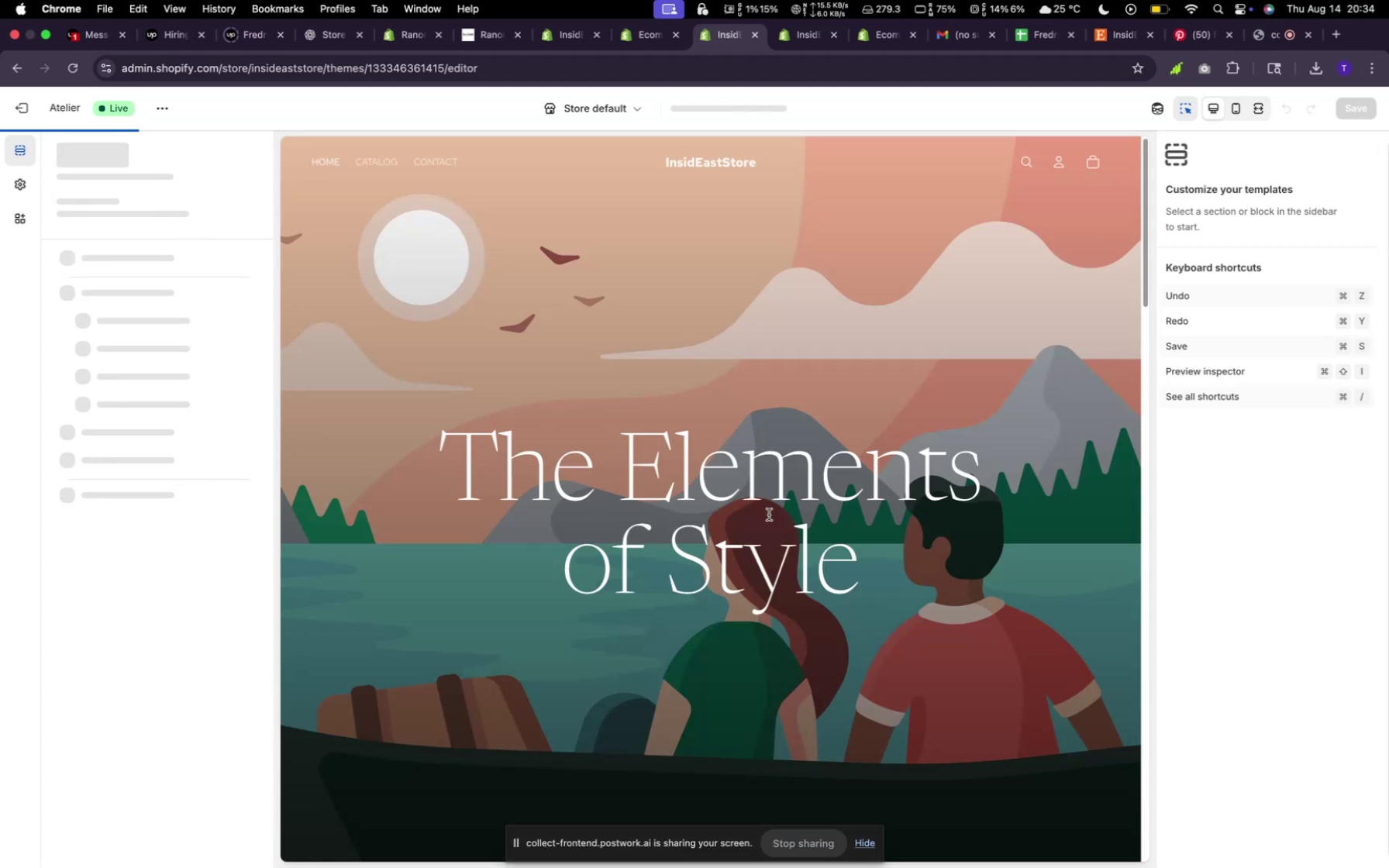 
scroll: coordinate [731, 538], scroll_direction: down, amount: 22.0
 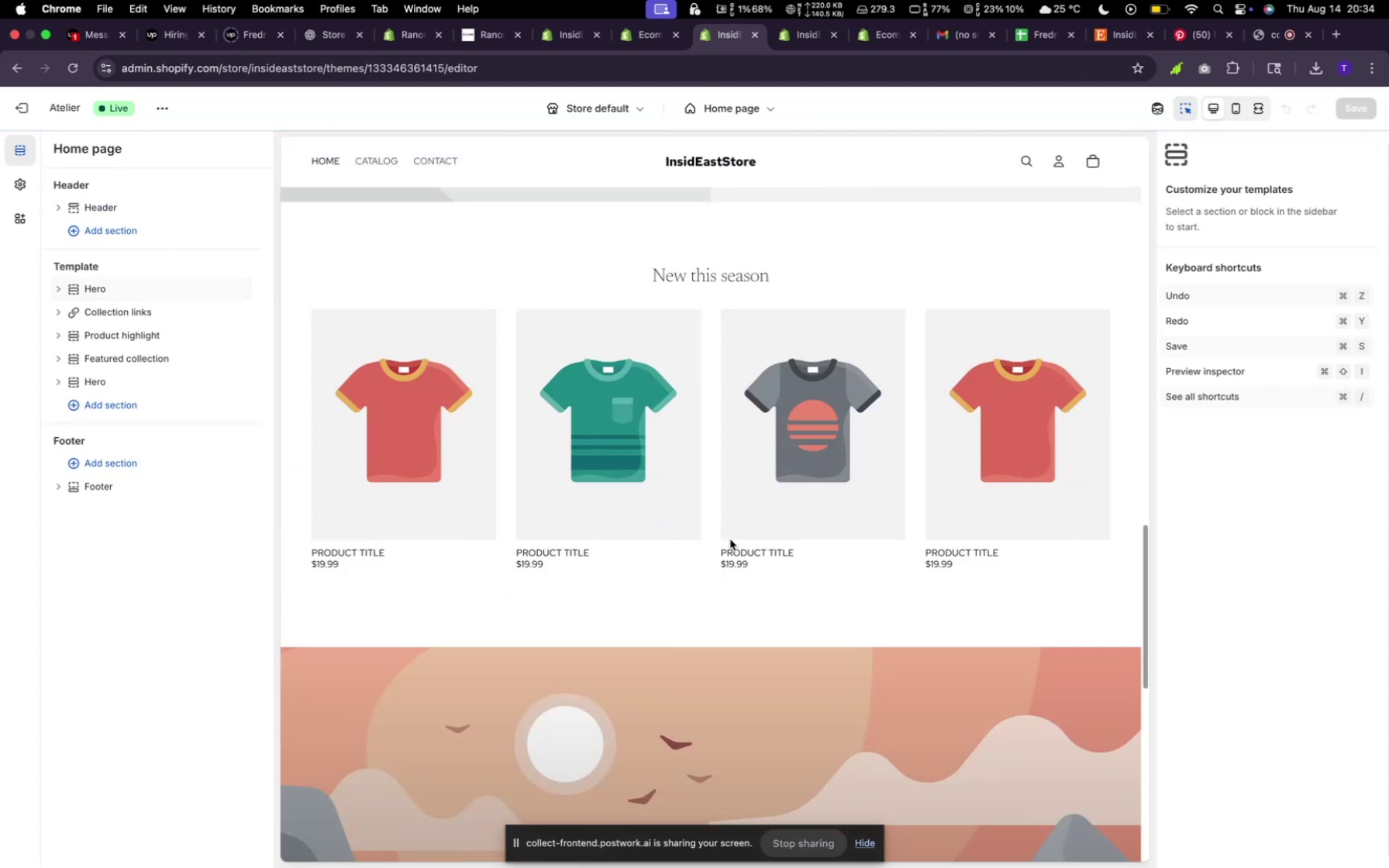 
scroll: coordinate [732, 532], scroll_direction: up, amount: 42.0
 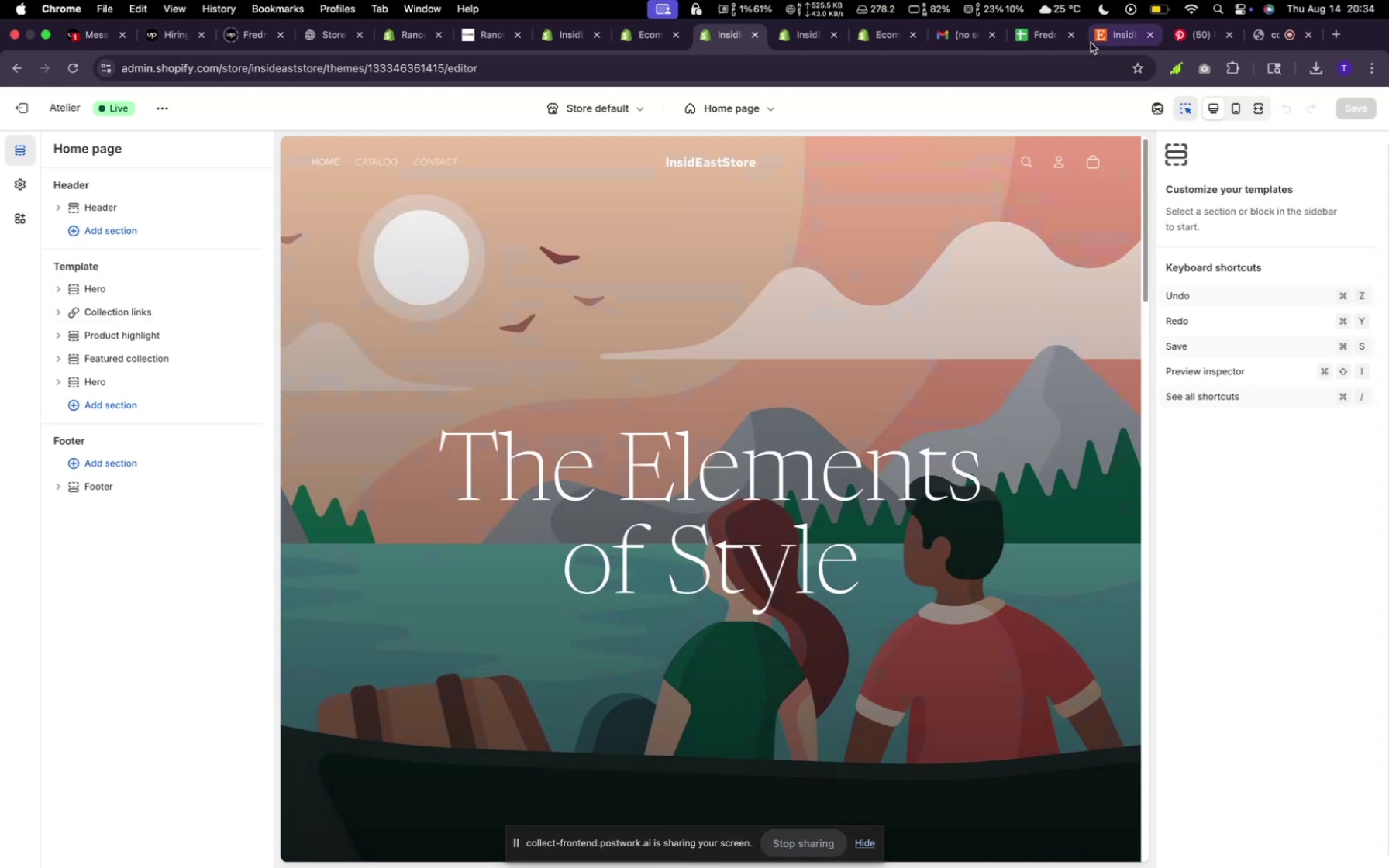 
left_click([1094, 40])
 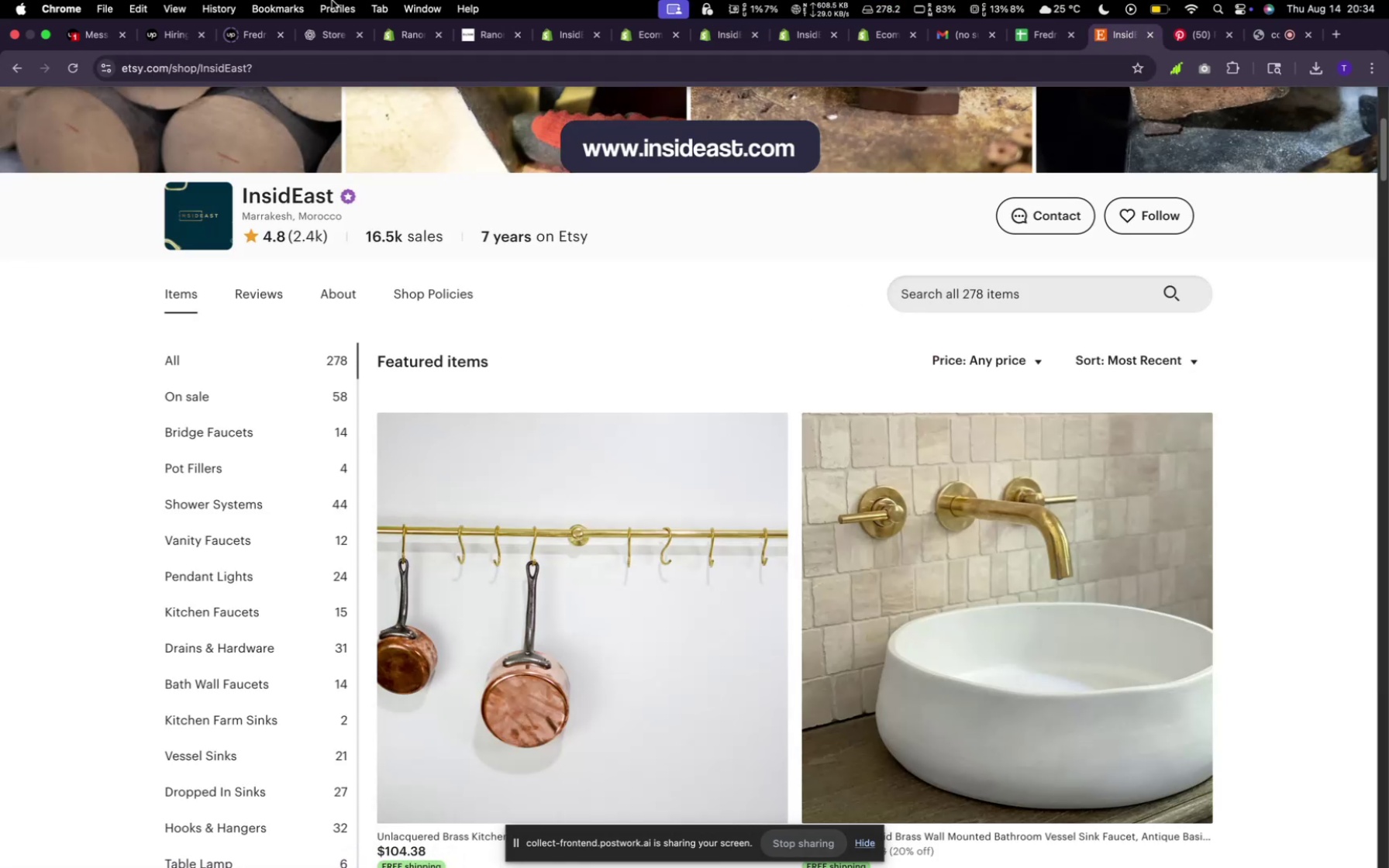 
wait(7.47)
 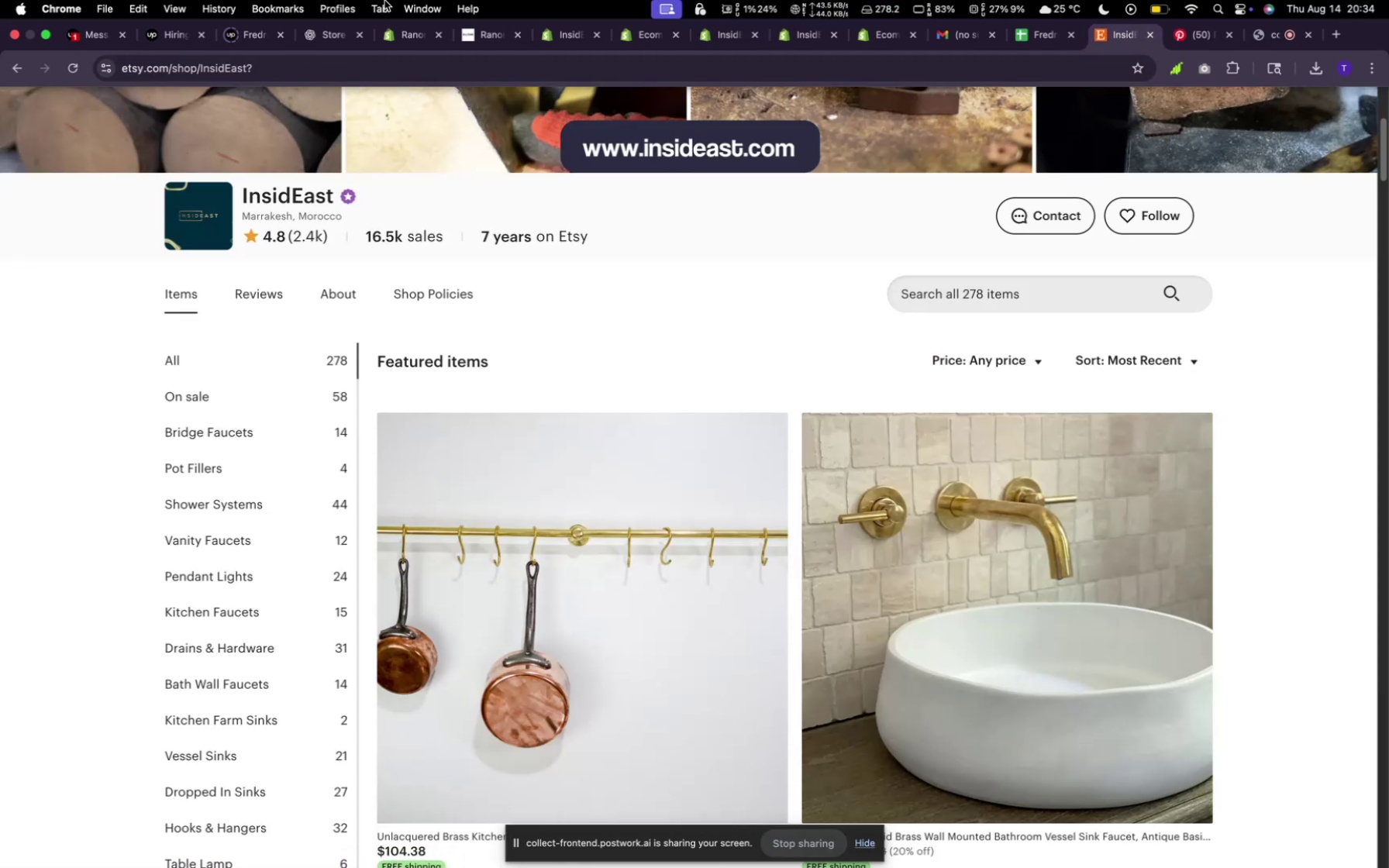 
mouse_move([326, 36])
 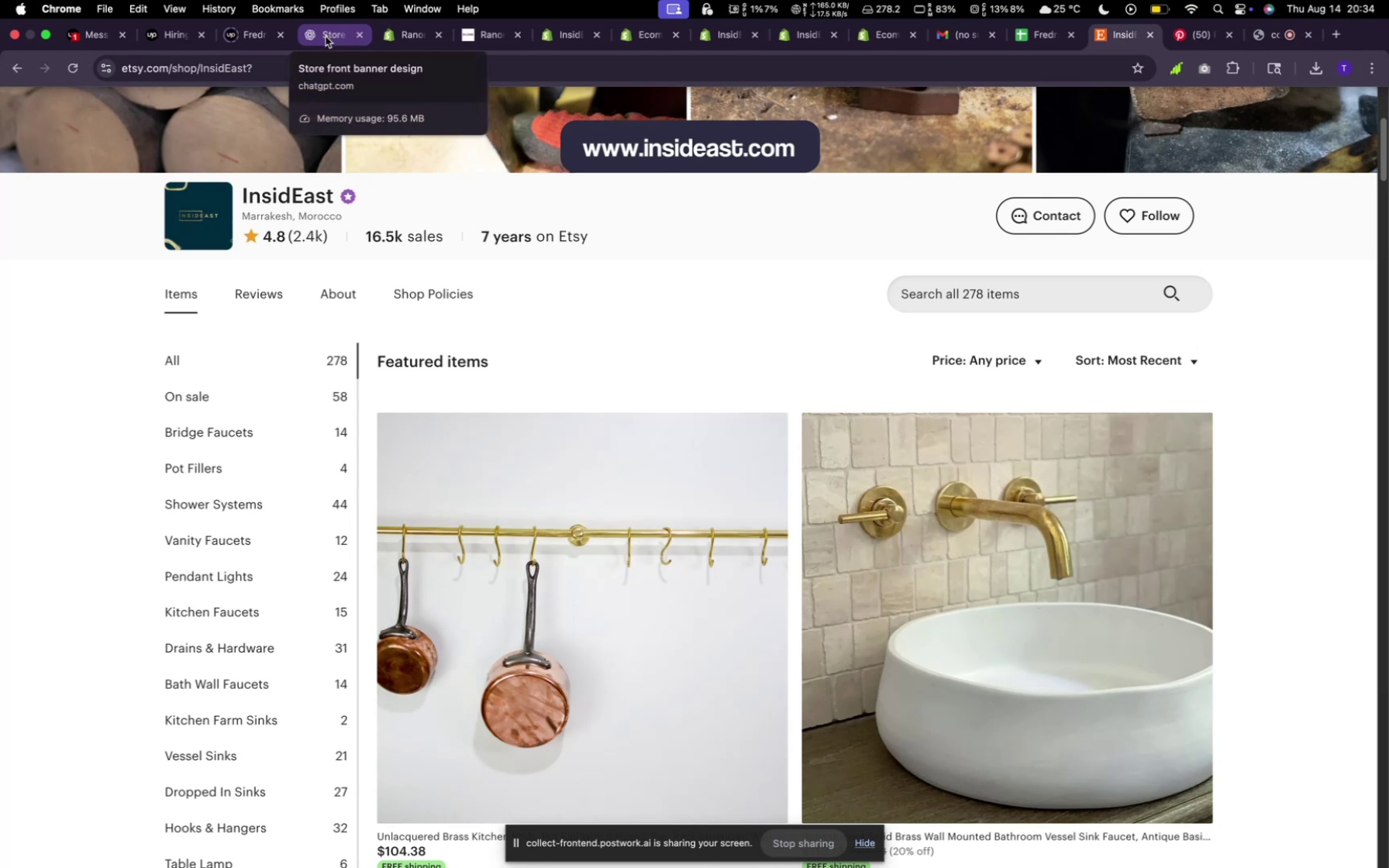 
scroll: coordinate [524, 543], scroll_direction: down, amount: 16.0
 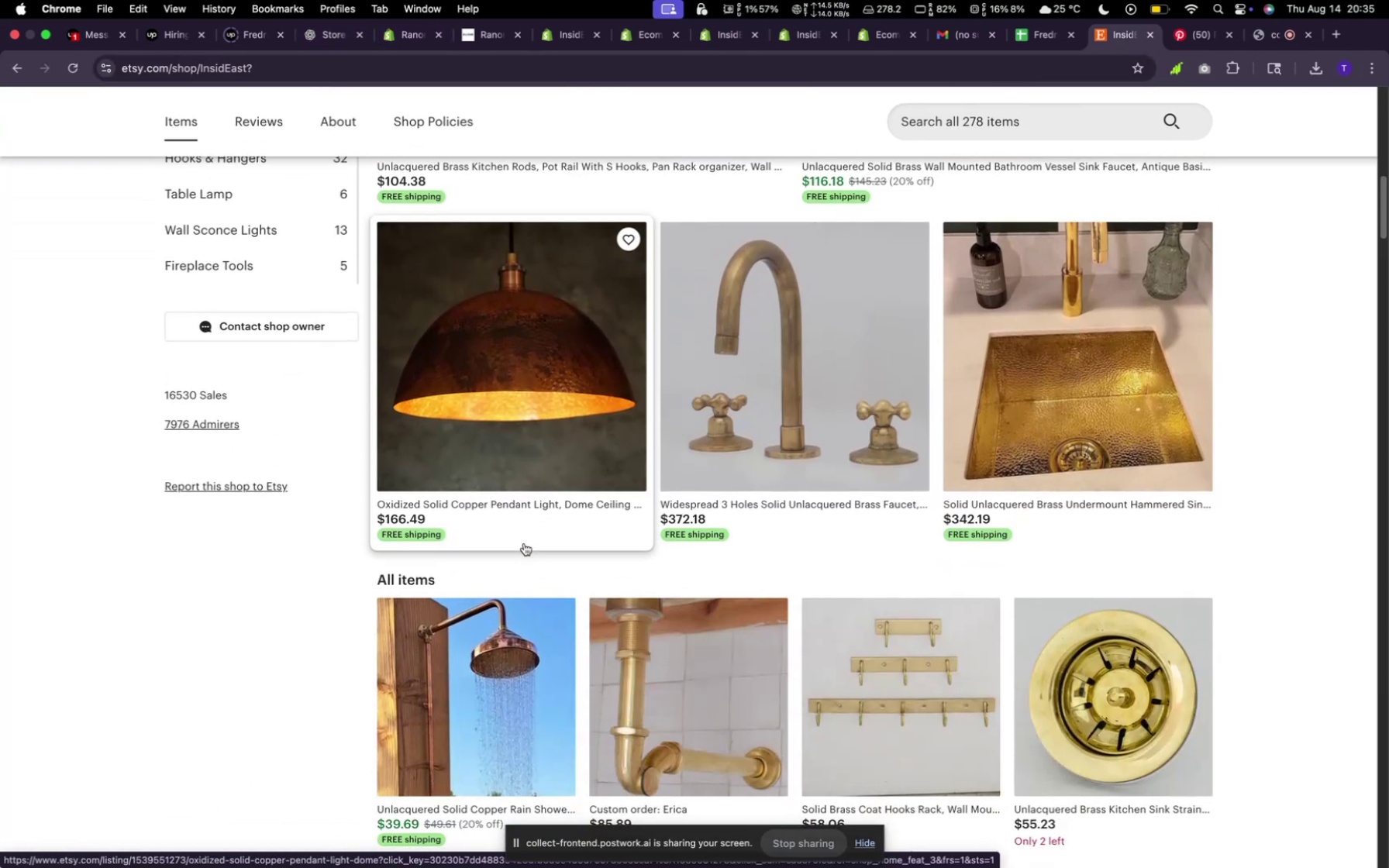 
scroll: coordinate [524, 543], scroll_direction: up, amount: 10.0
 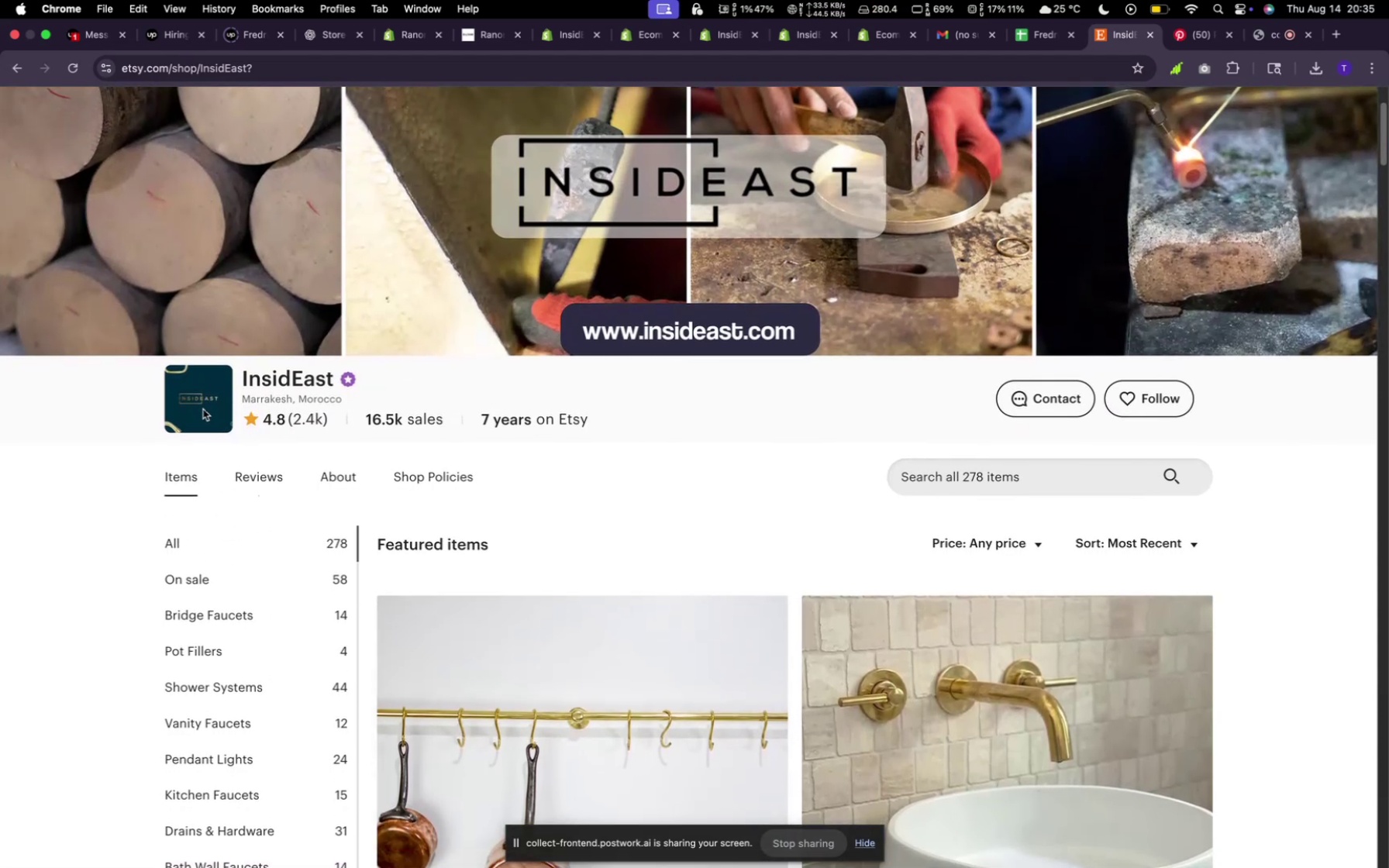 
right_click([203, 409])
 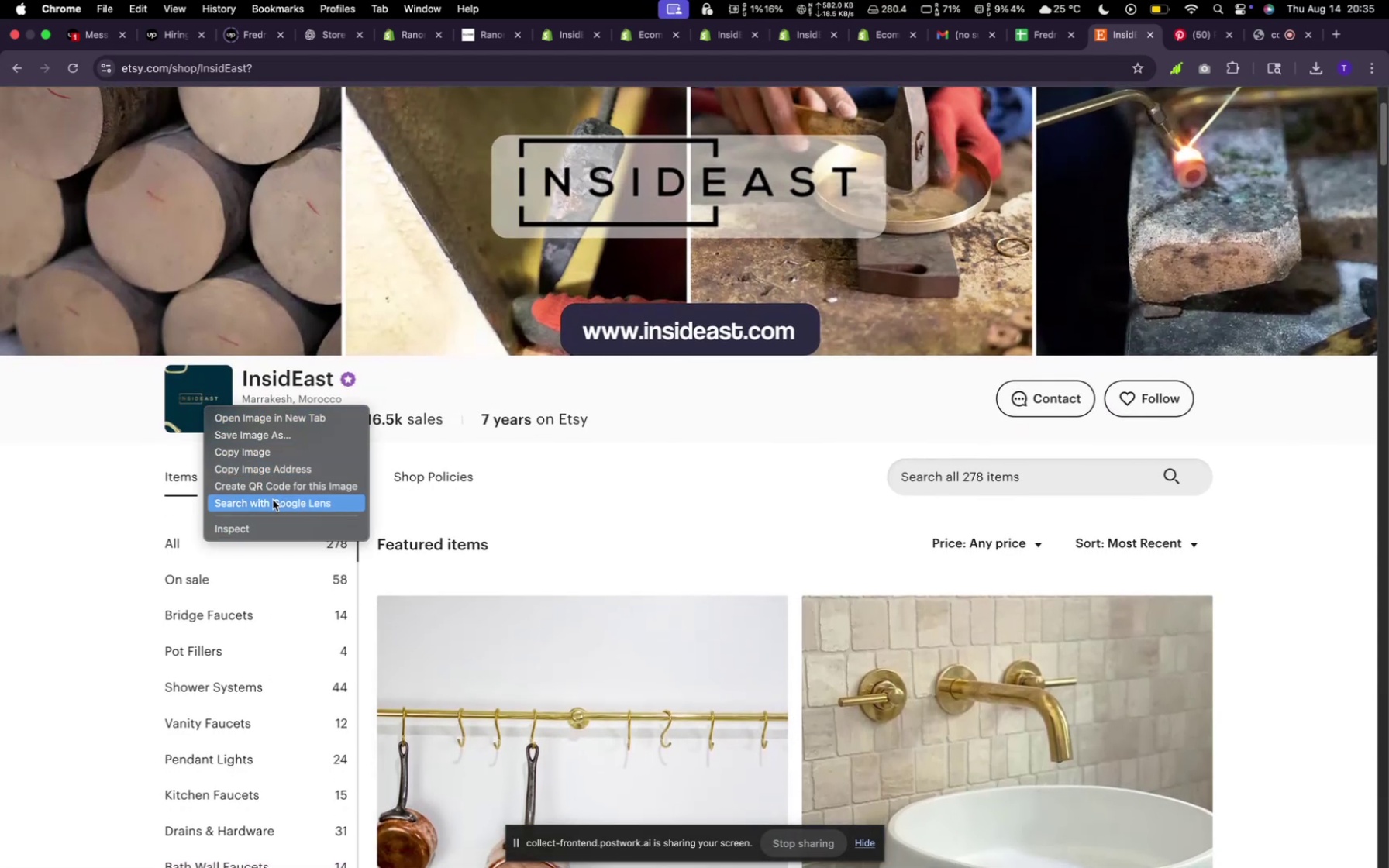 
wait(10.58)
 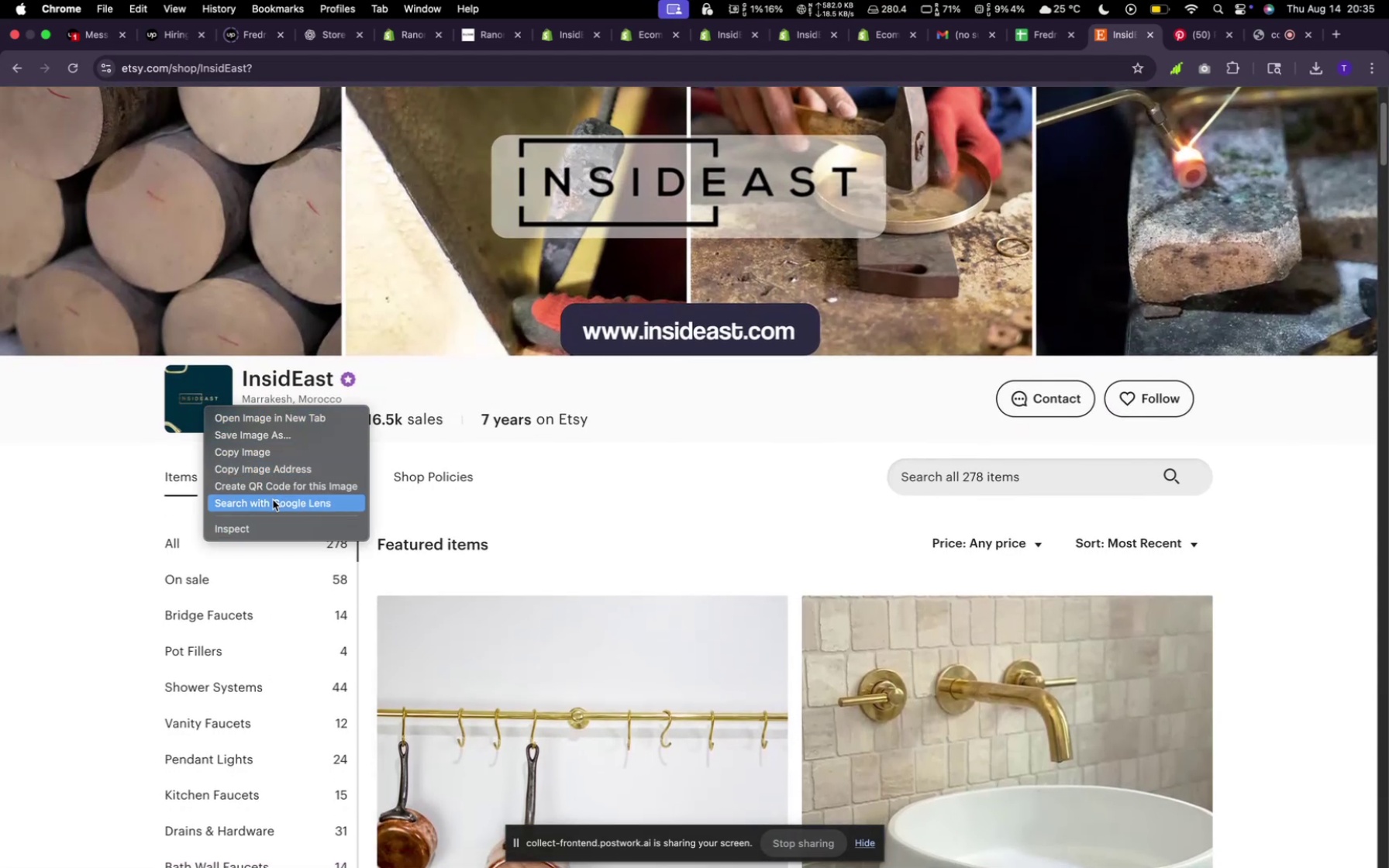 
left_click([247, 434])
 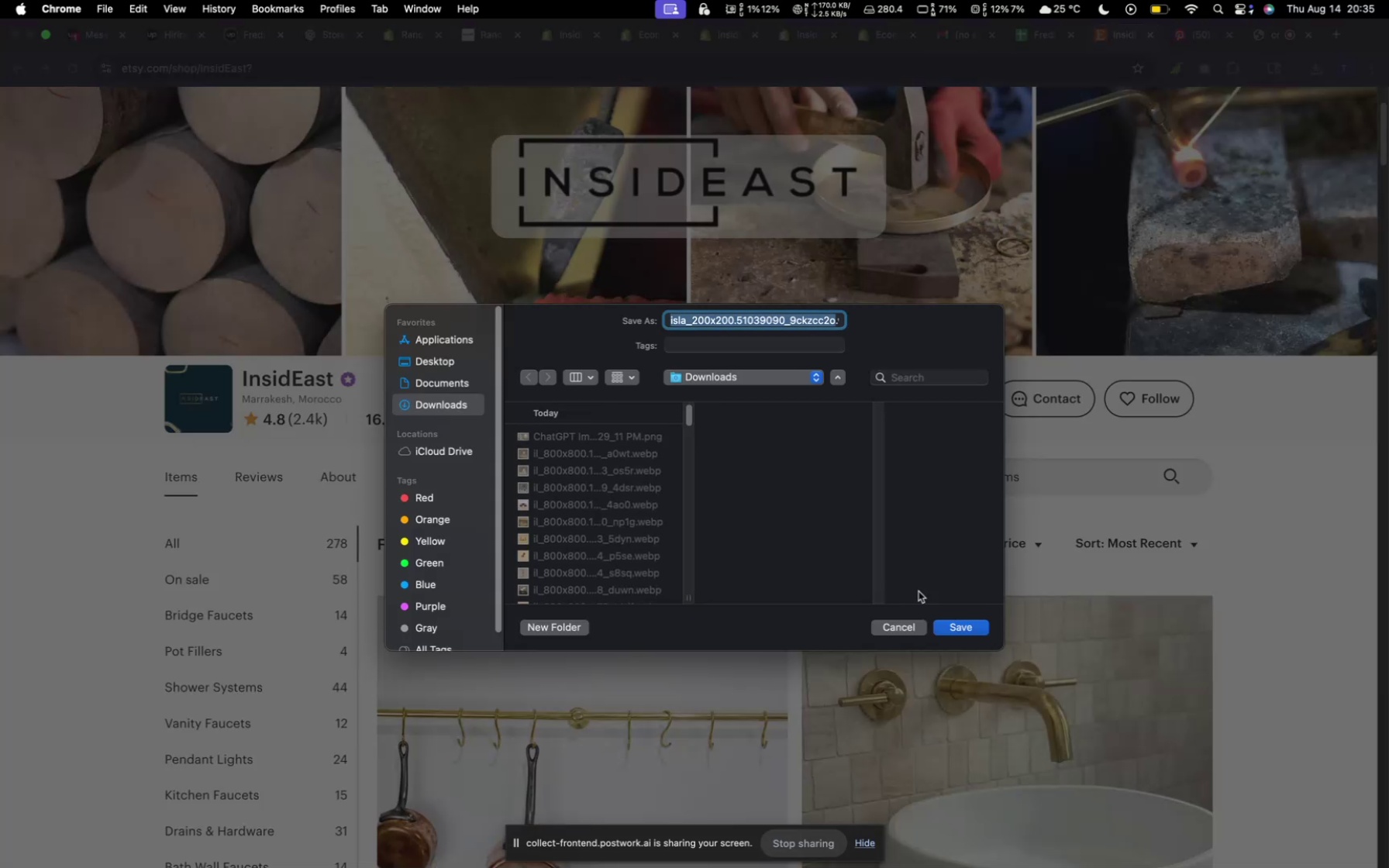 
left_click([967, 631])
 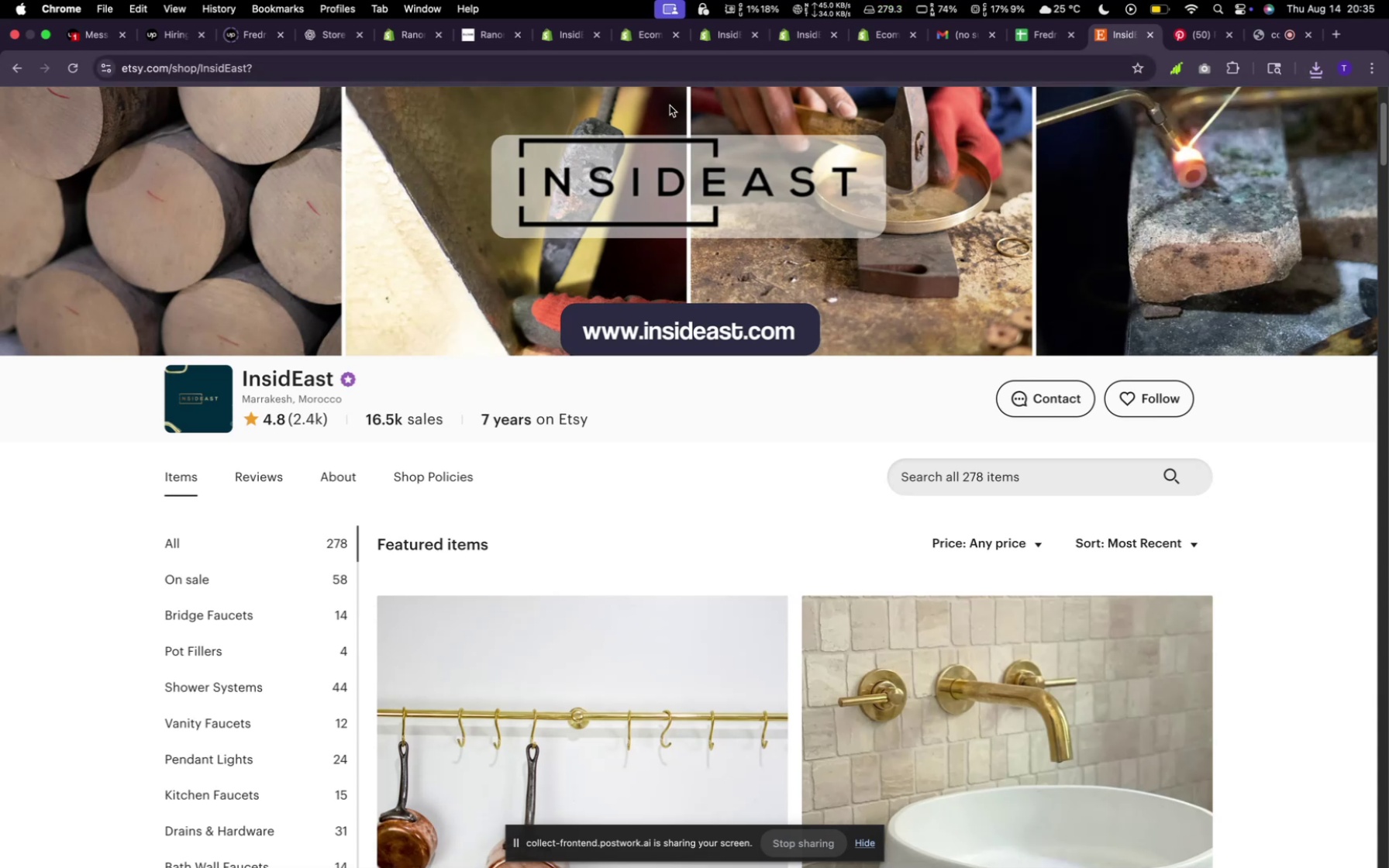 
wait(7.87)
 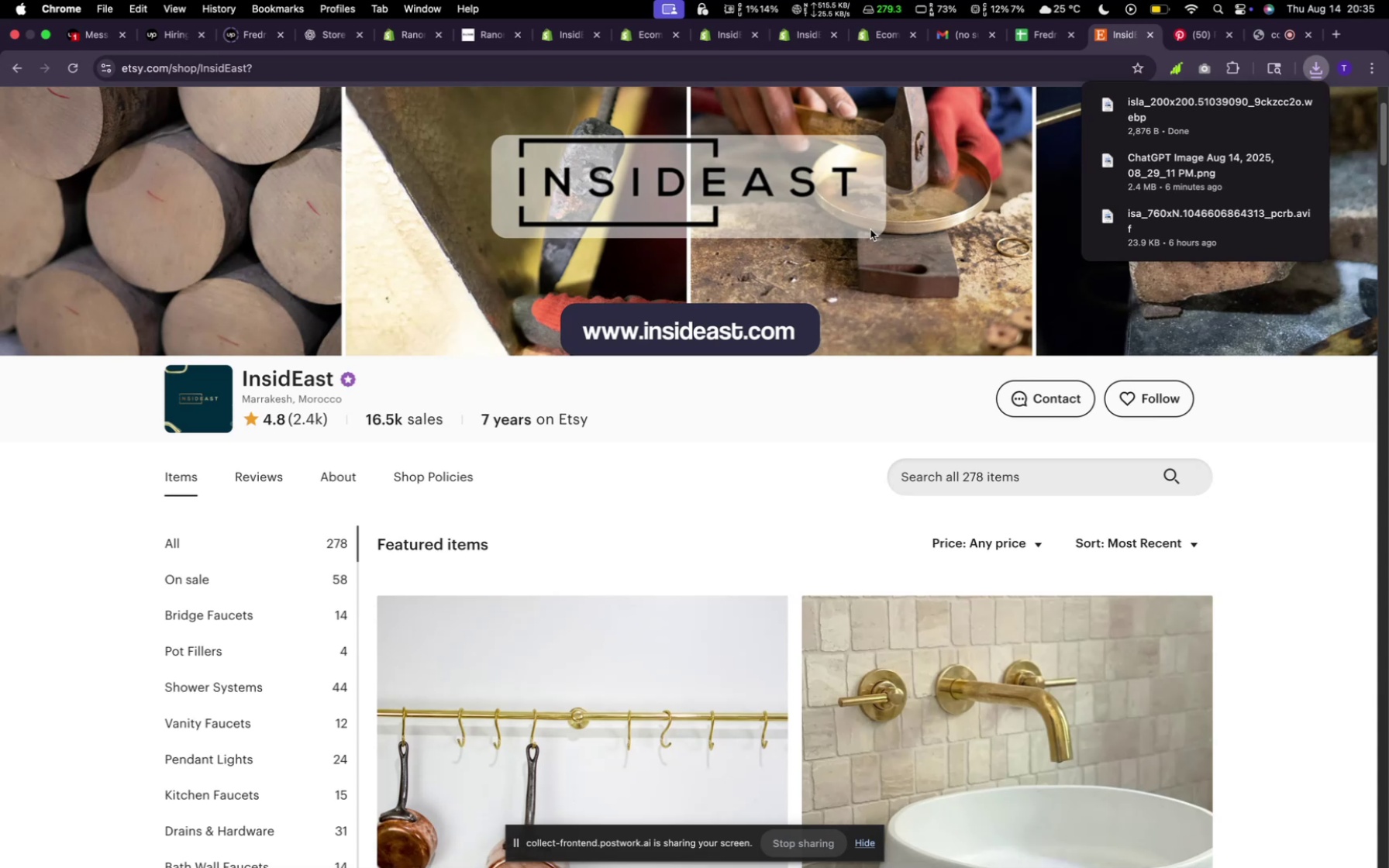 
mouse_move([762, 44])
 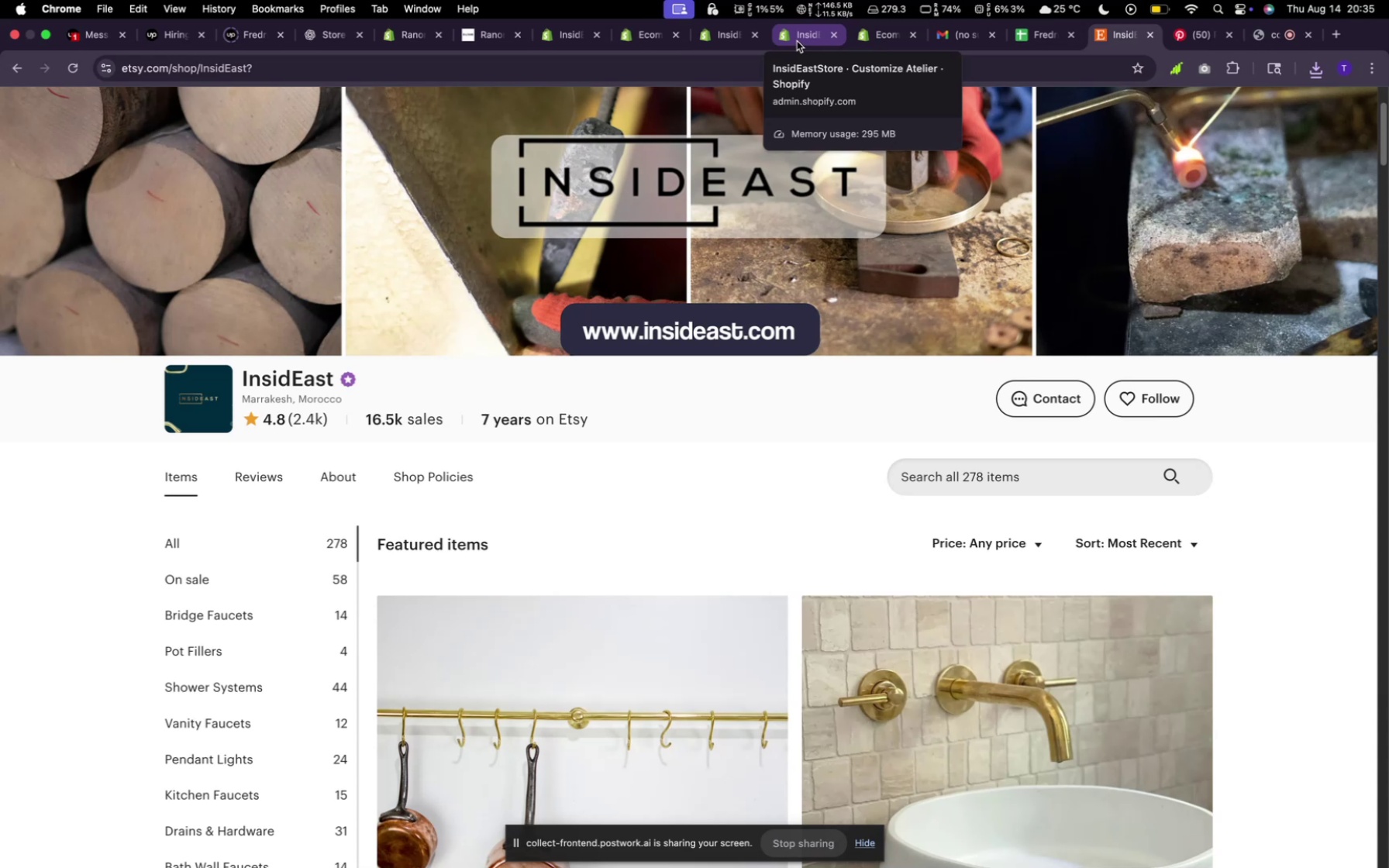 
left_click([797, 41])
 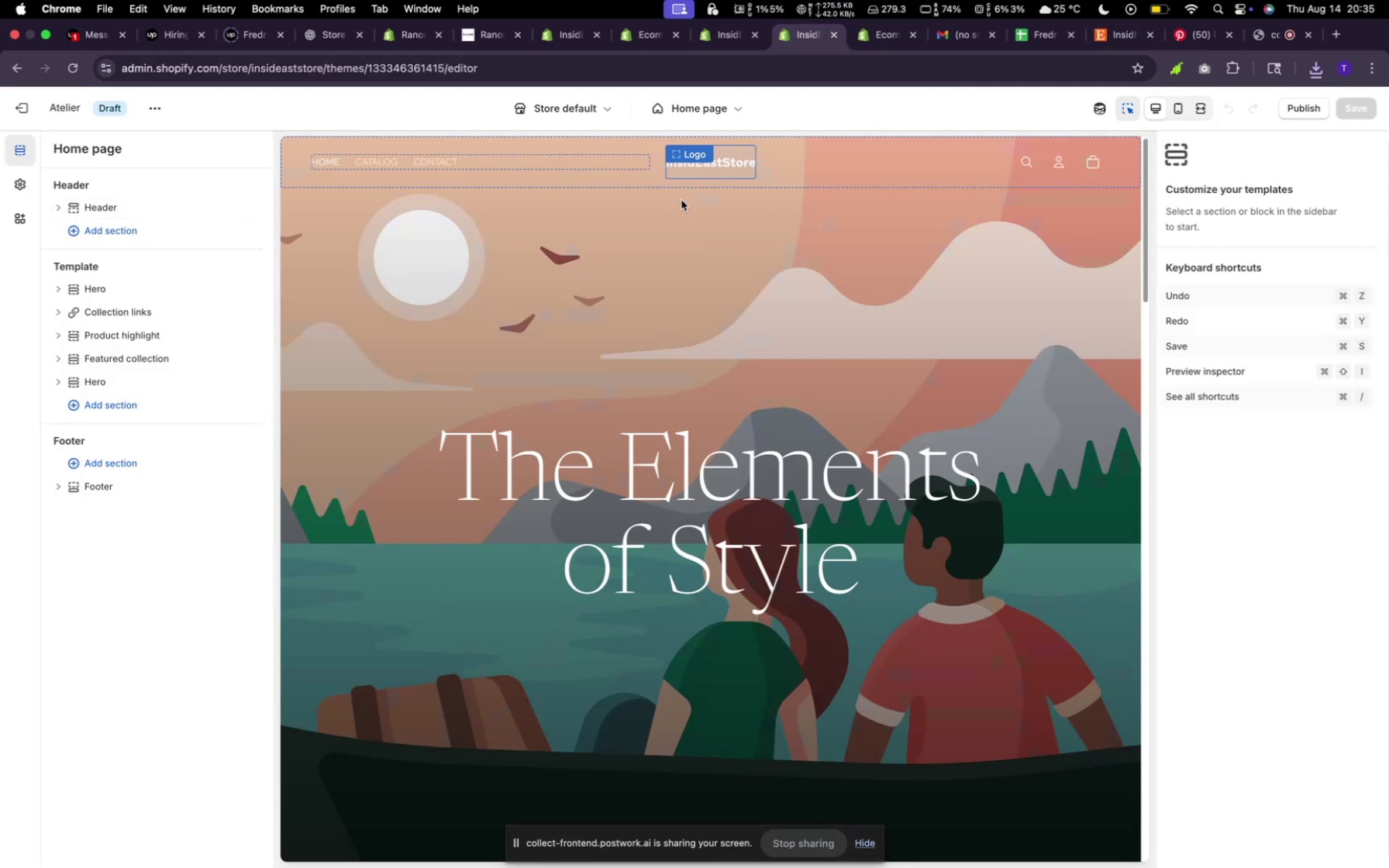 
scroll: coordinate [646, 526], scroll_direction: down, amount: 35.0
 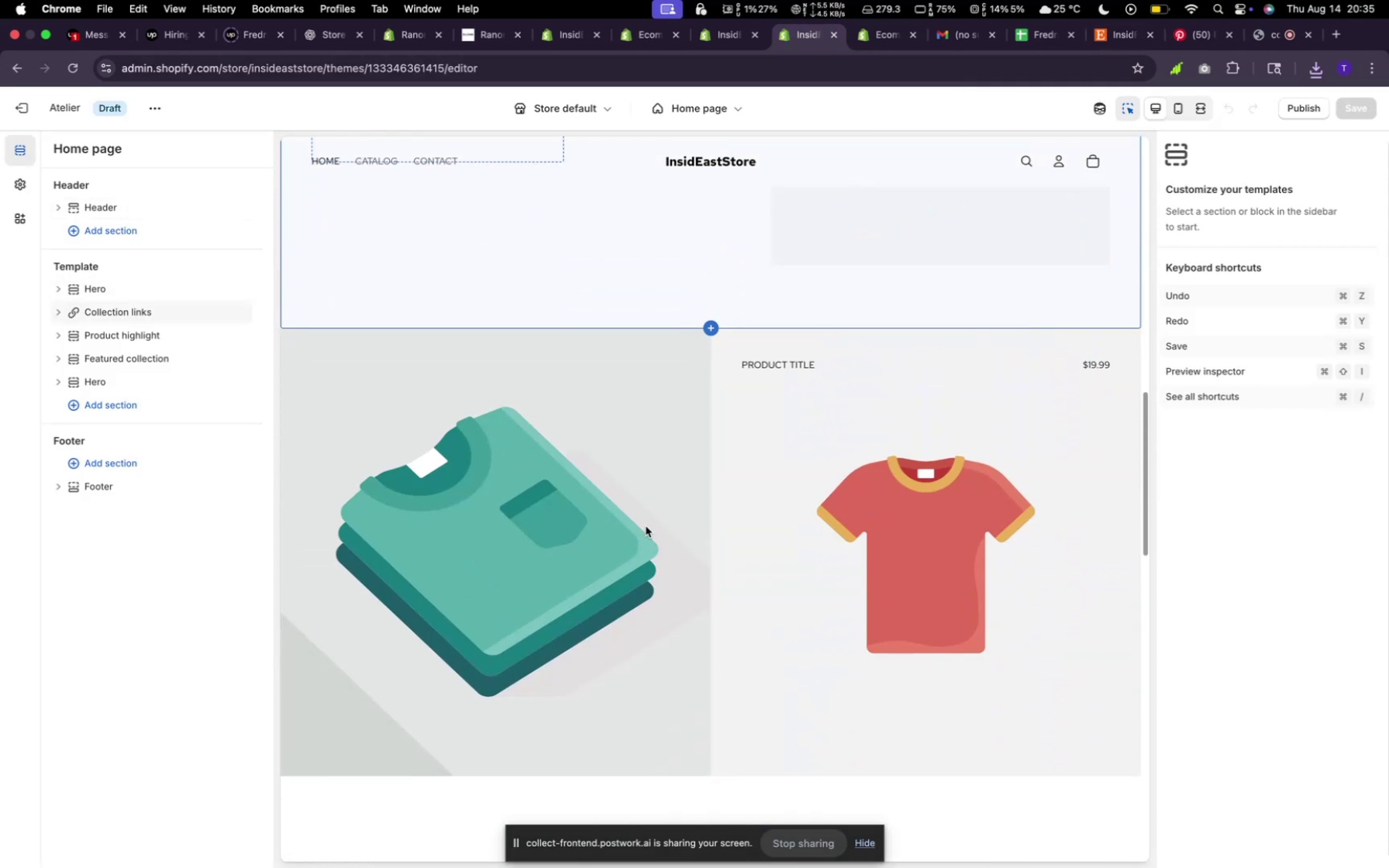 
scroll: coordinate [612, 492], scroll_direction: up, amount: 64.0
 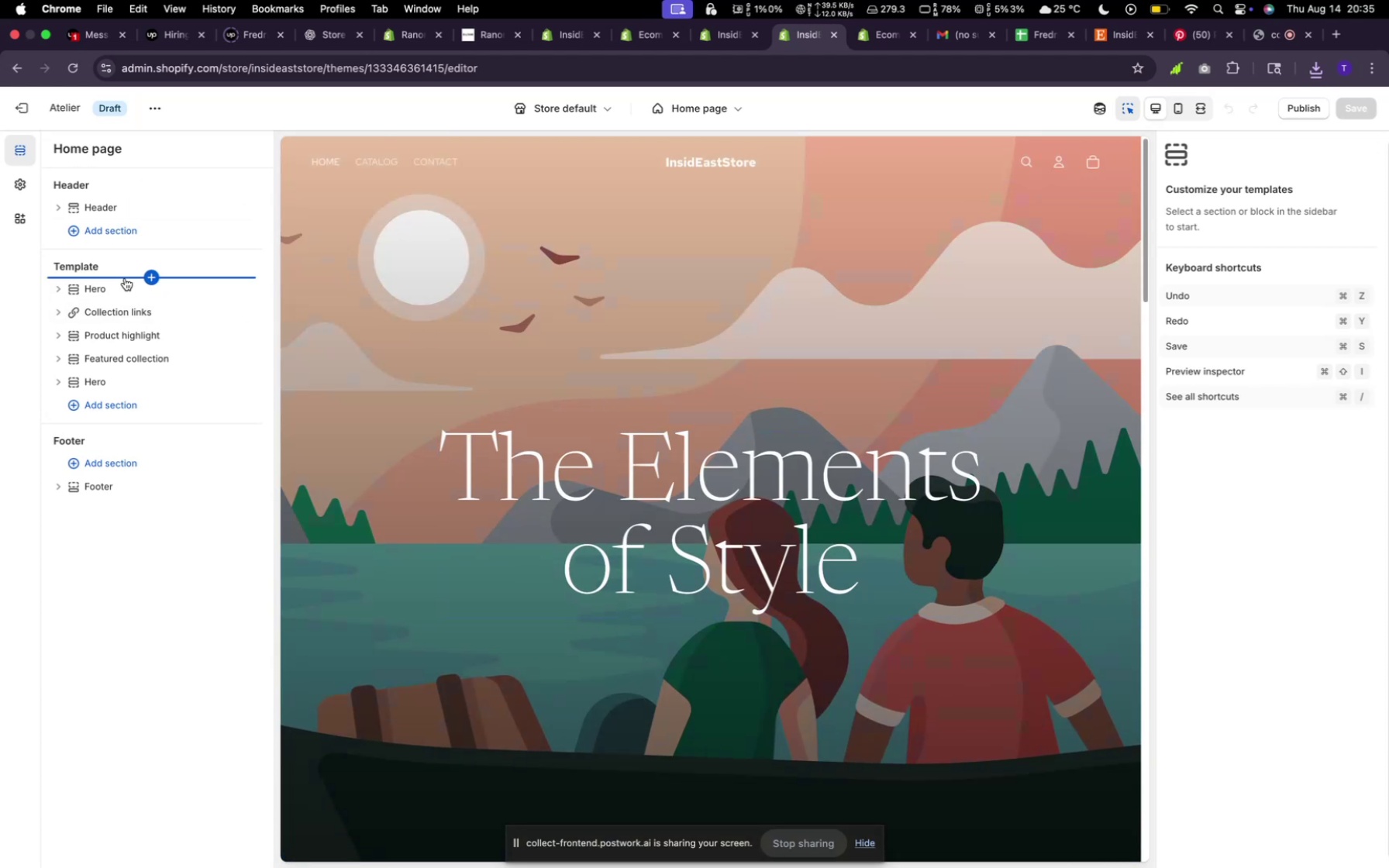 
wait(7.63)
 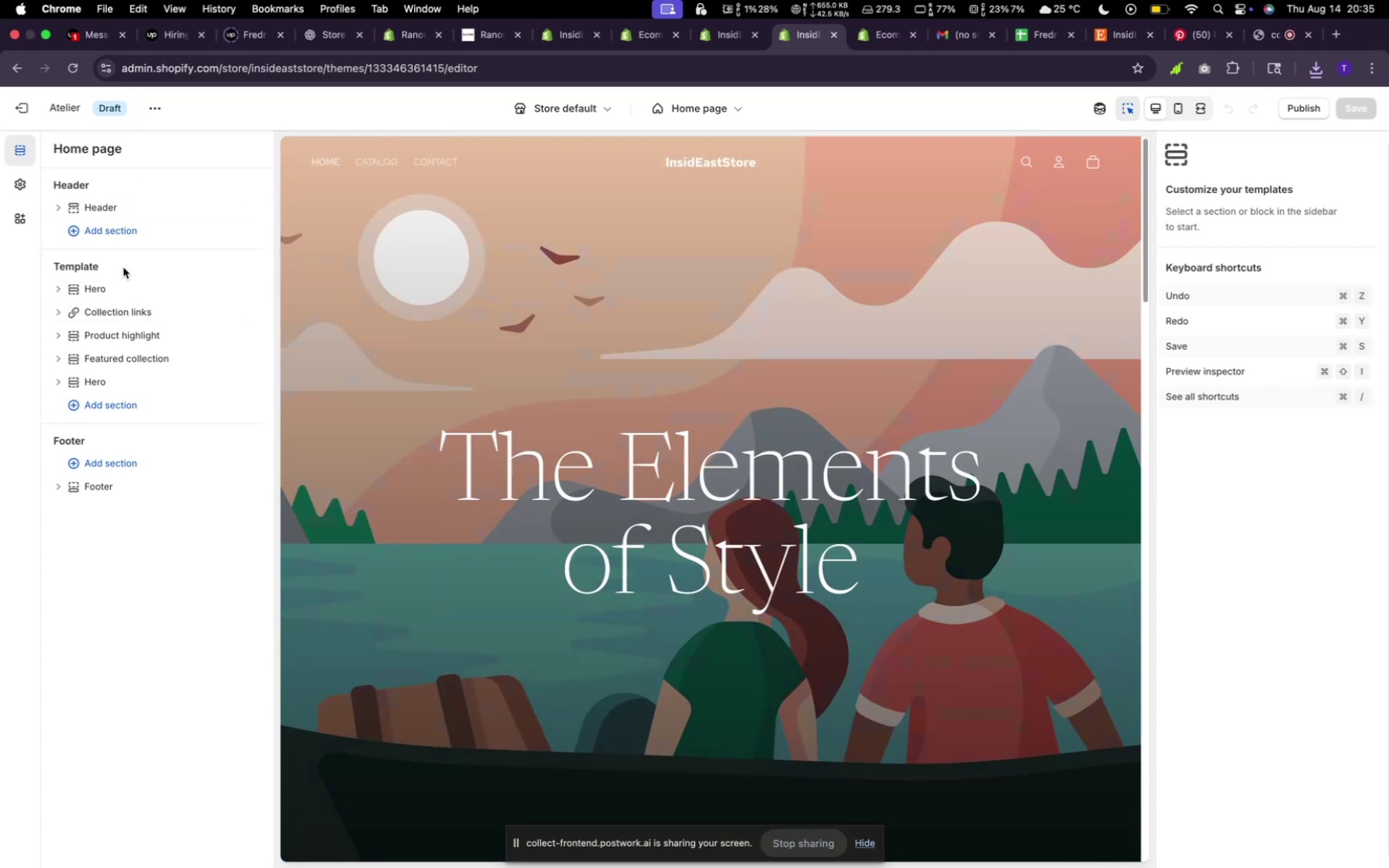 
left_click([27, 186])
 